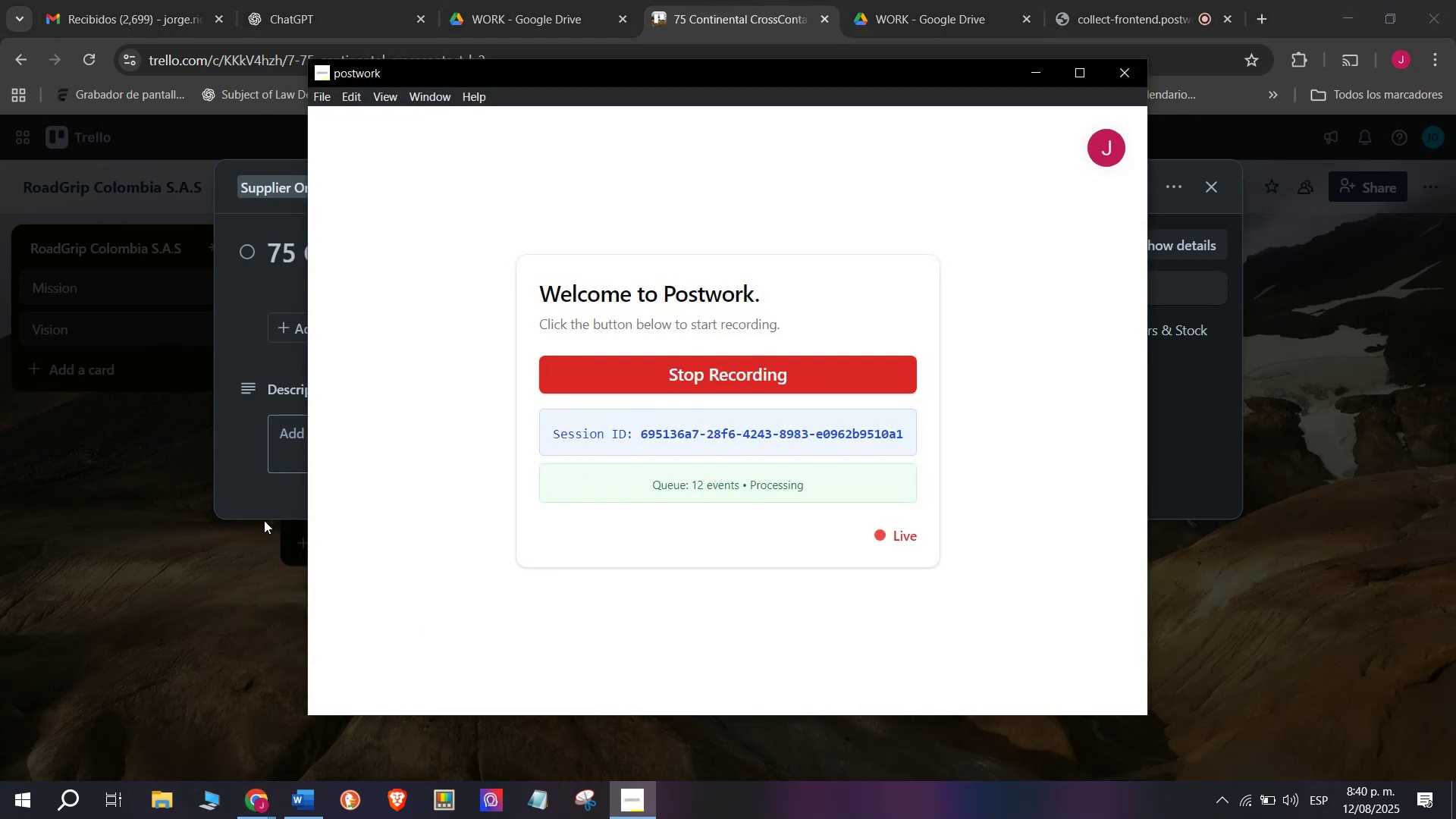 
left_click([260, 511])
 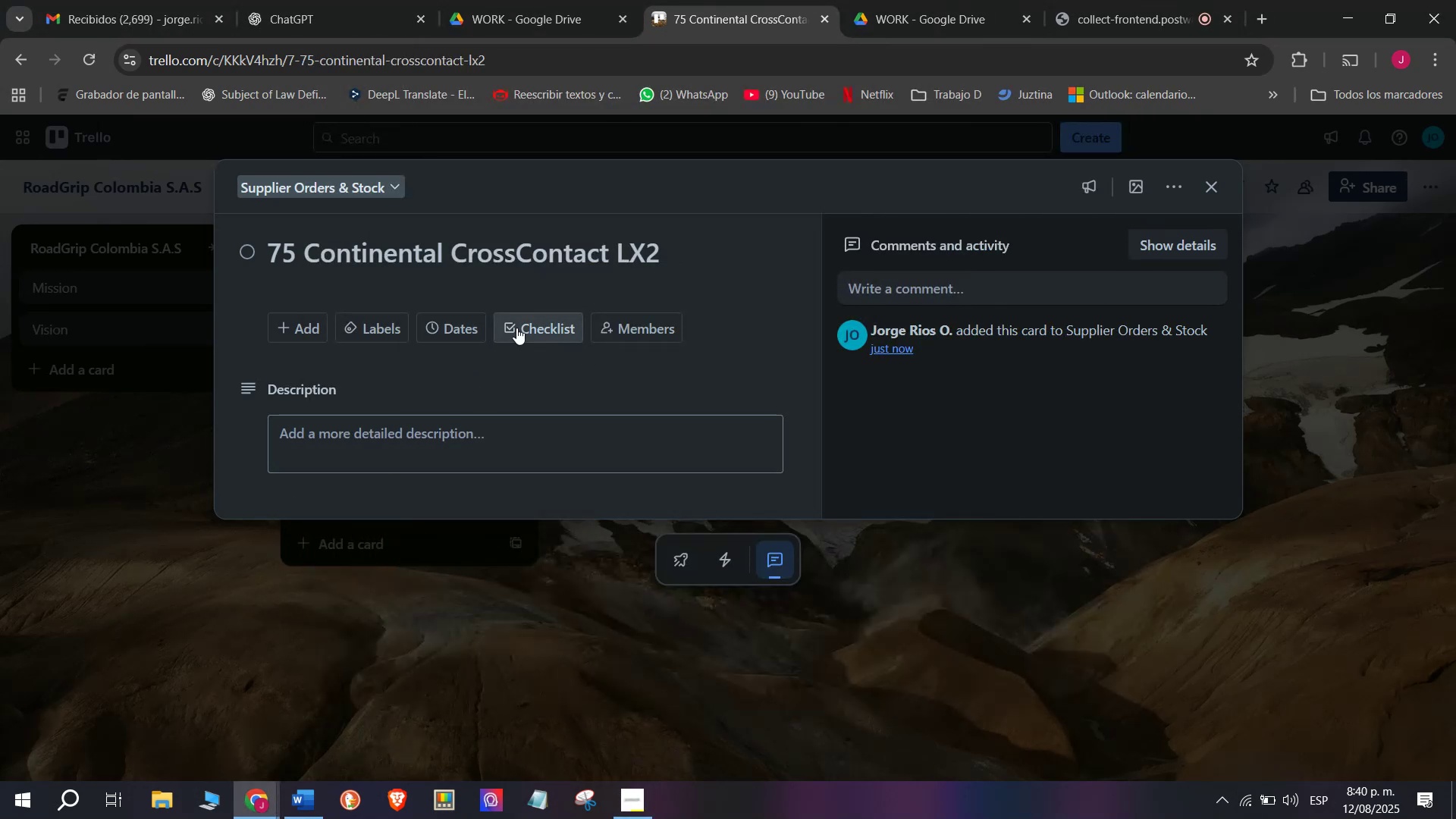 
left_click([548, 566])
 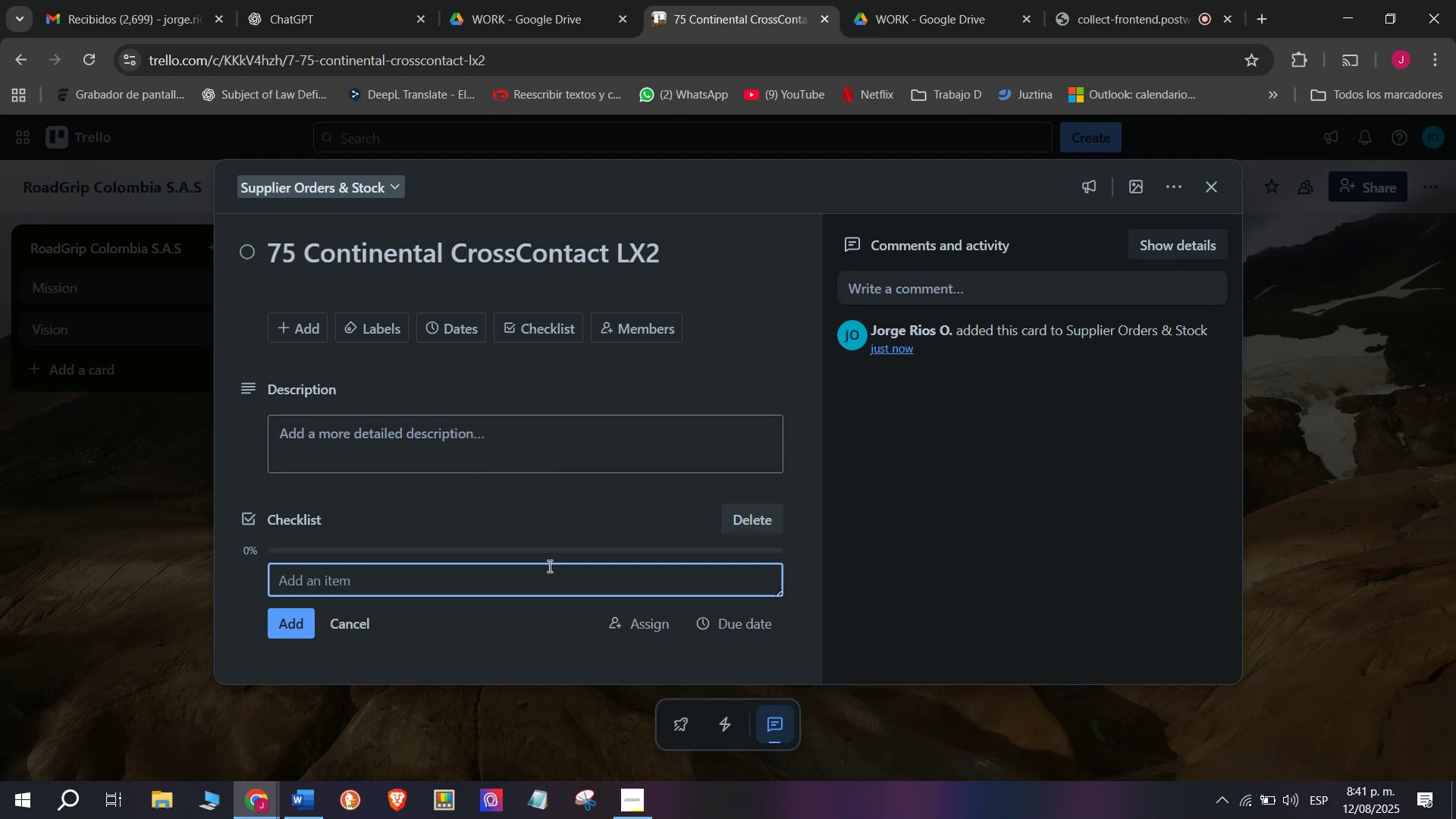 
wait(6.75)
 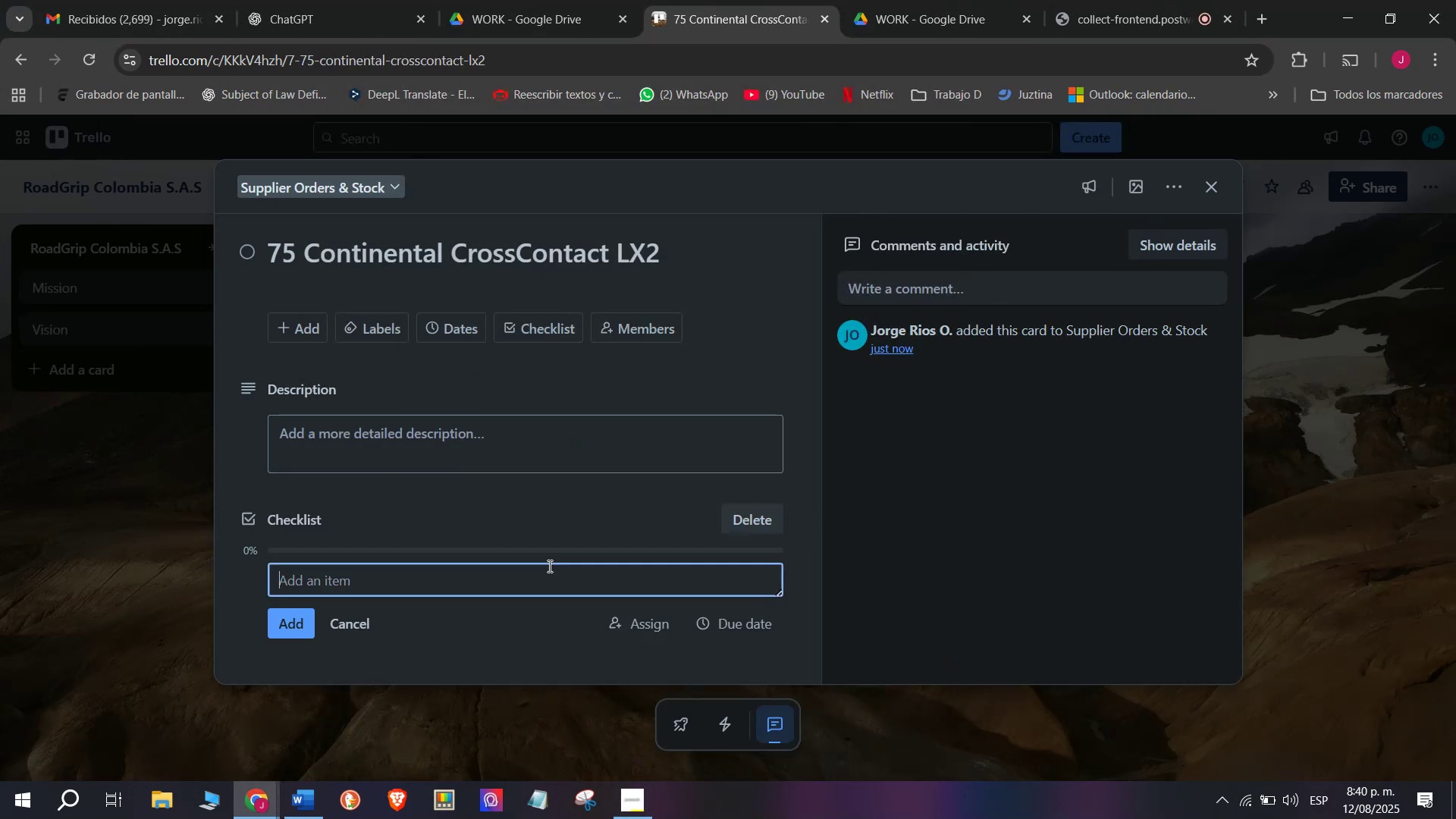 
type(Verify availability)
 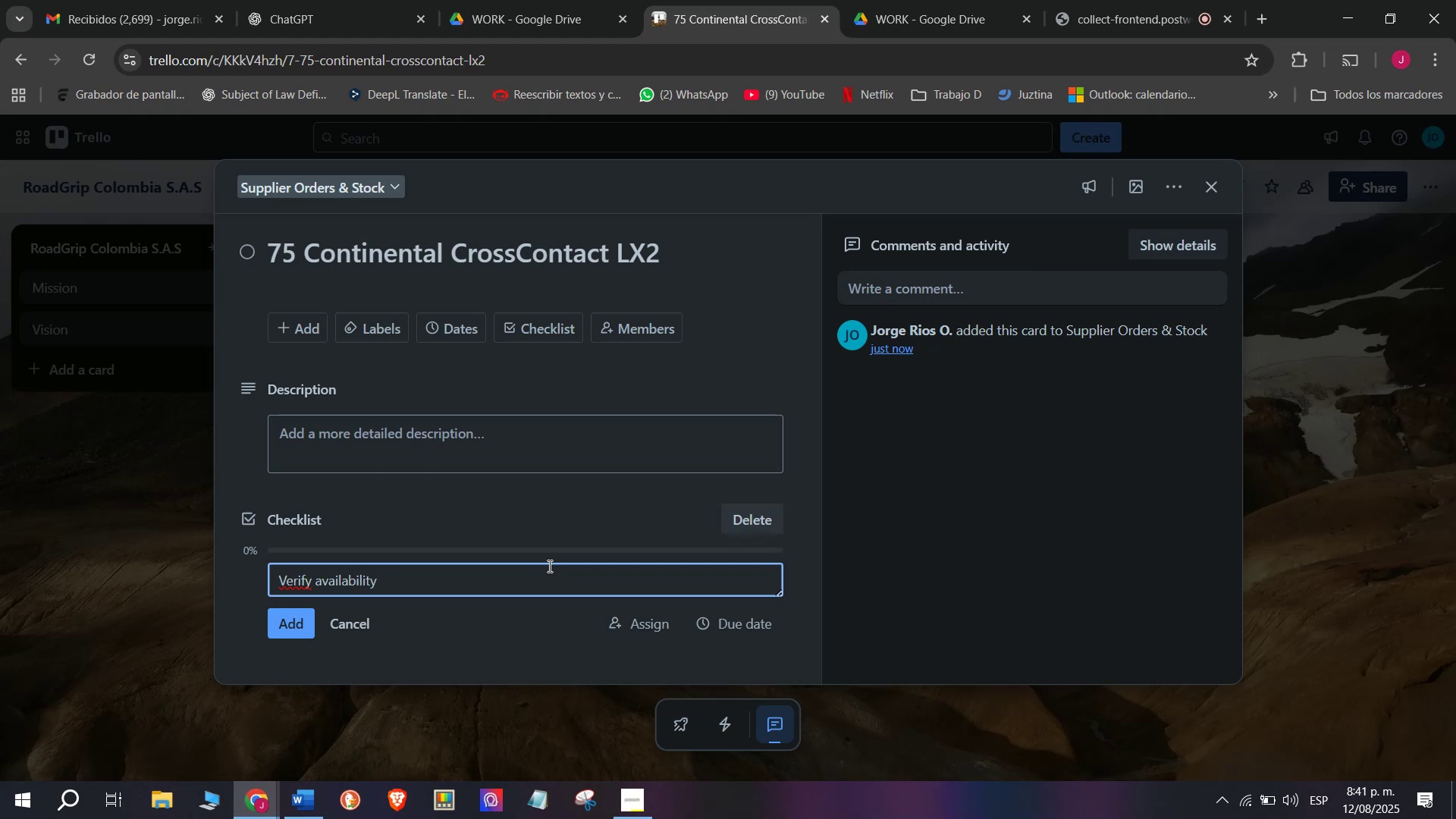 
key(Enter)
 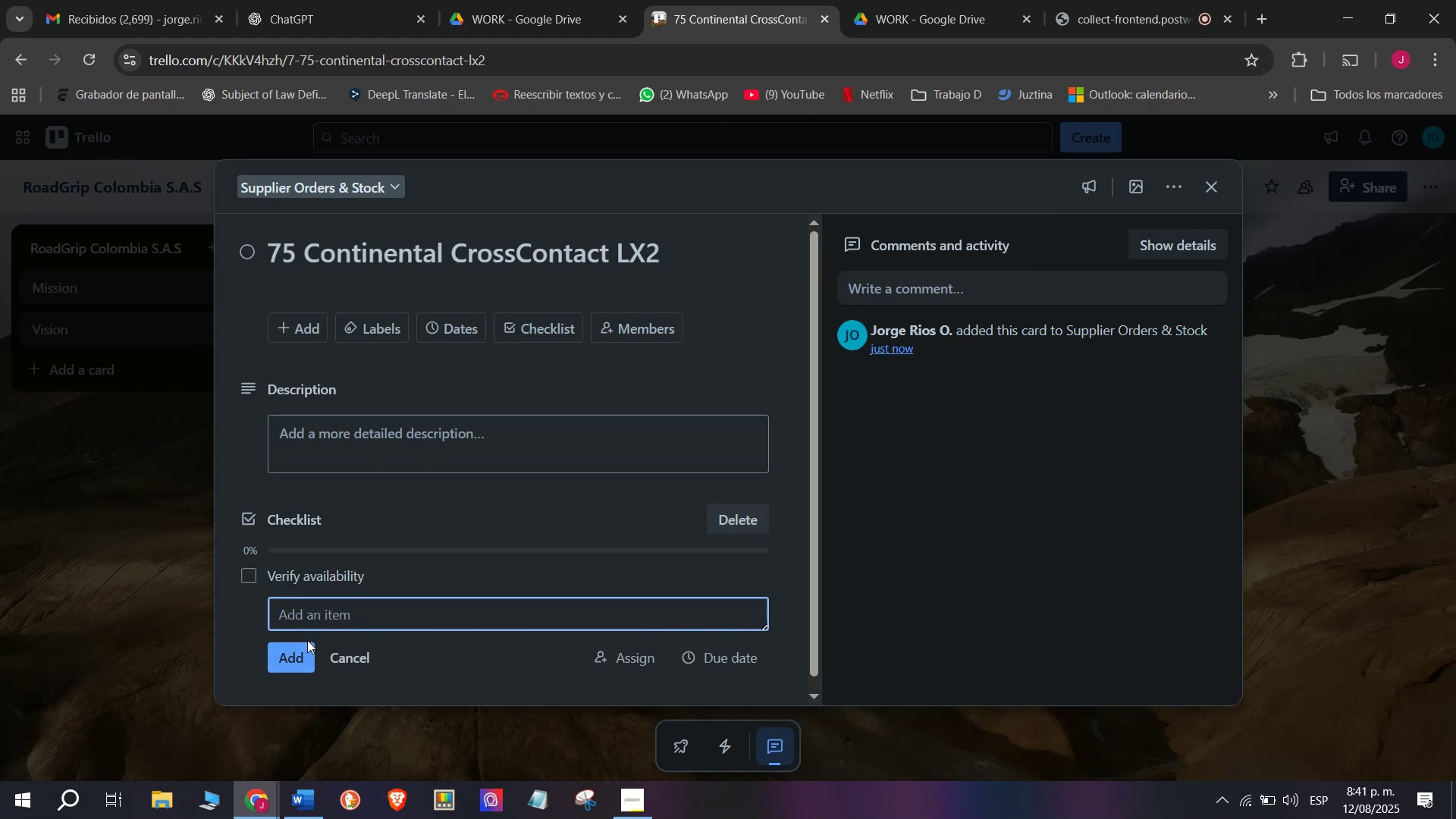 
wait(5.01)
 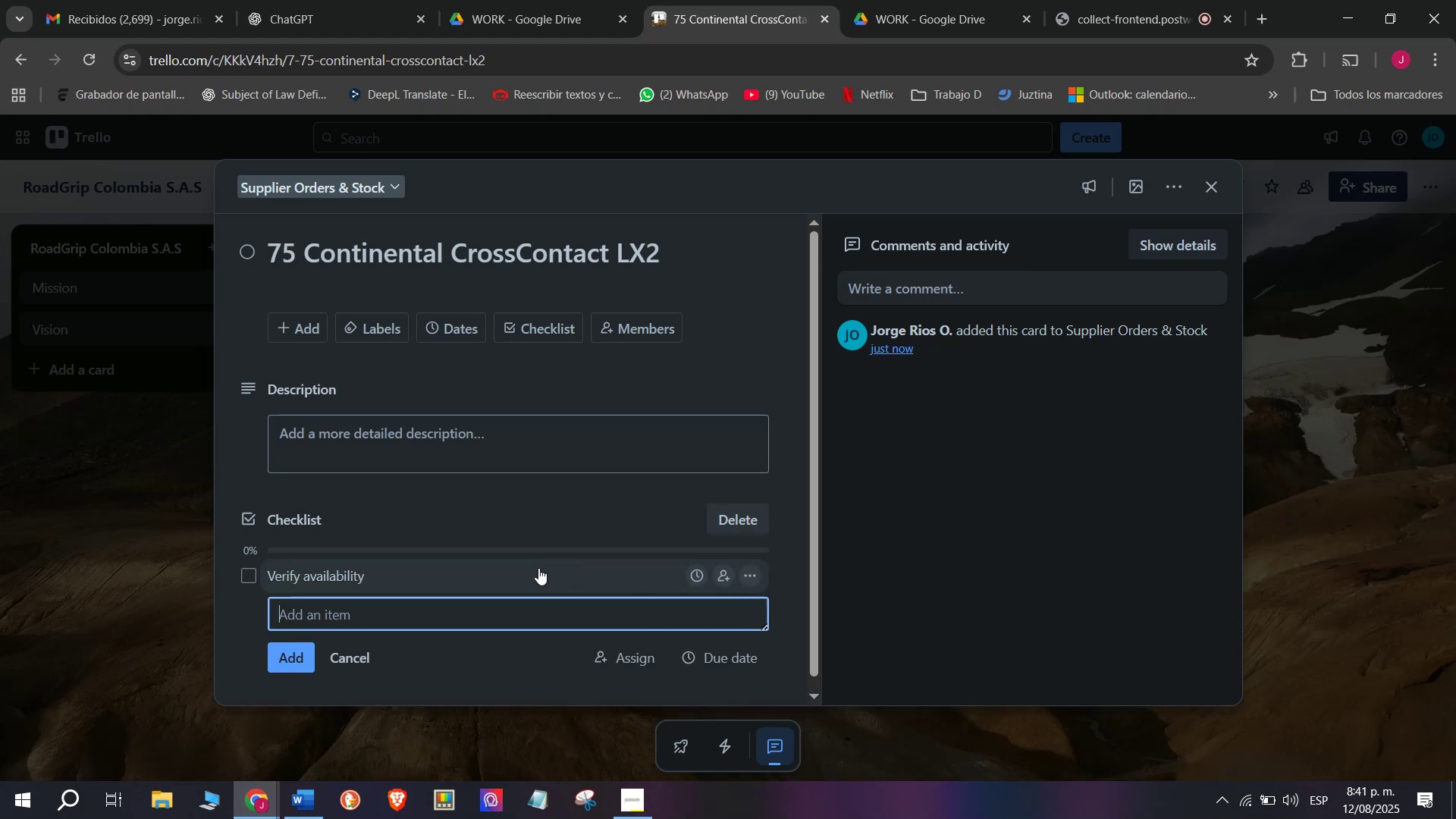 
type(Confirm price)
 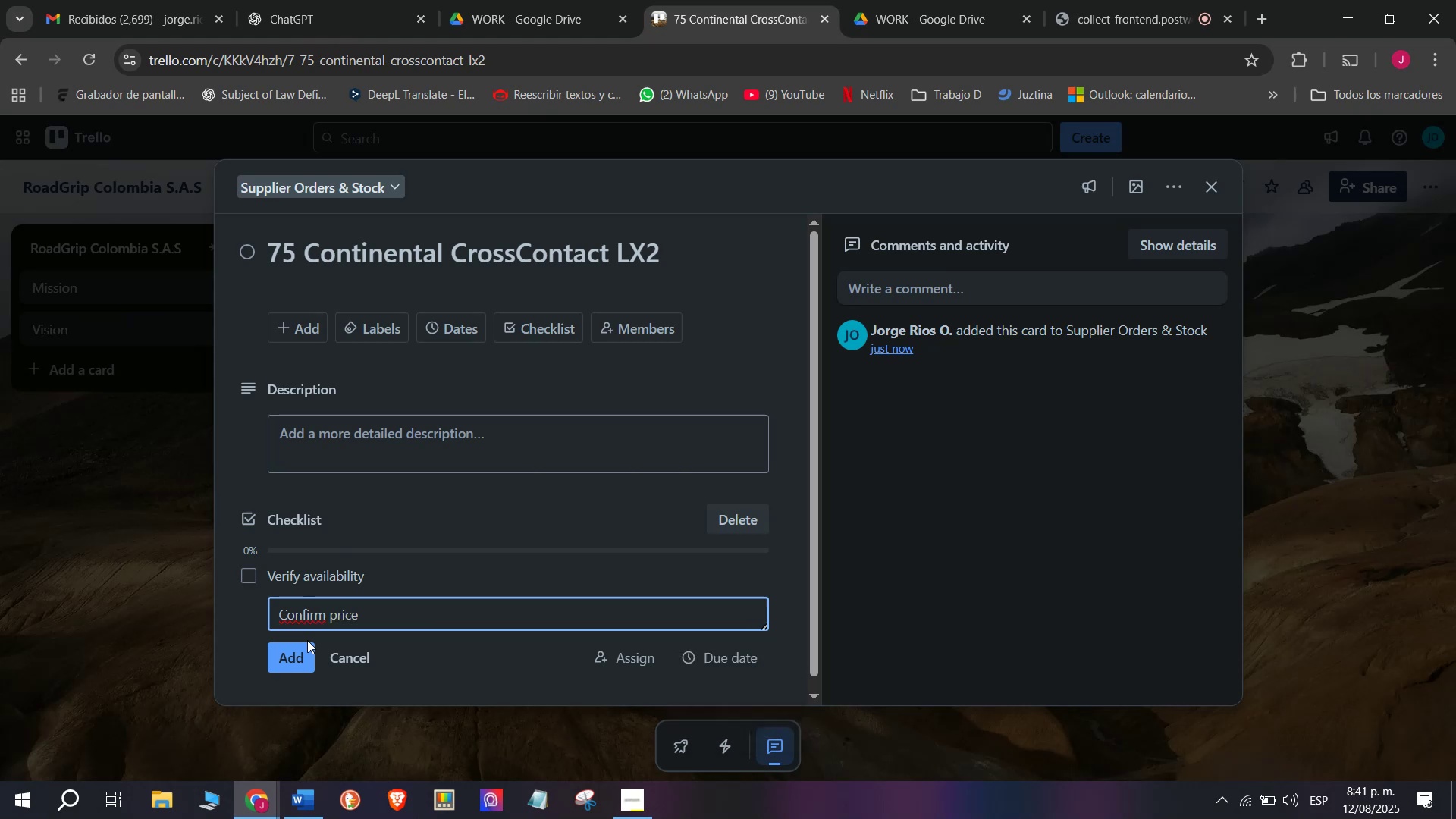 
key(Enter)
 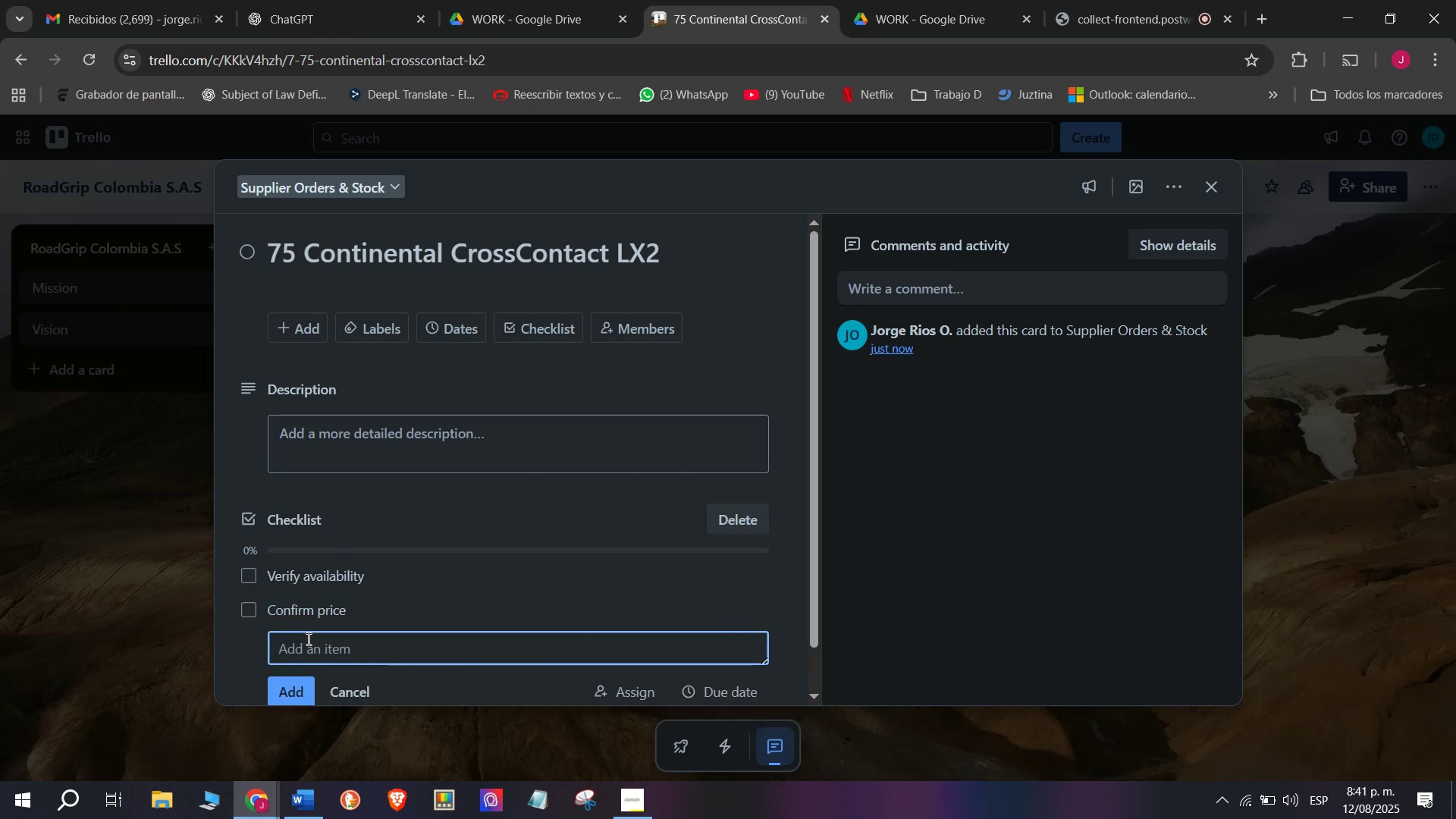 
scroll: coordinate [307, 638], scroll_direction: down, amount: 3.0
 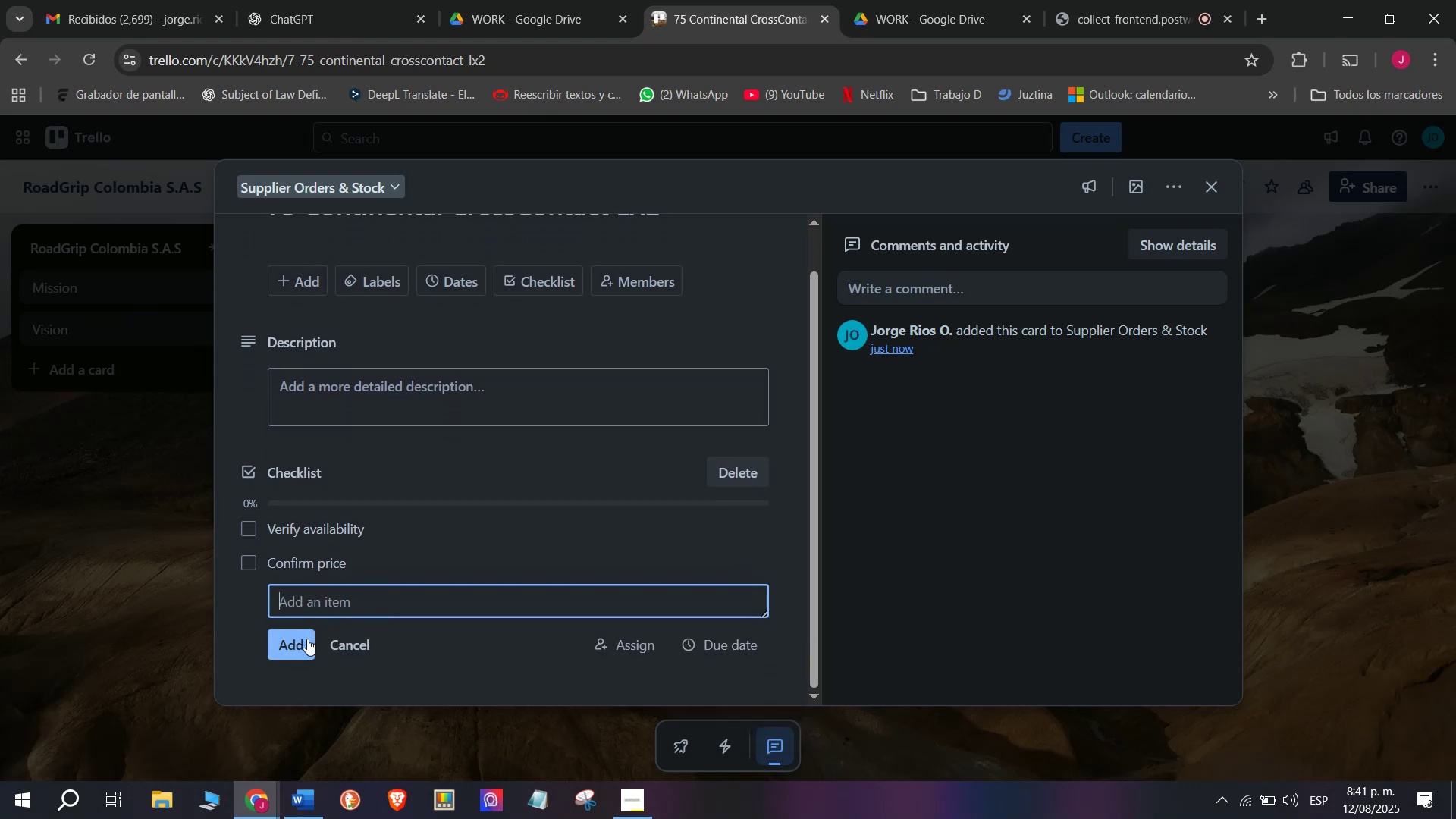 
type(Issue purchase )
 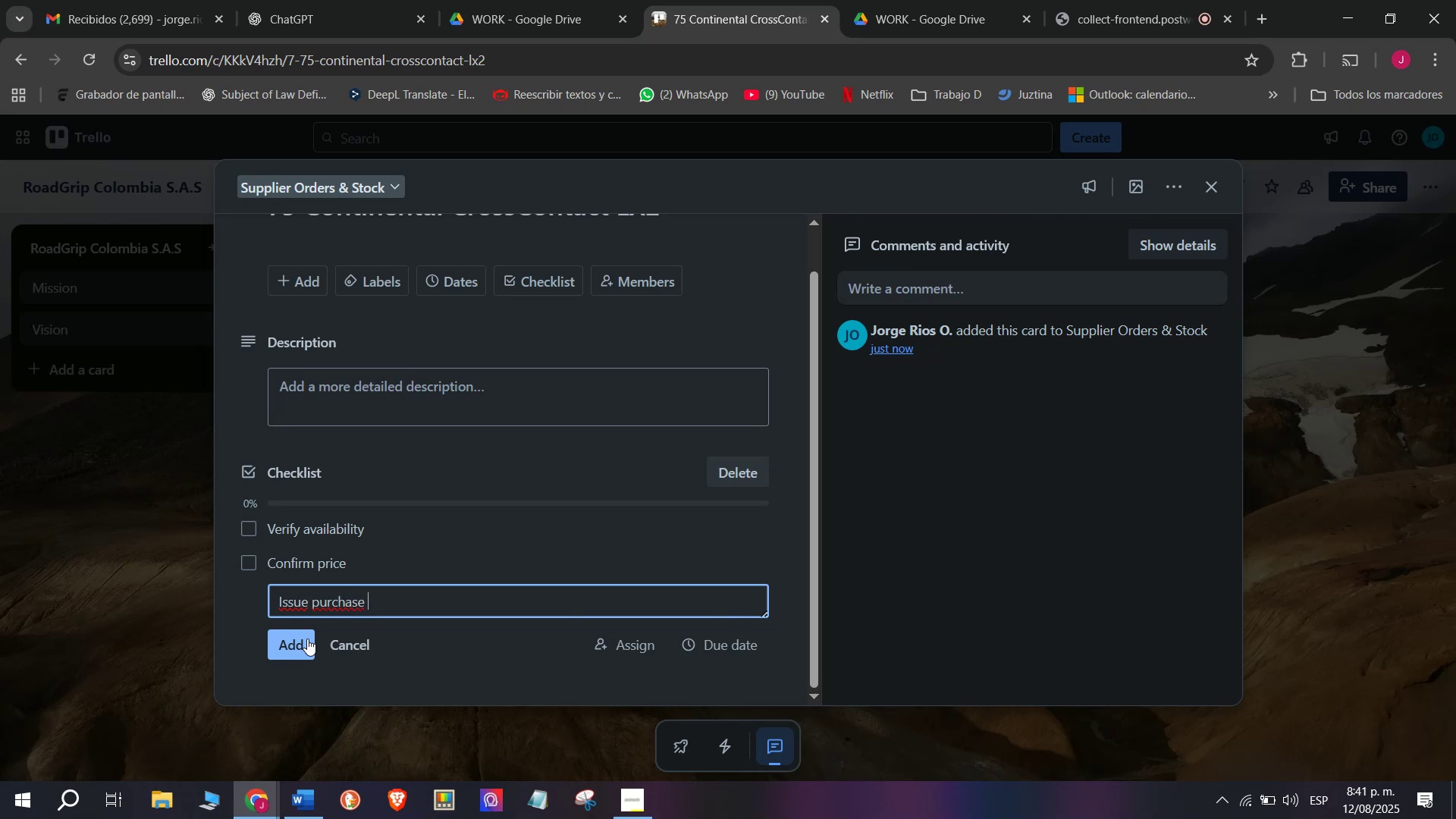 
type(order)
 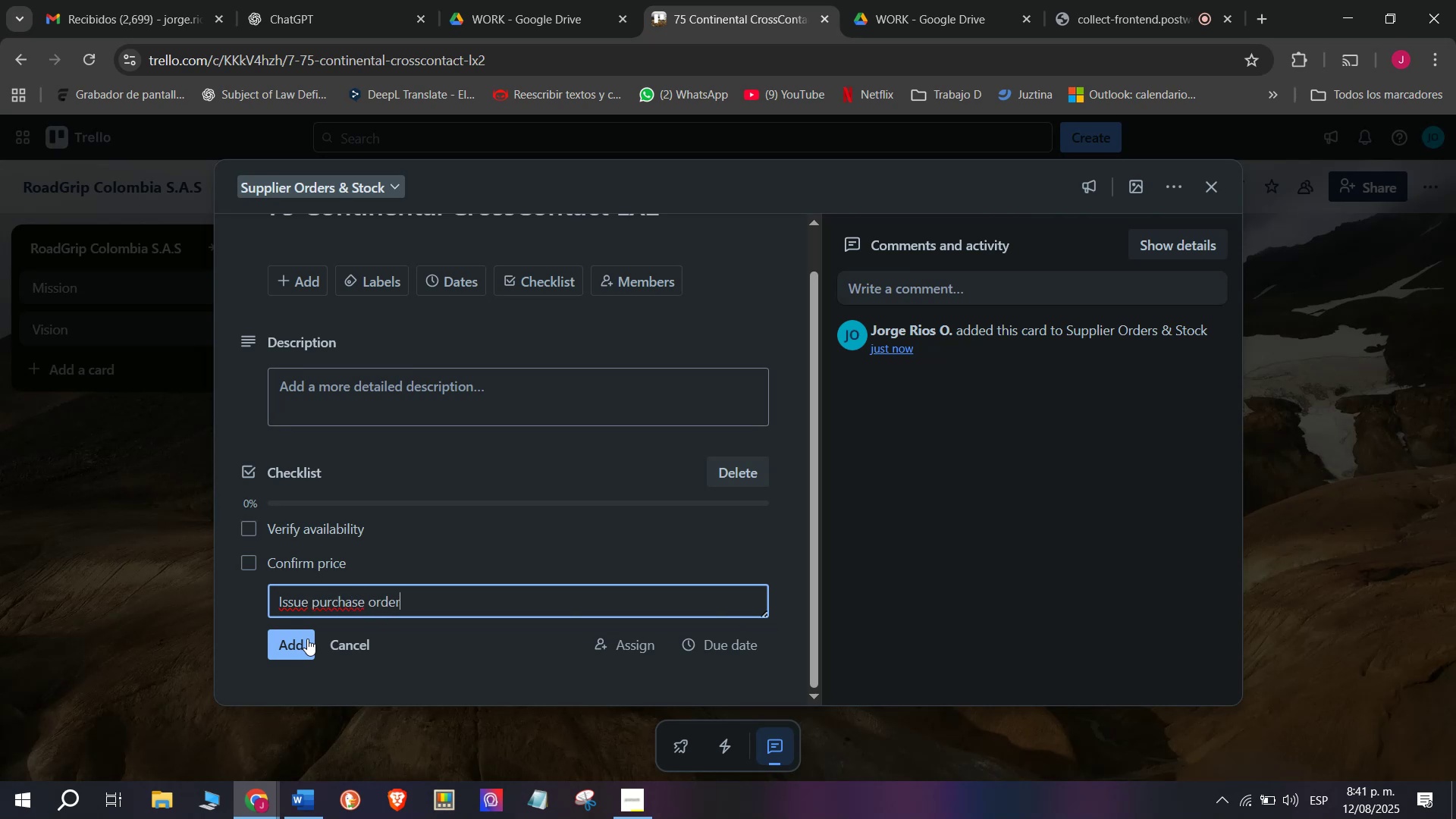 
key(Enter)
 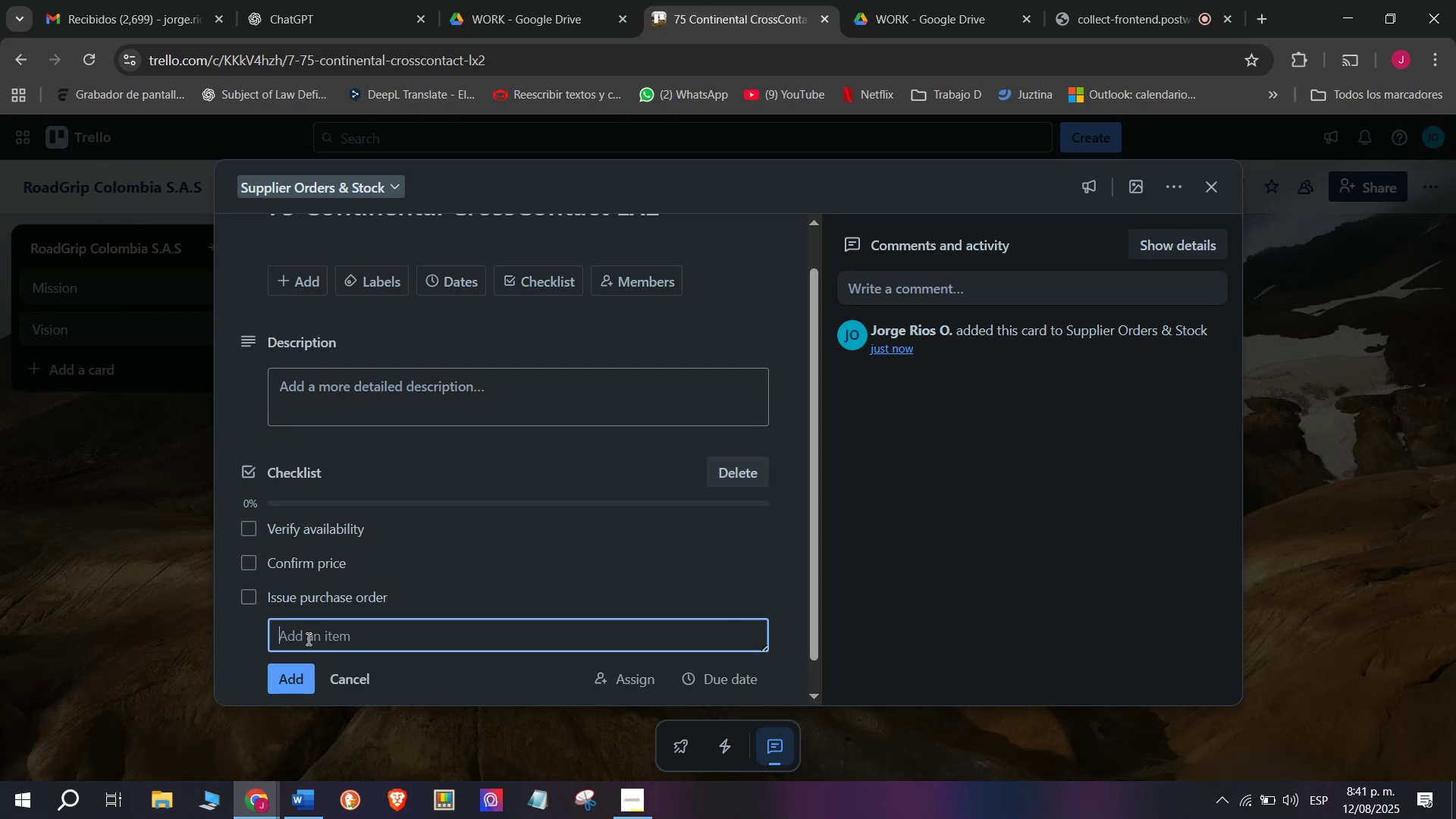 
scroll: coordinate [307, 635], scroll_direction: down, amount: 6.0
 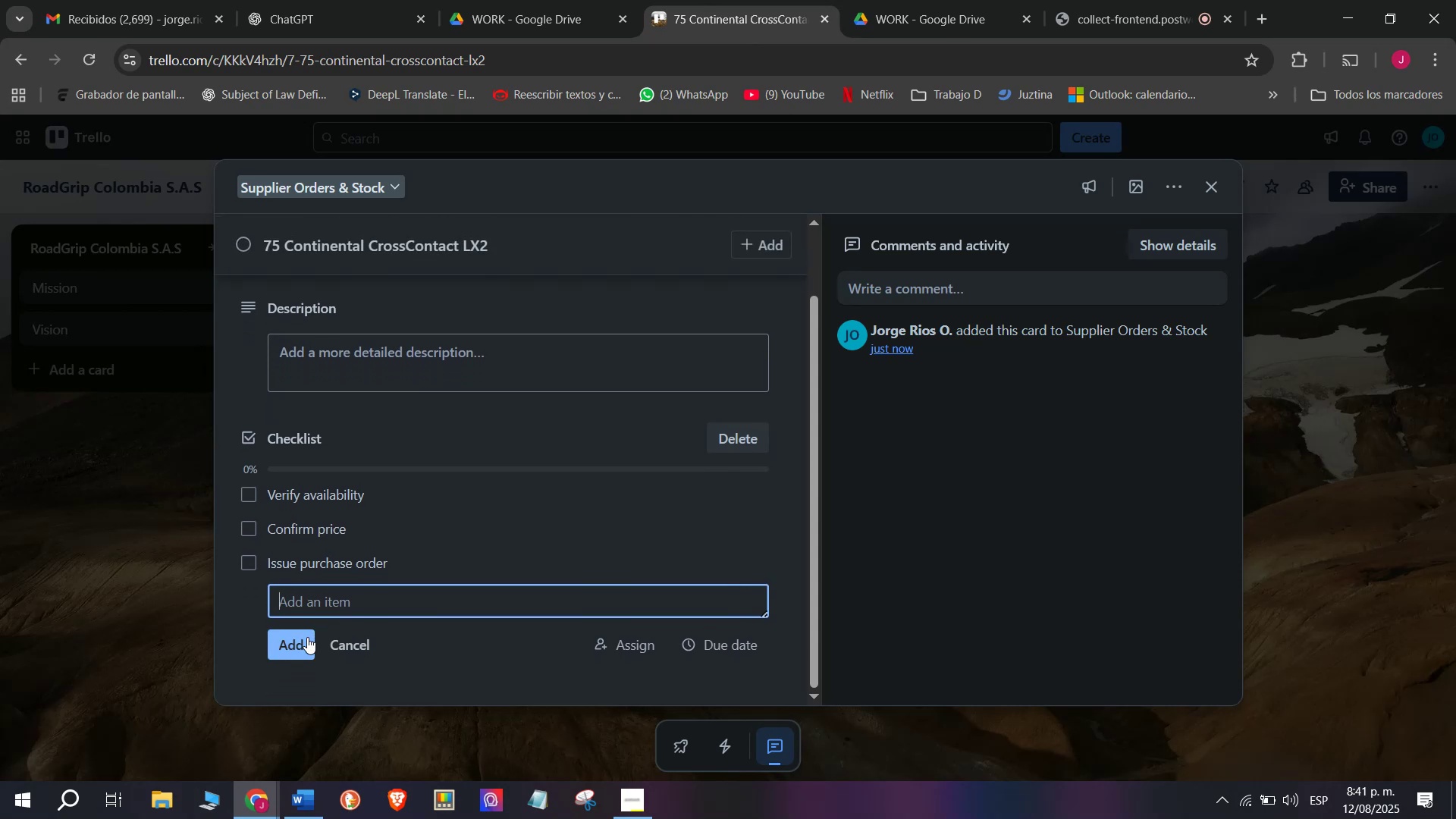 
wait(5.57)
 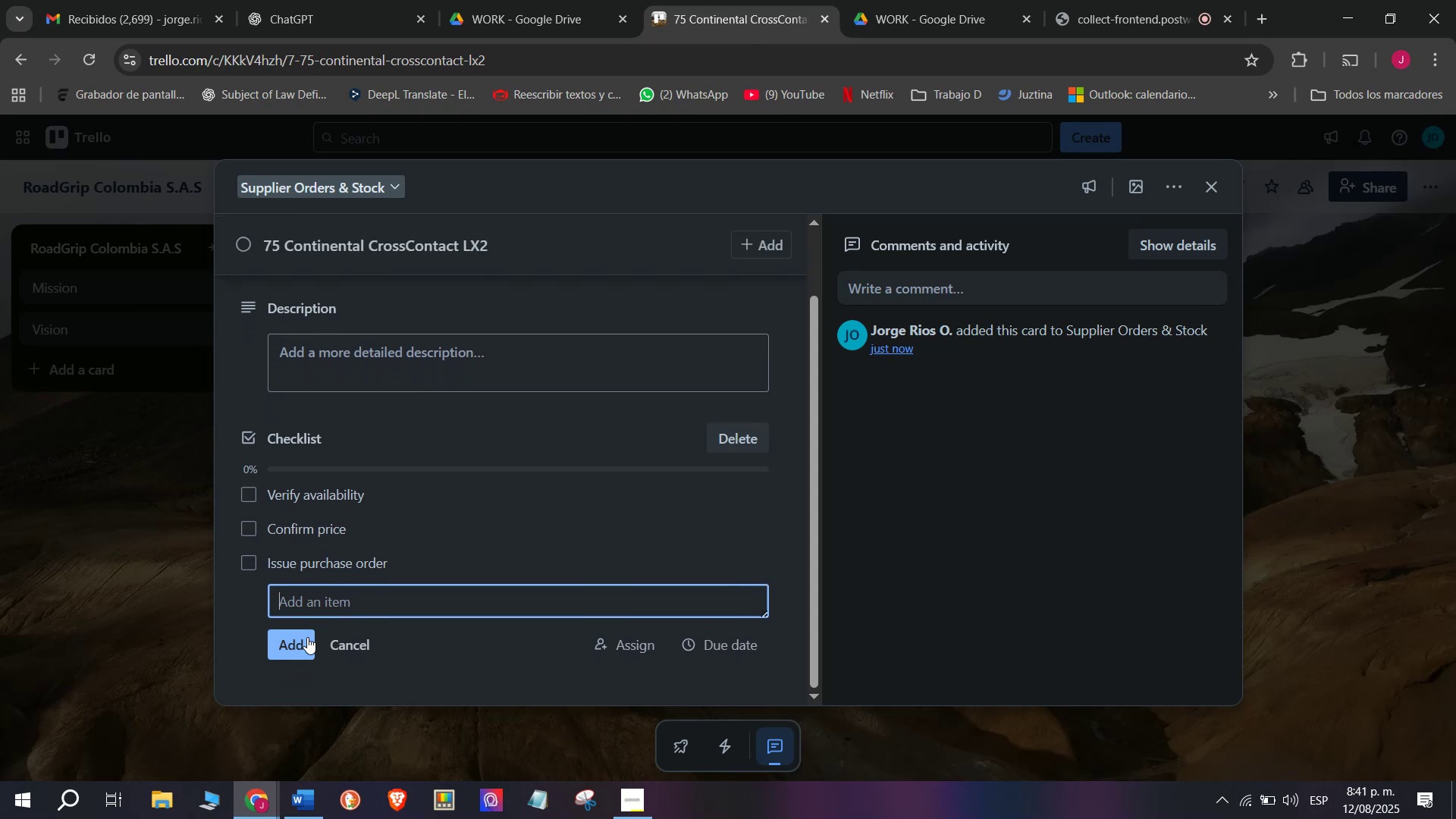 
type(Schedule)
 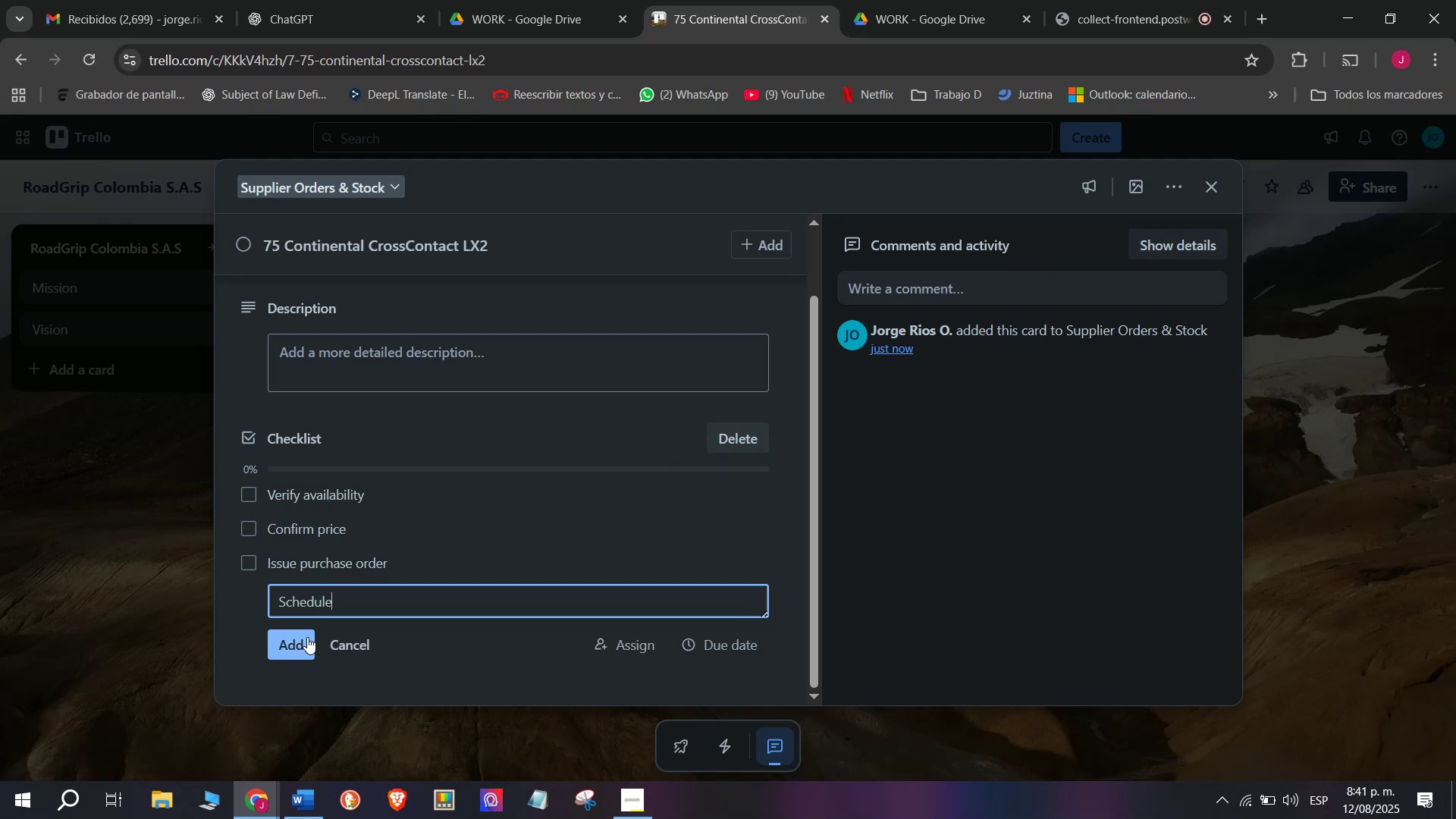 
type(delivery)
 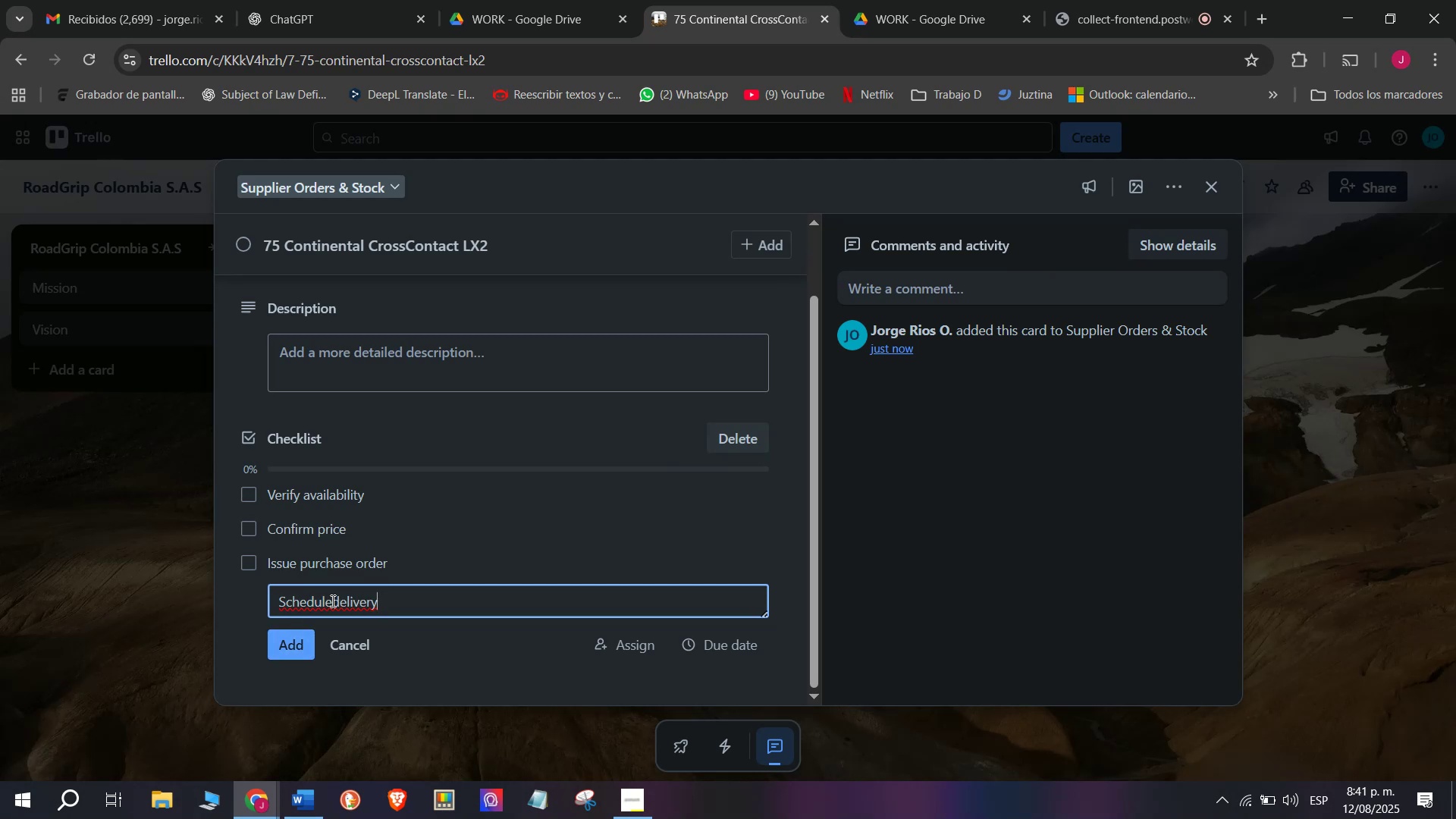 
key(Space)
 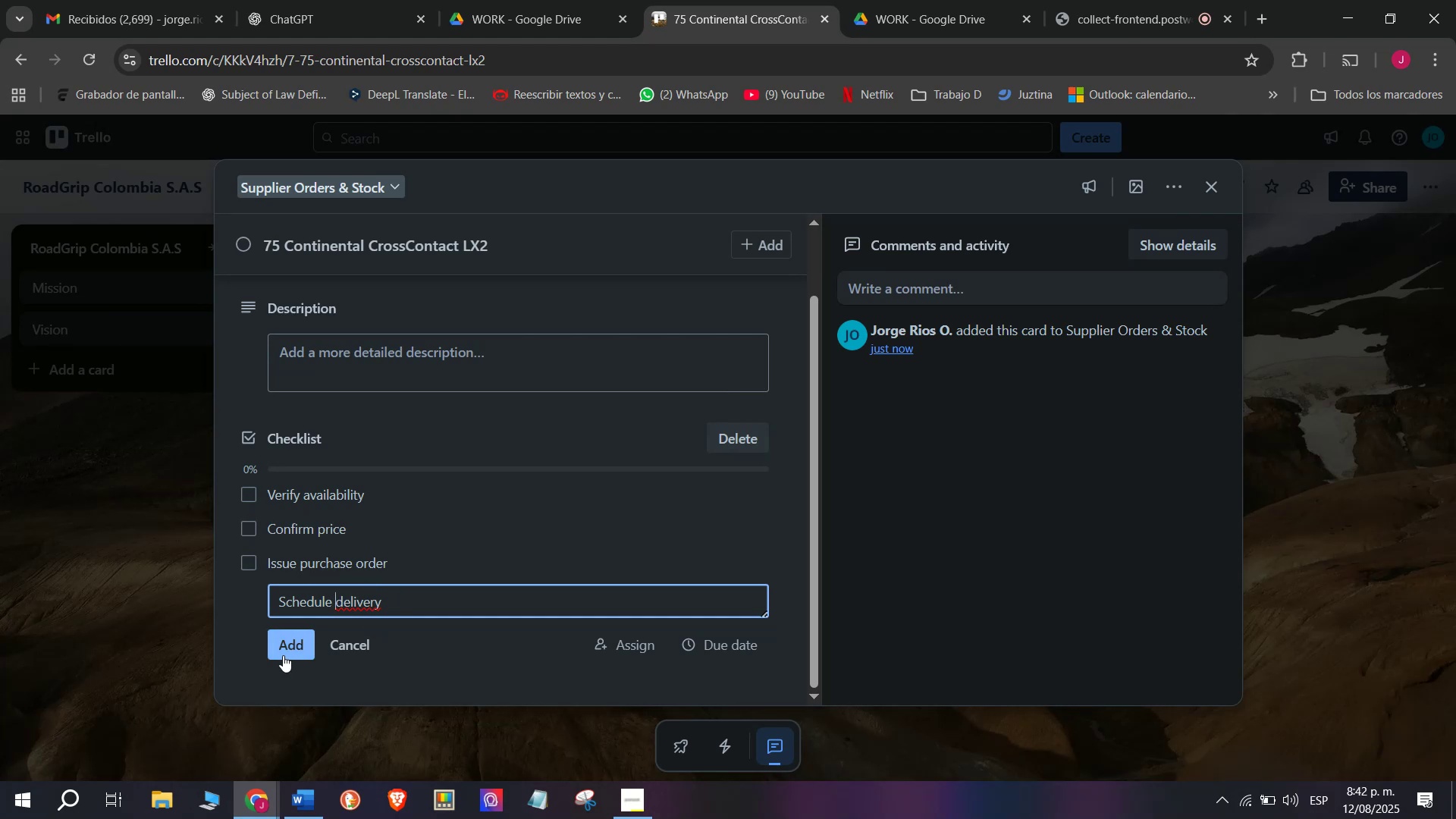 
left_click([283, 653])
 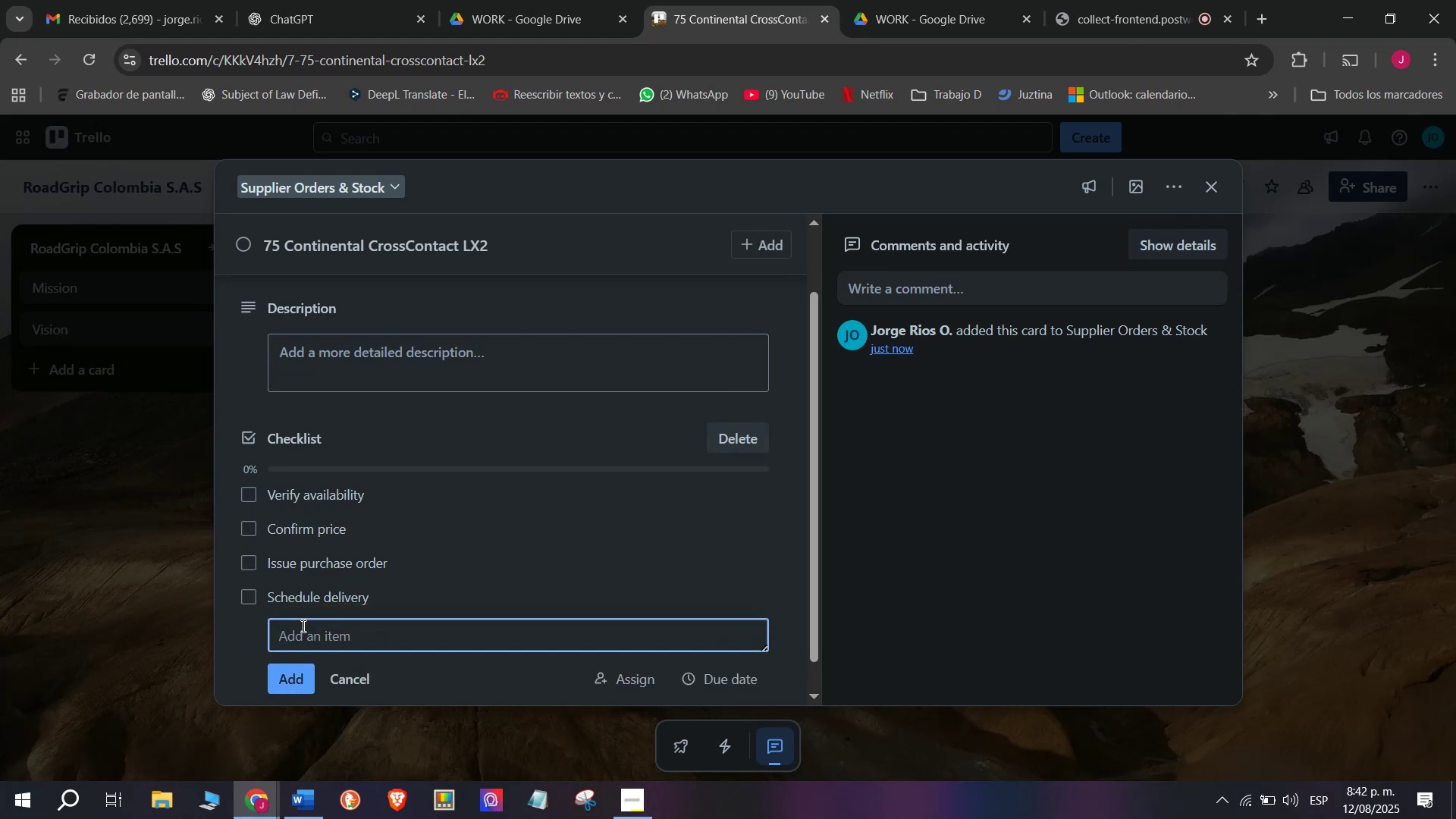 
scroll: coordinate [303, 625], scroll_direction: down, amount: 2.0
 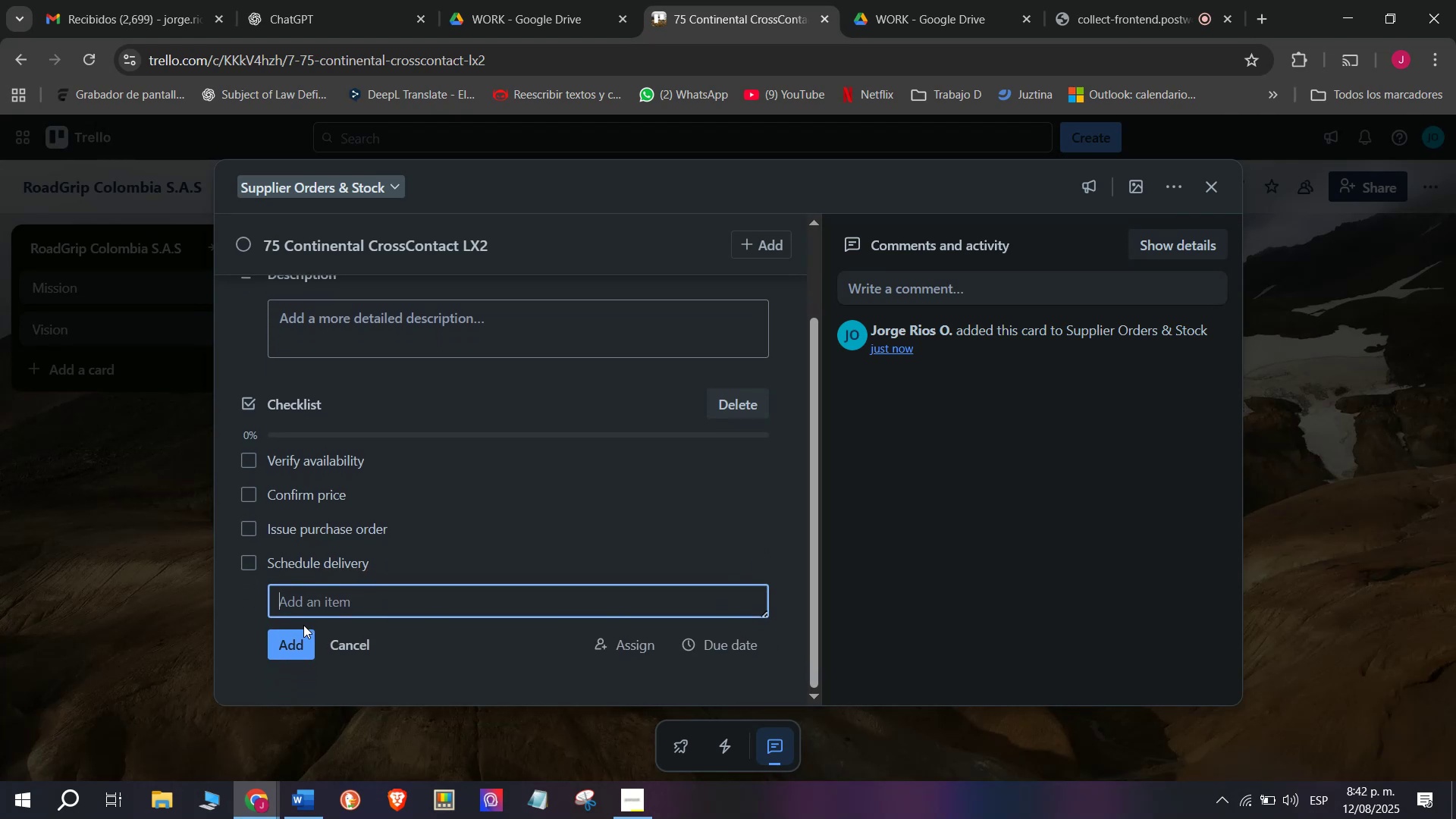 
type(Inspct)
key(Backspace)
key(Backspace)
type(ect quality)
 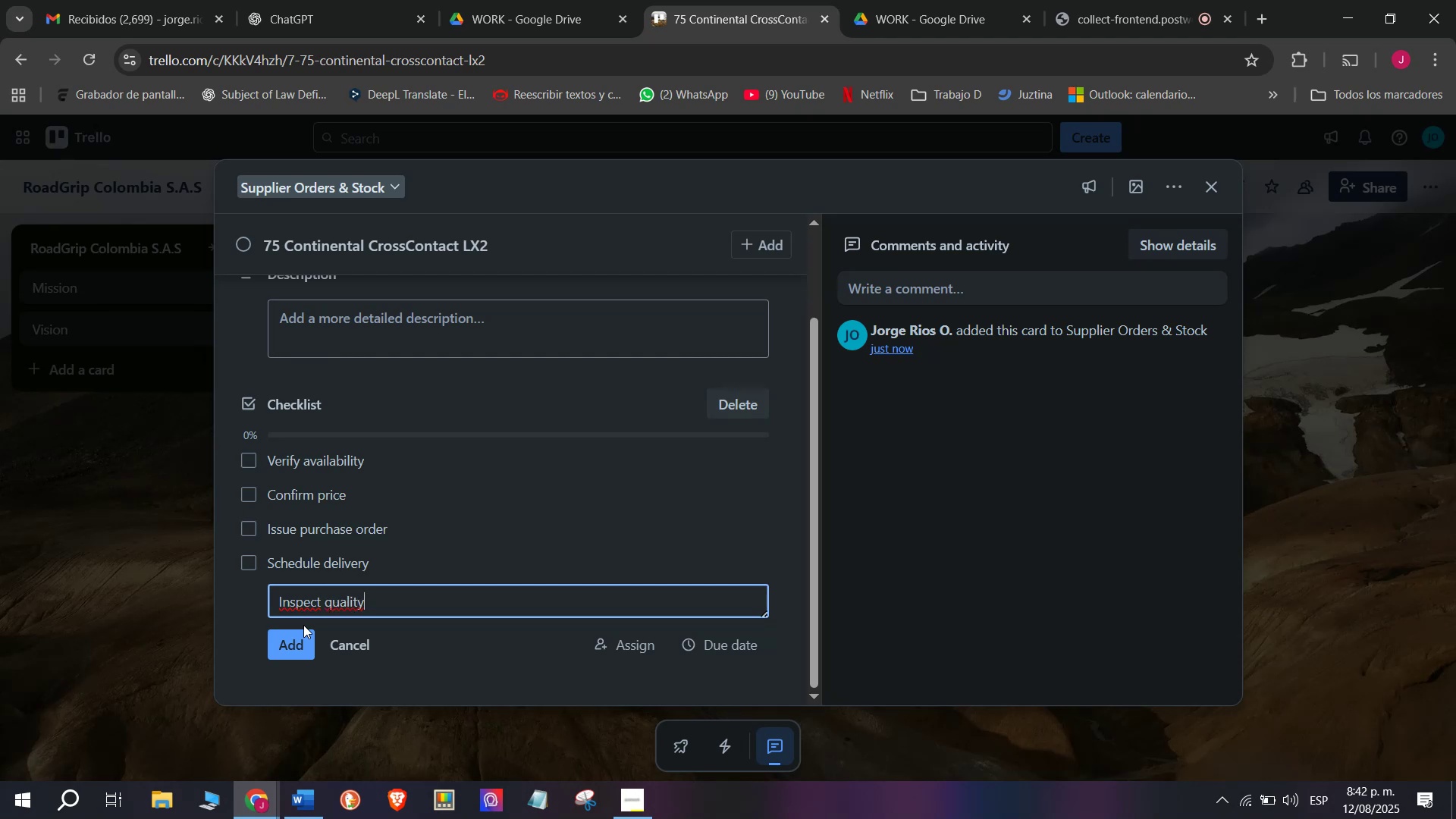 
key(Enter)
 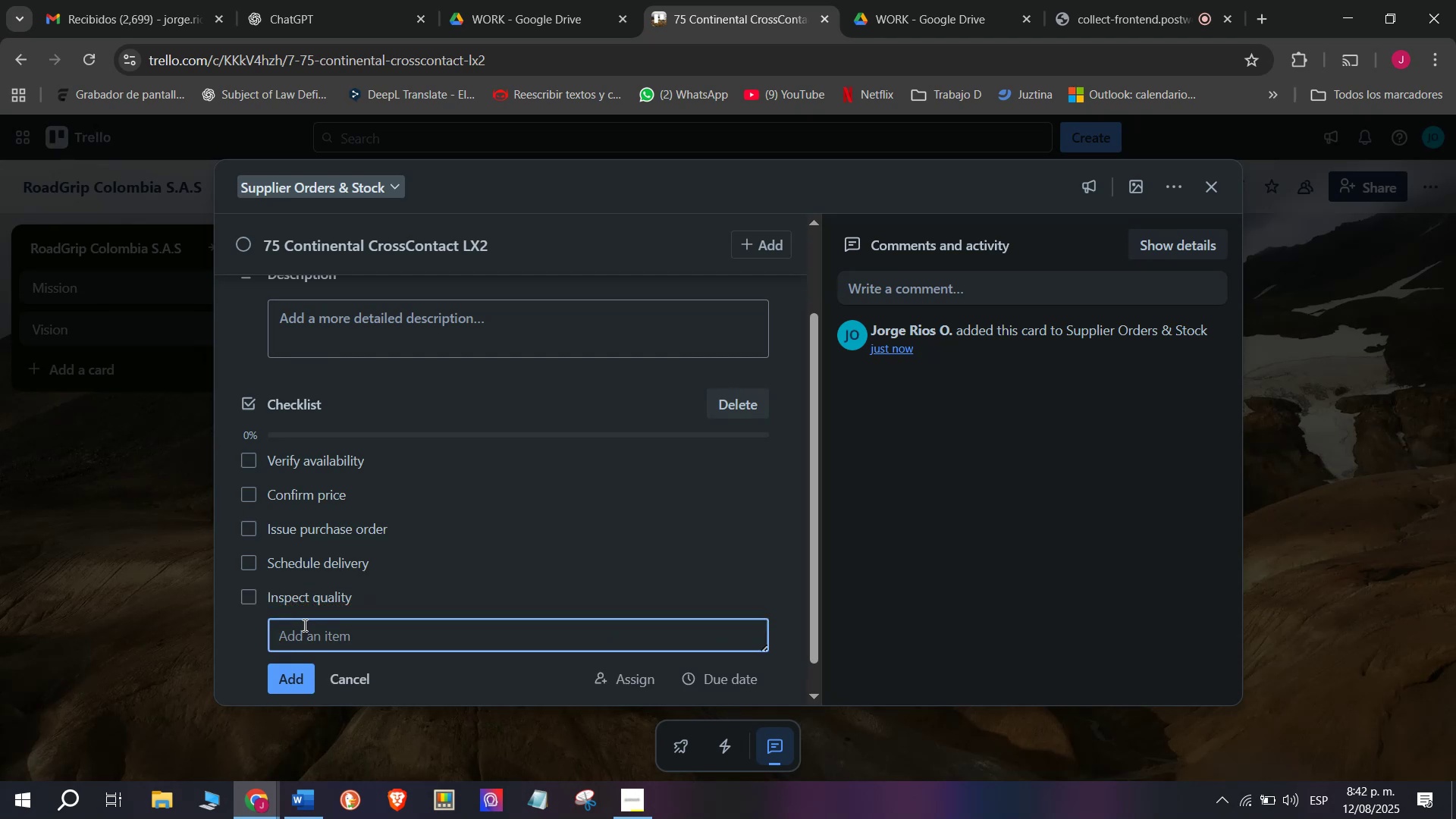 
scroll: coordinate [303, 625], scroll_direction: down, amount: 2.0
 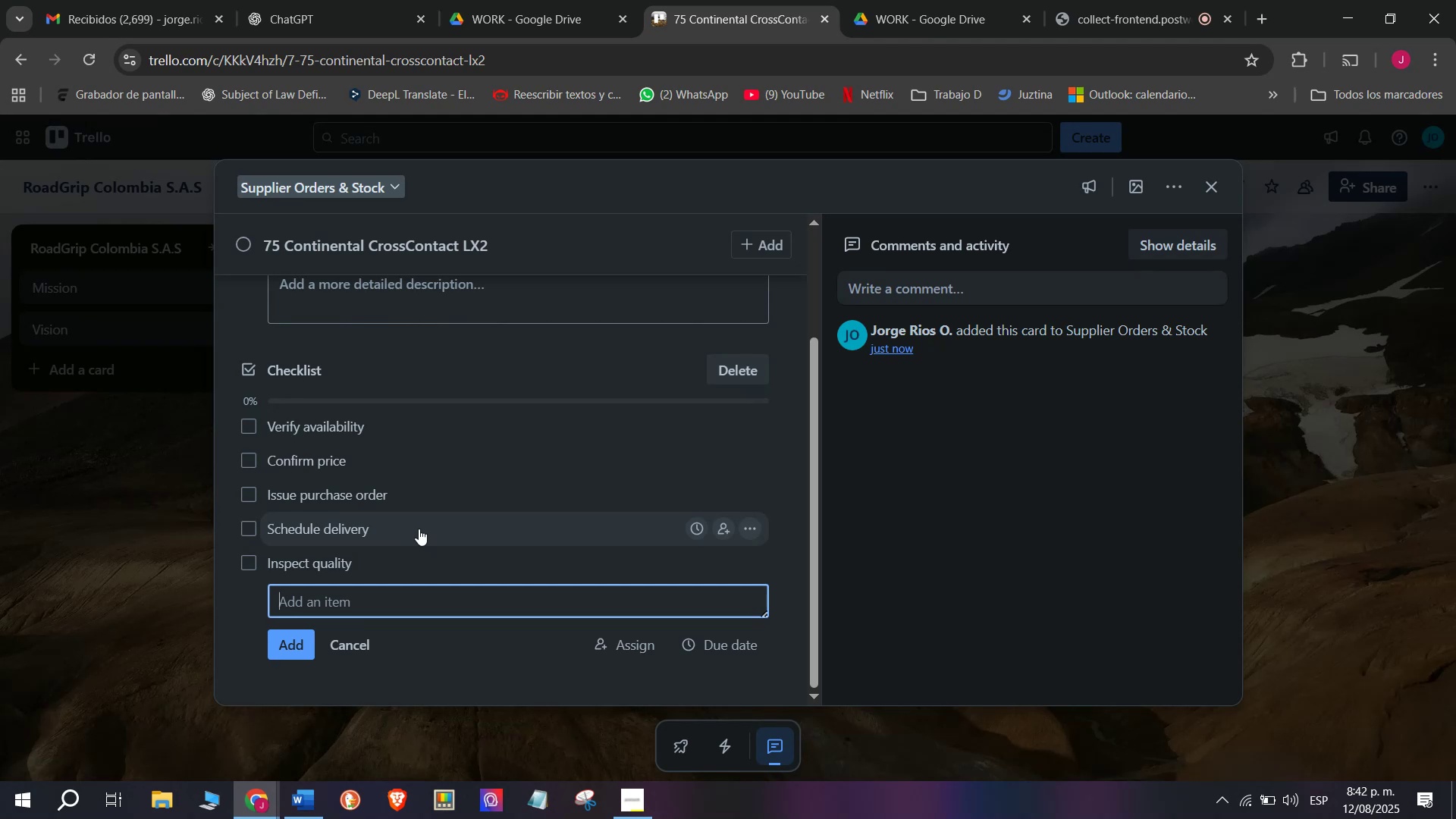 
type(Regis)
key(Backspace)
type(ster in system)
 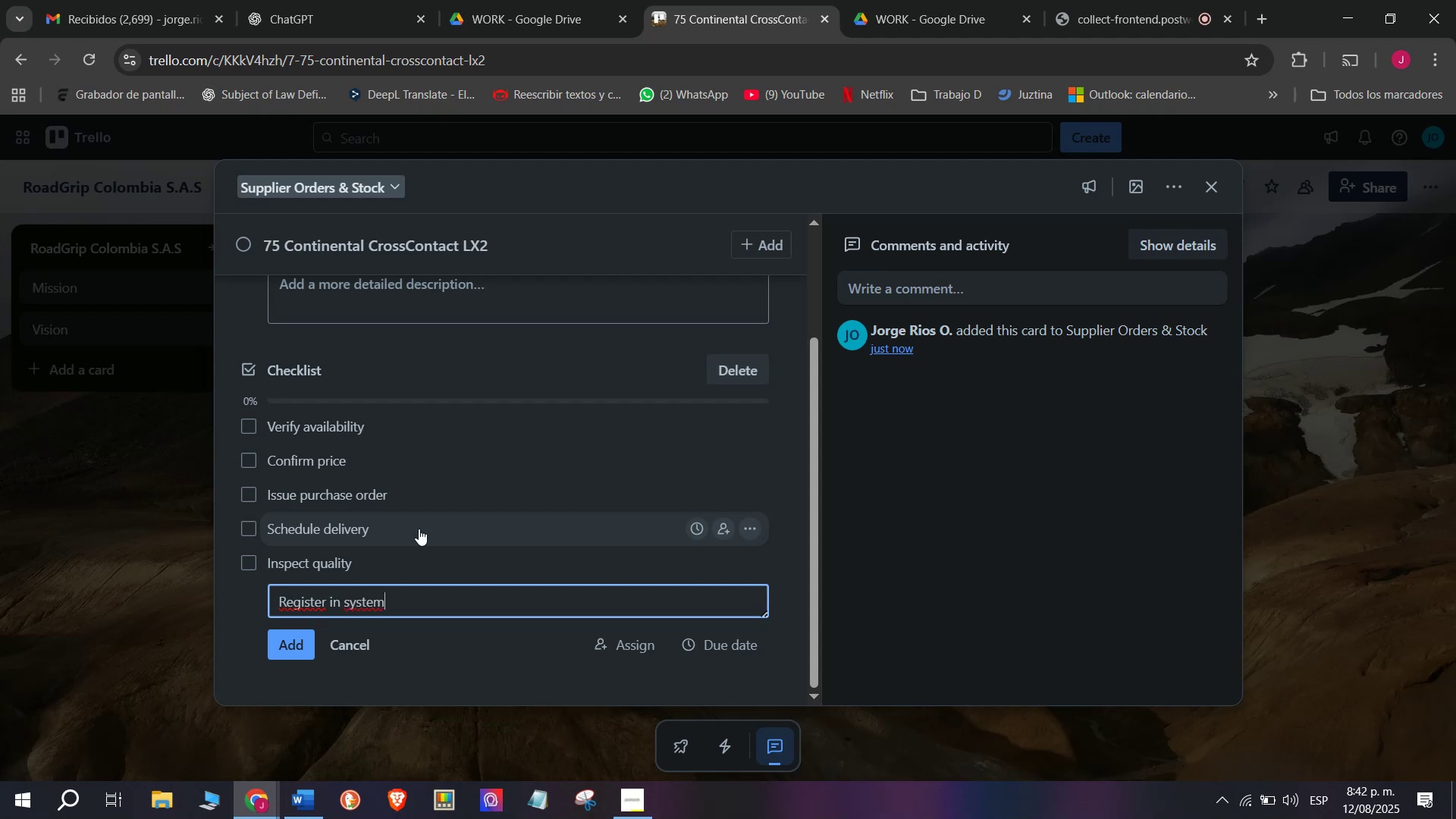 
key(Enter)
 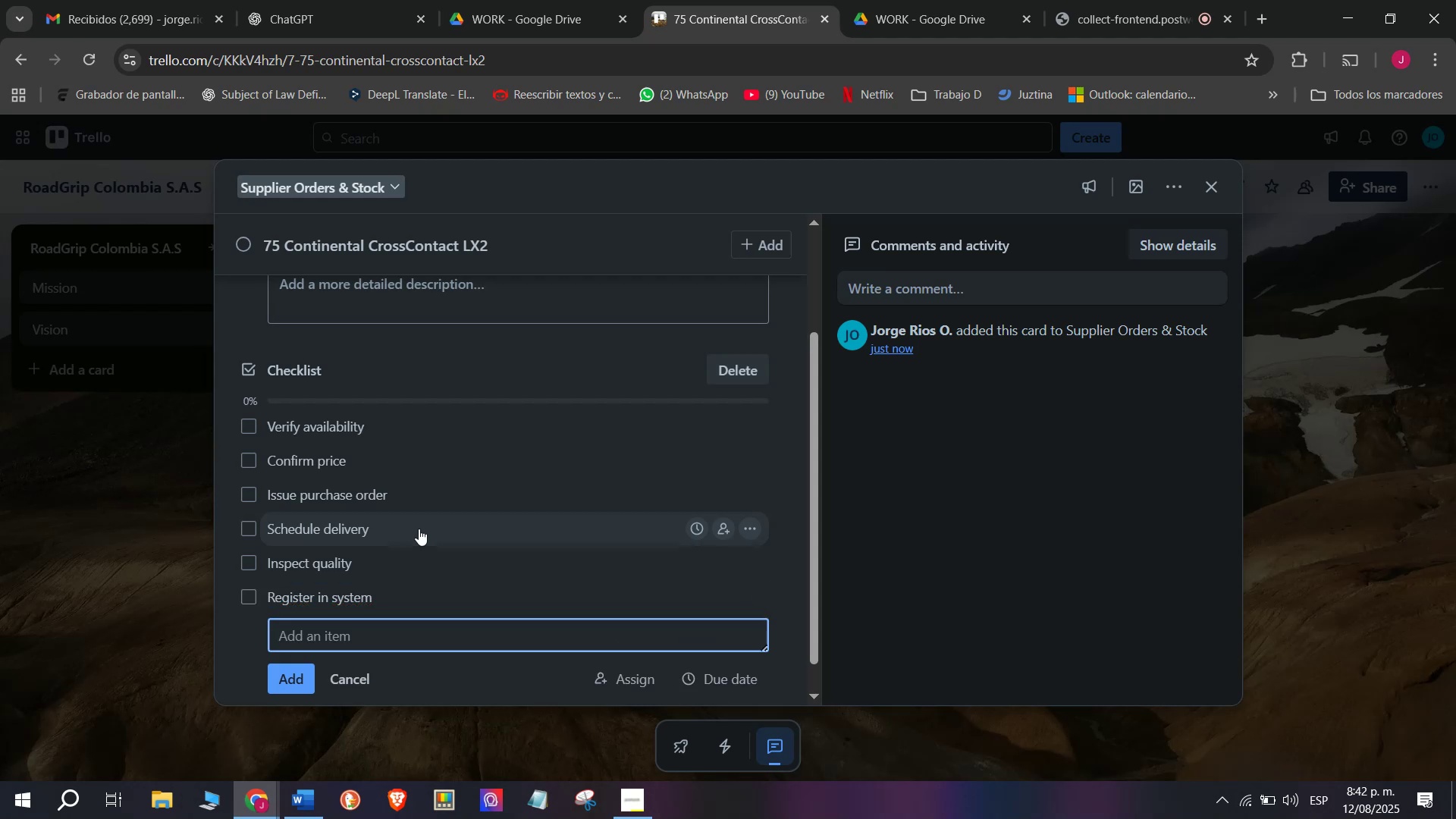 
scroll: coordinate [419, 529], scroll_direction: down, amount: 3.0
 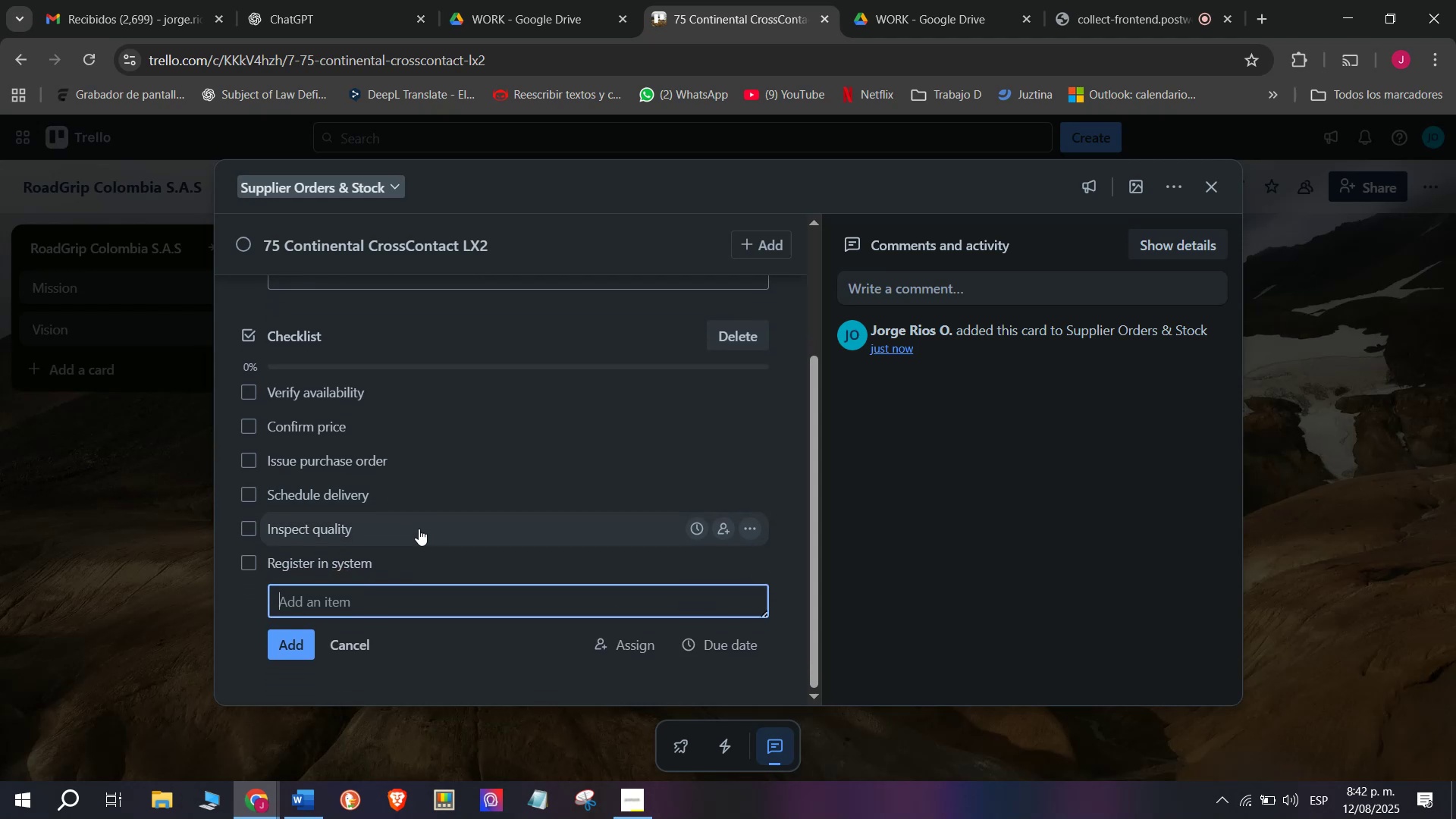 
wait(7.11)
 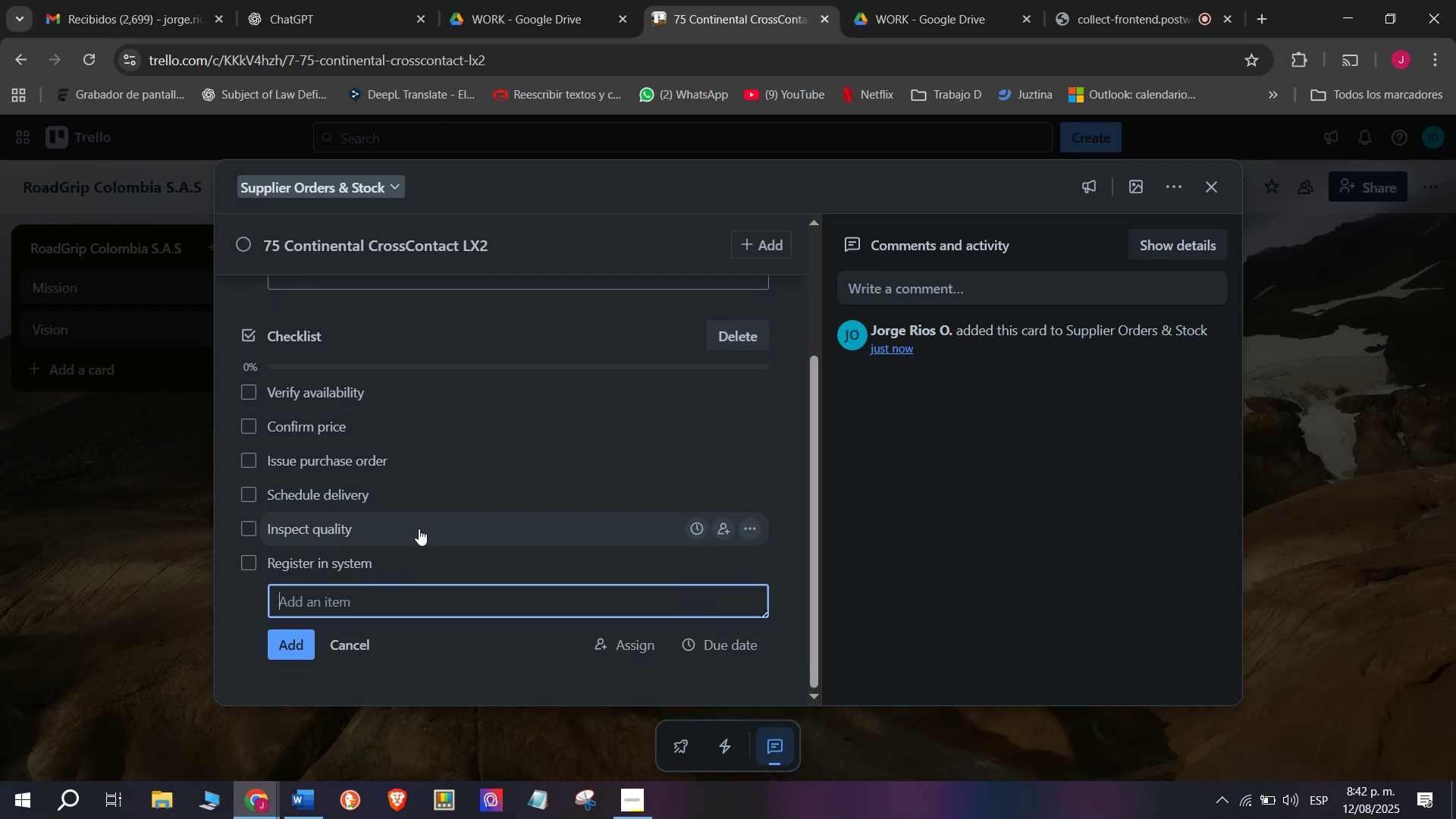 
scroll: coordinate [440, 509], scroll_direction: up, amount: 3.0
 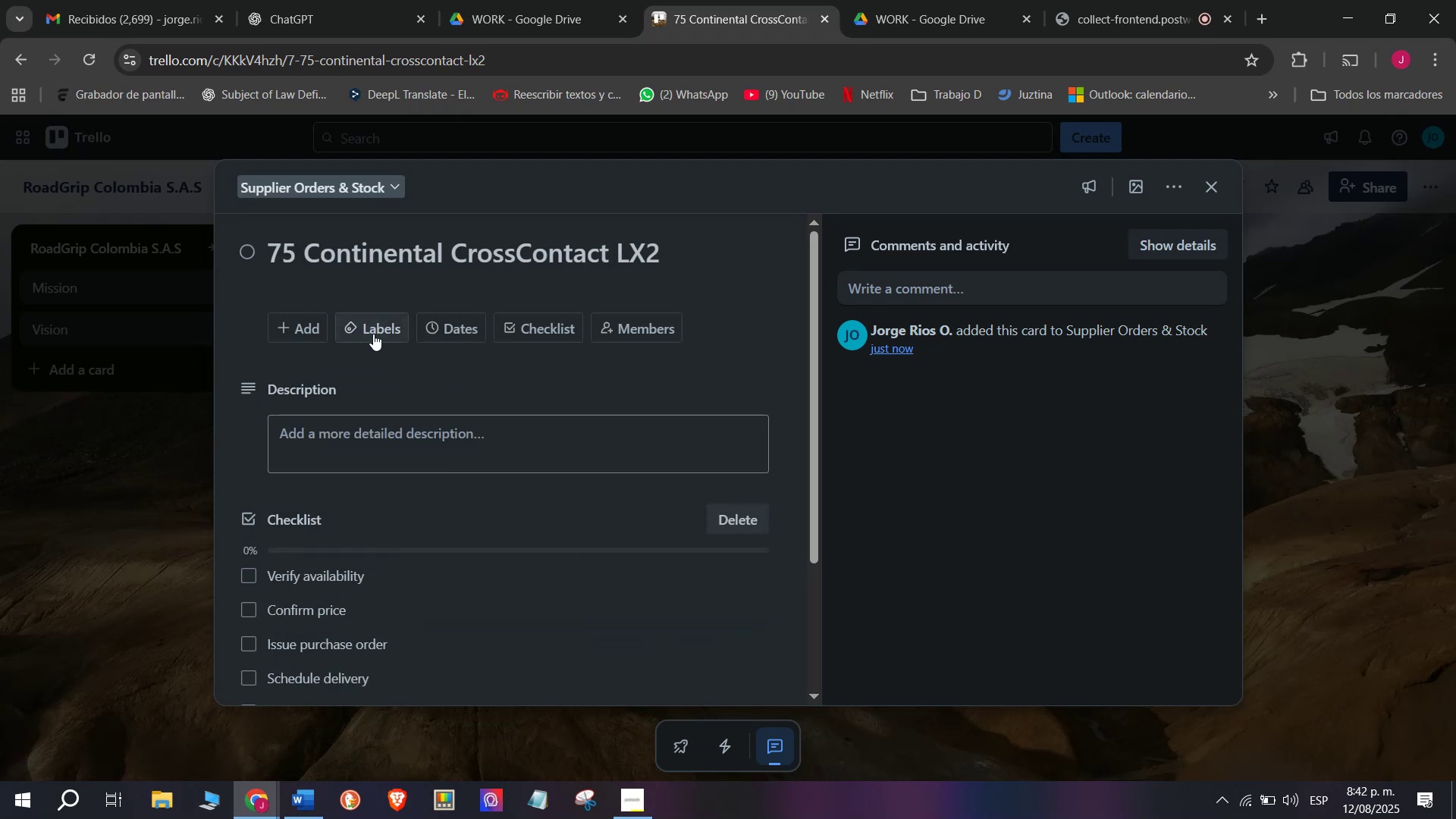 
left_click([375, 333])
 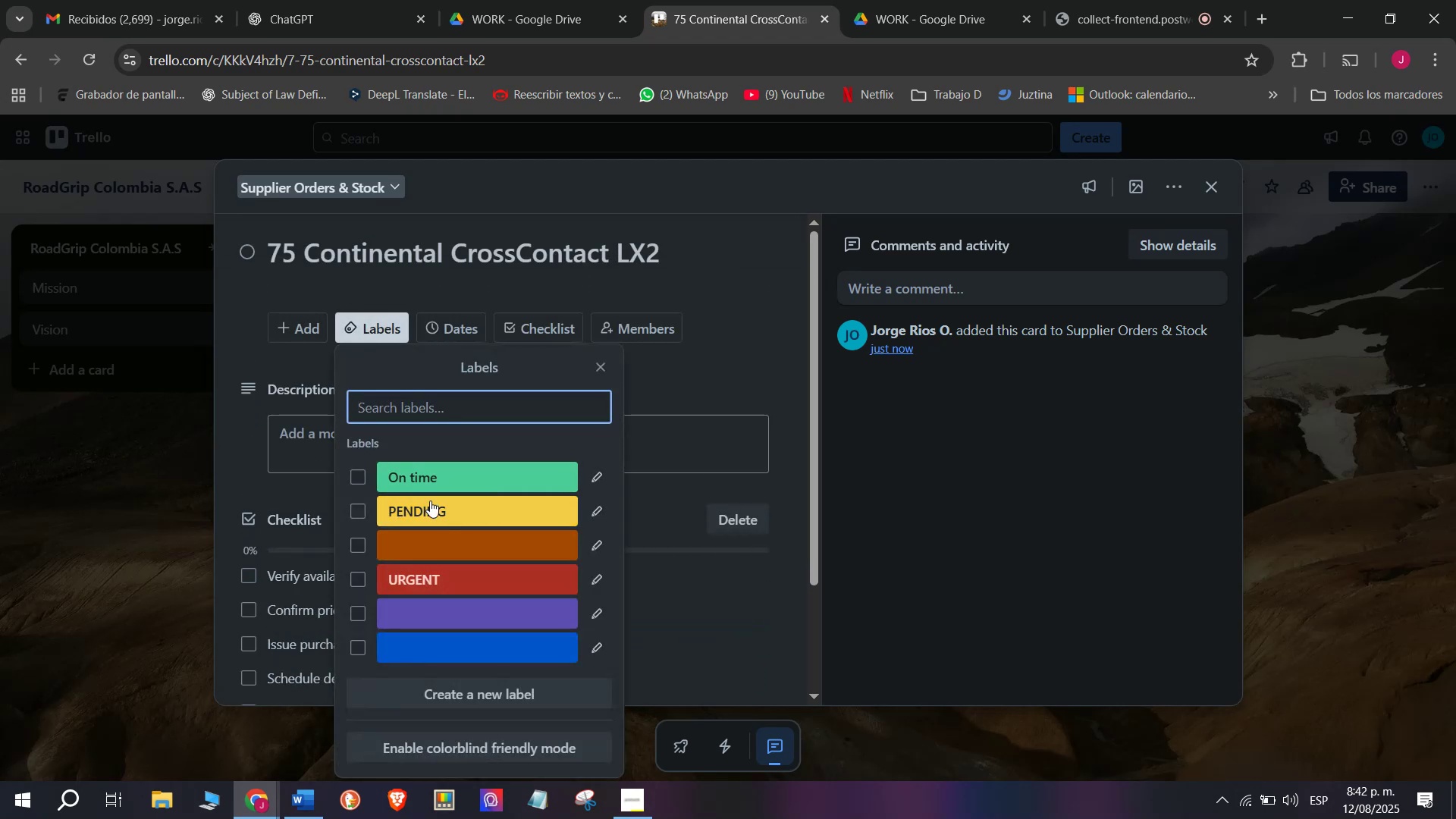 
left_click([434, 510])
 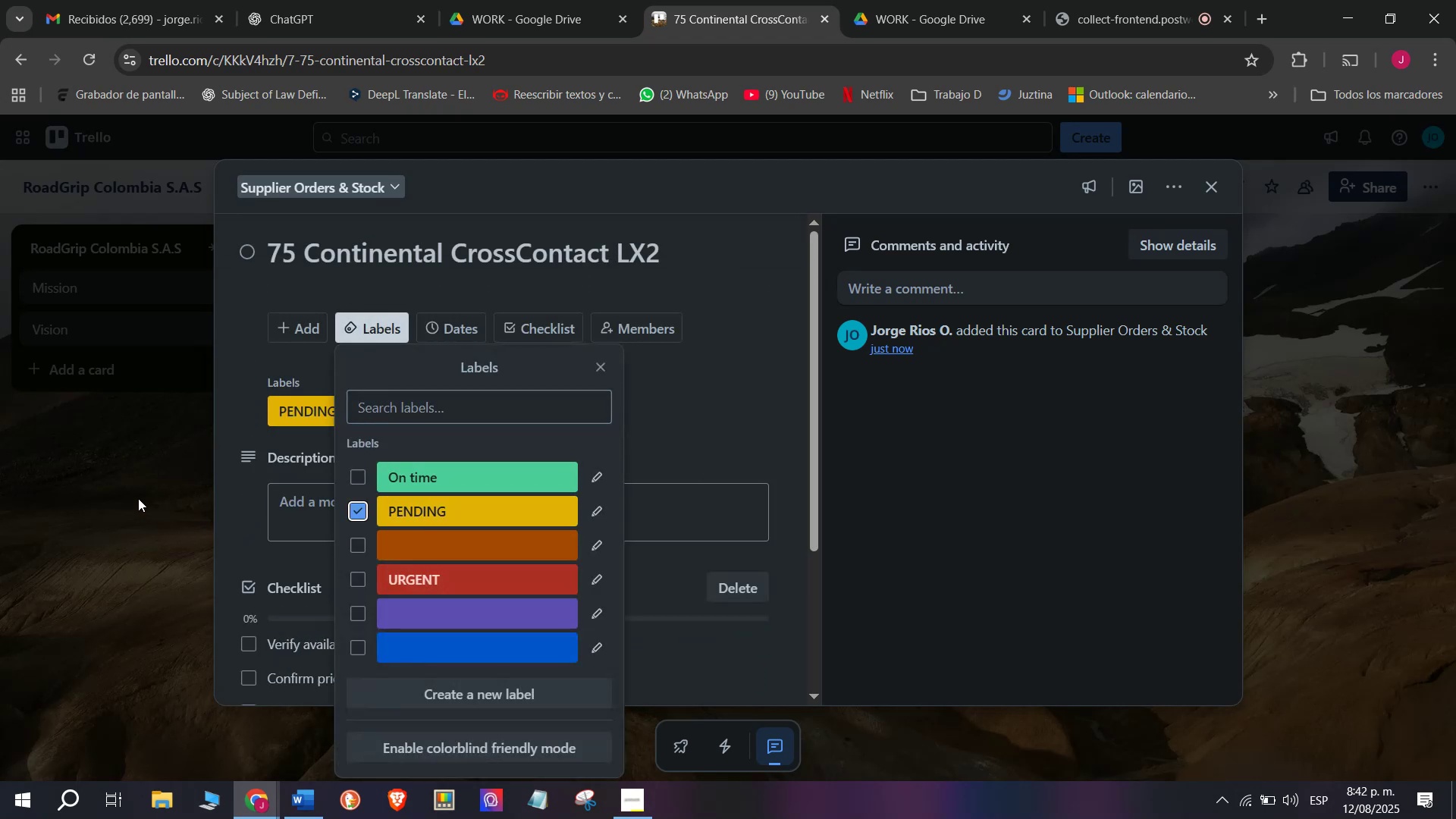 
left_click([136, 497])
 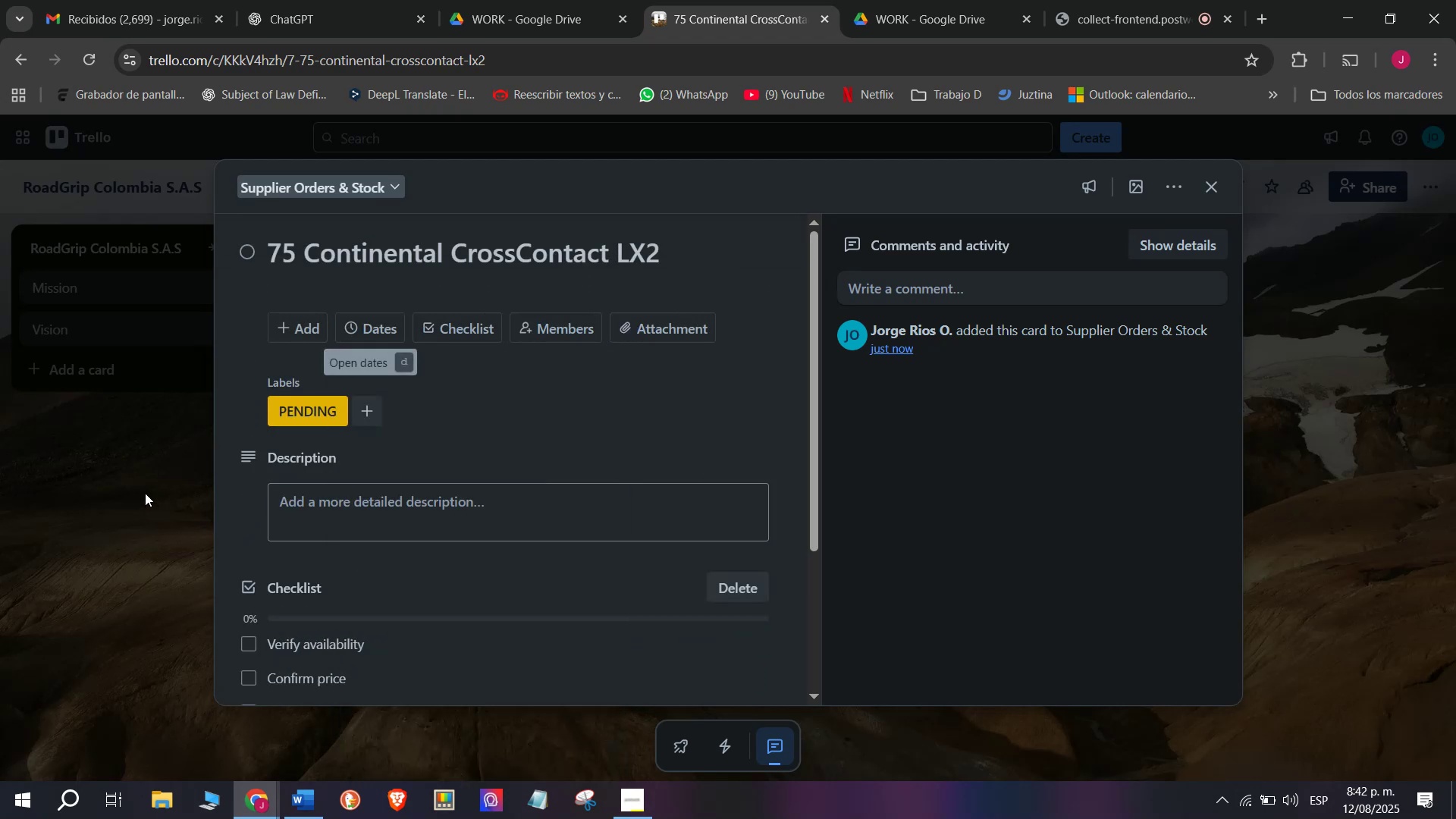 
left_click([145, 493])
 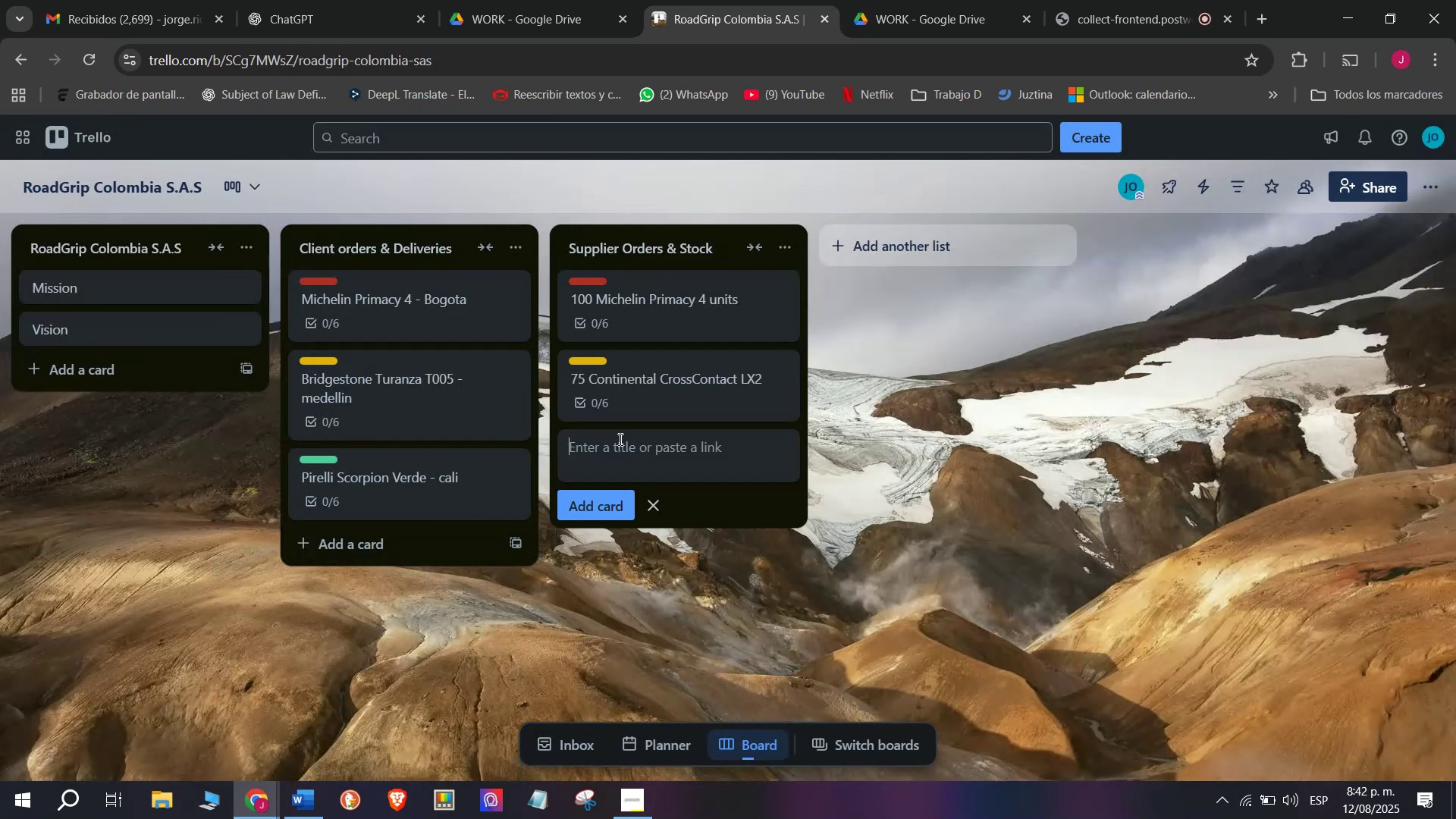 
type(150 Tire)
 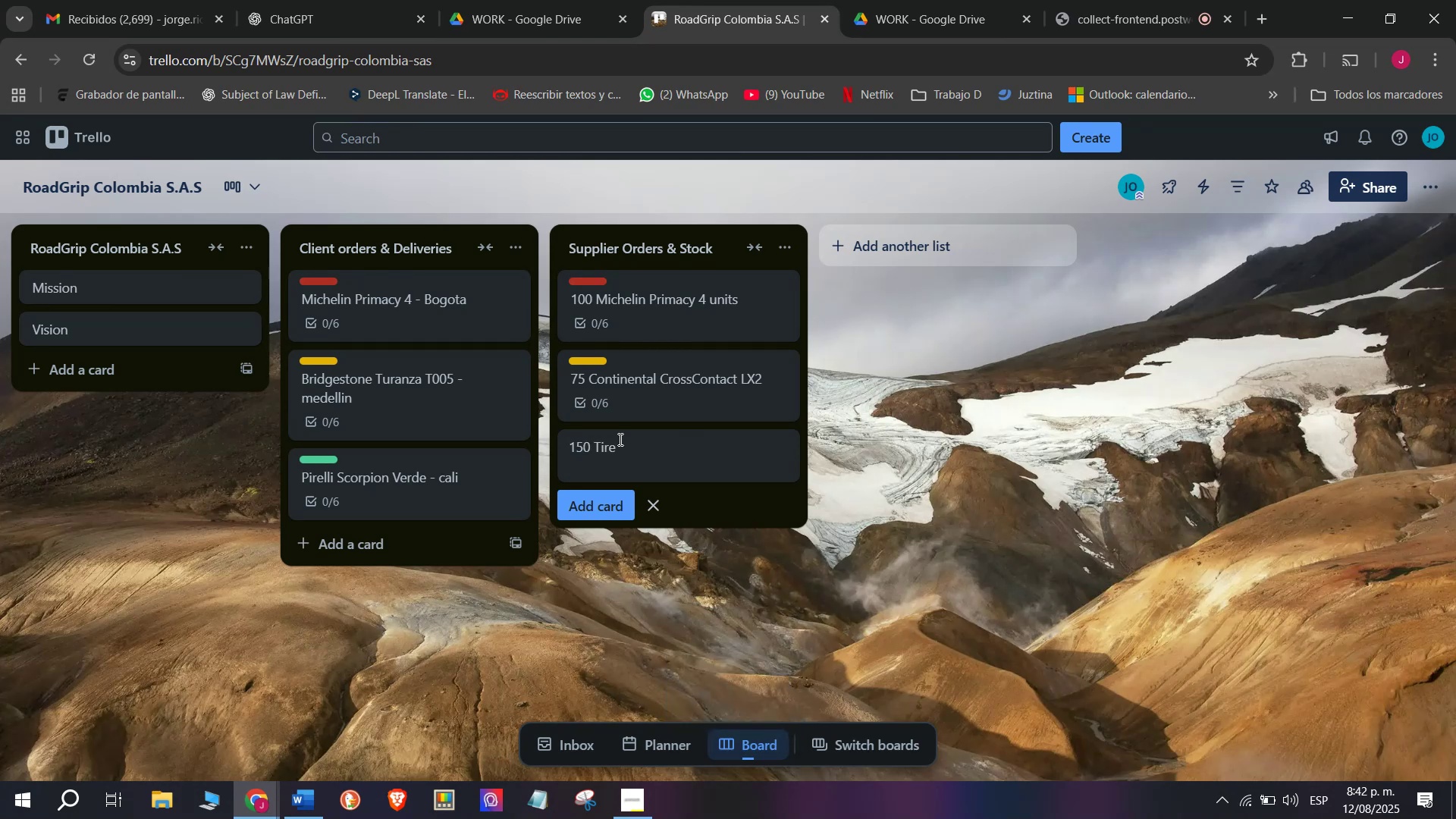 
type( balanc)
 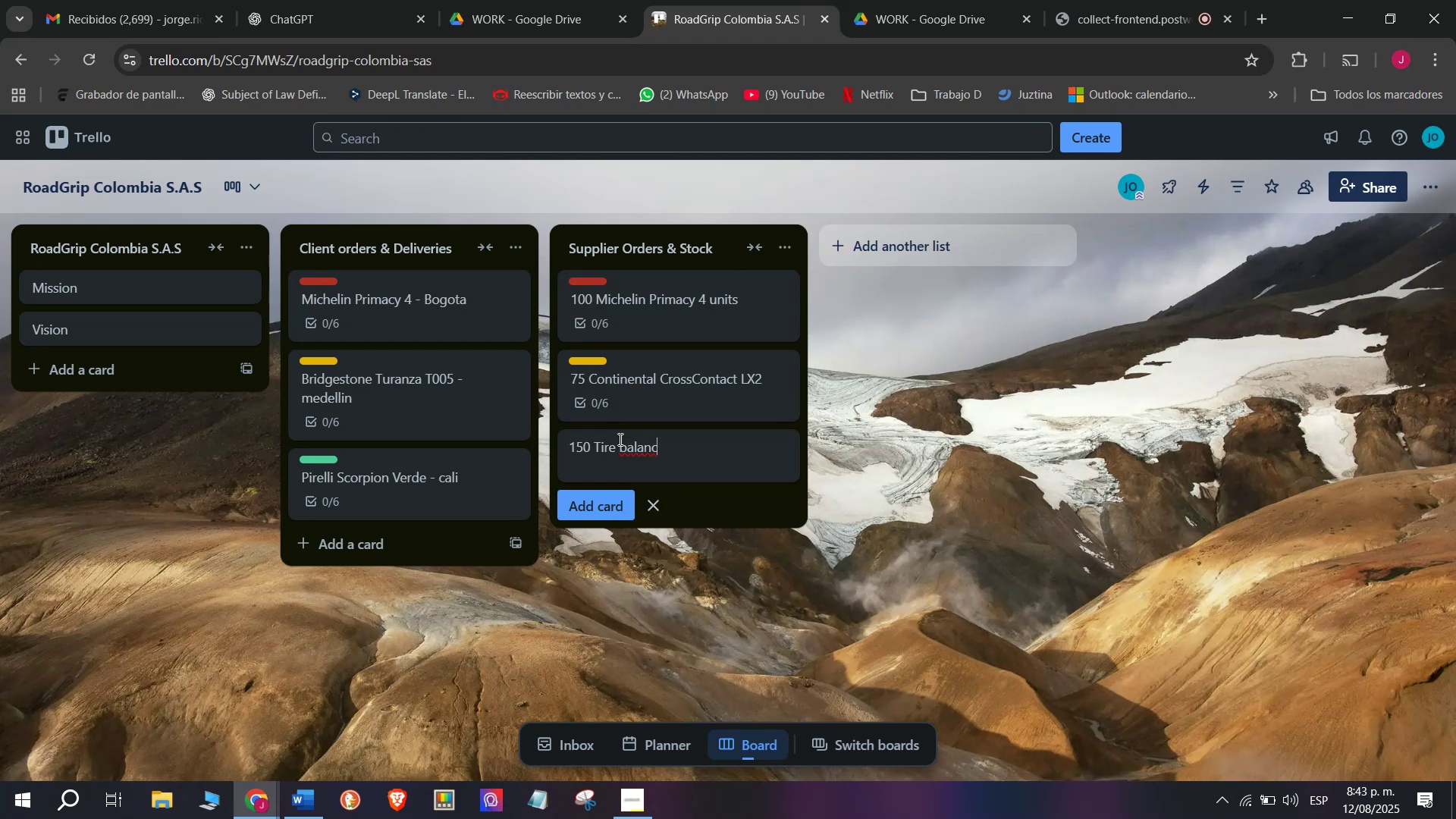 
type(ing kits)
 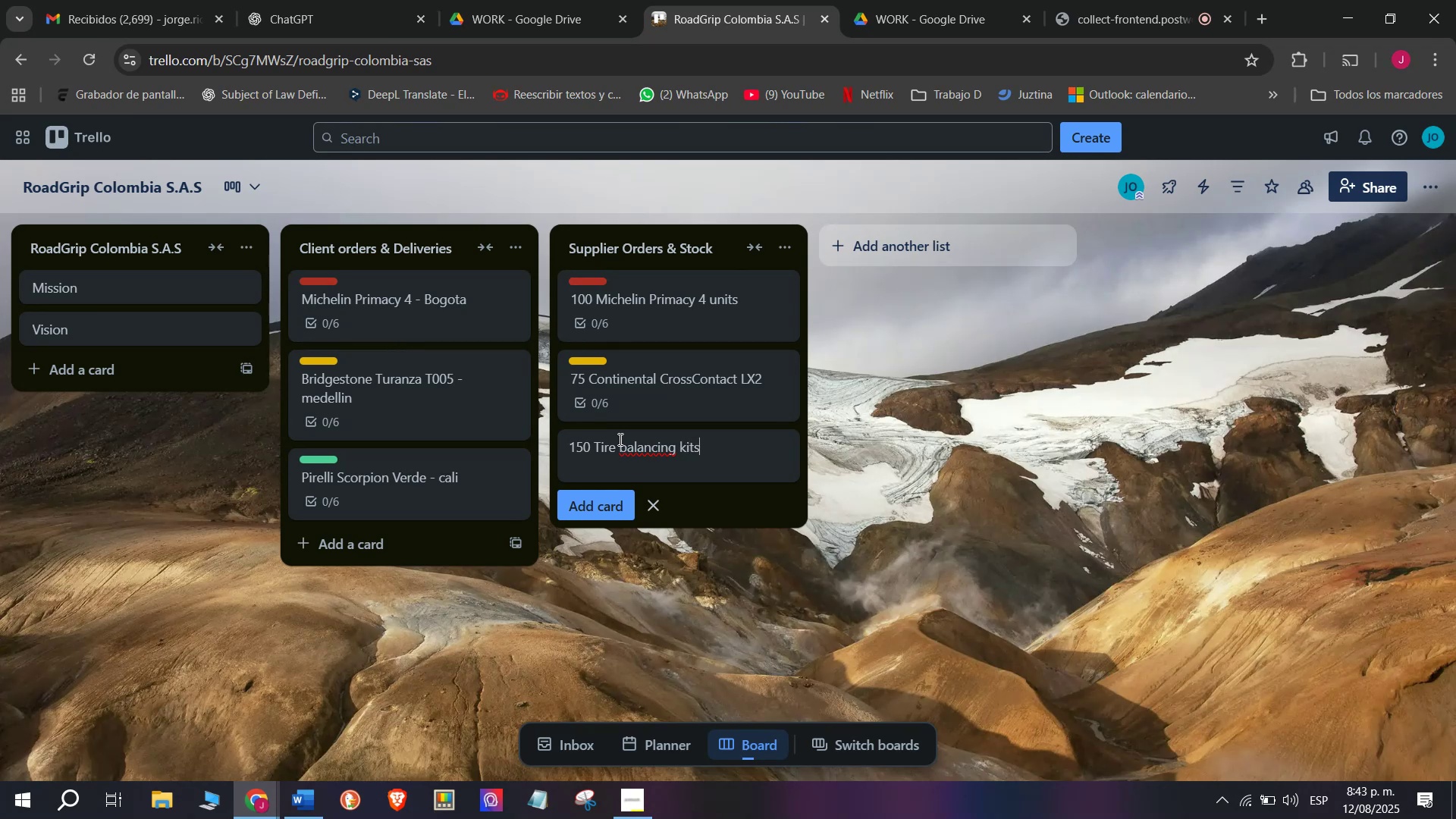 
key(Enter)
 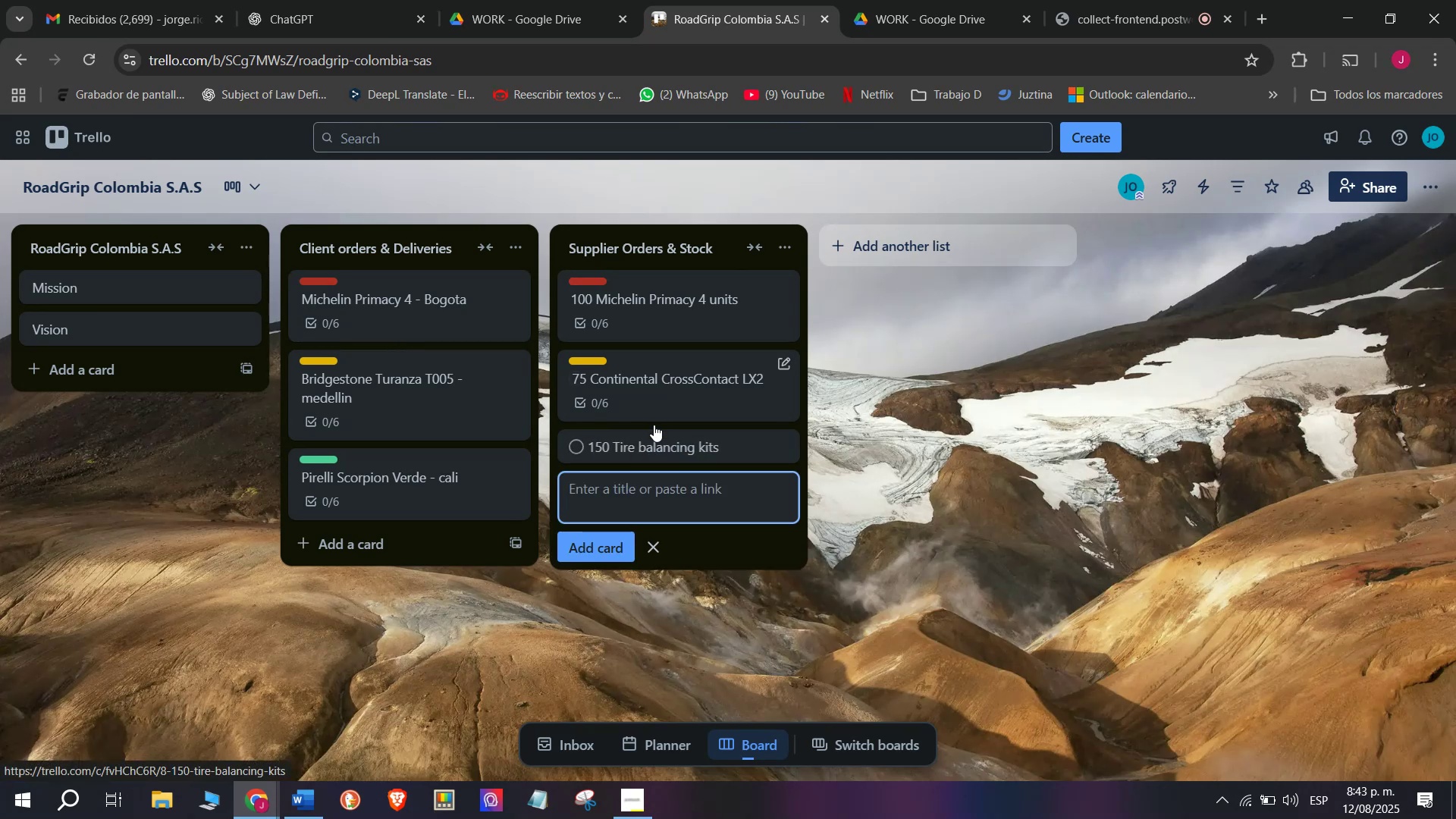 
left_click([648, 462])
 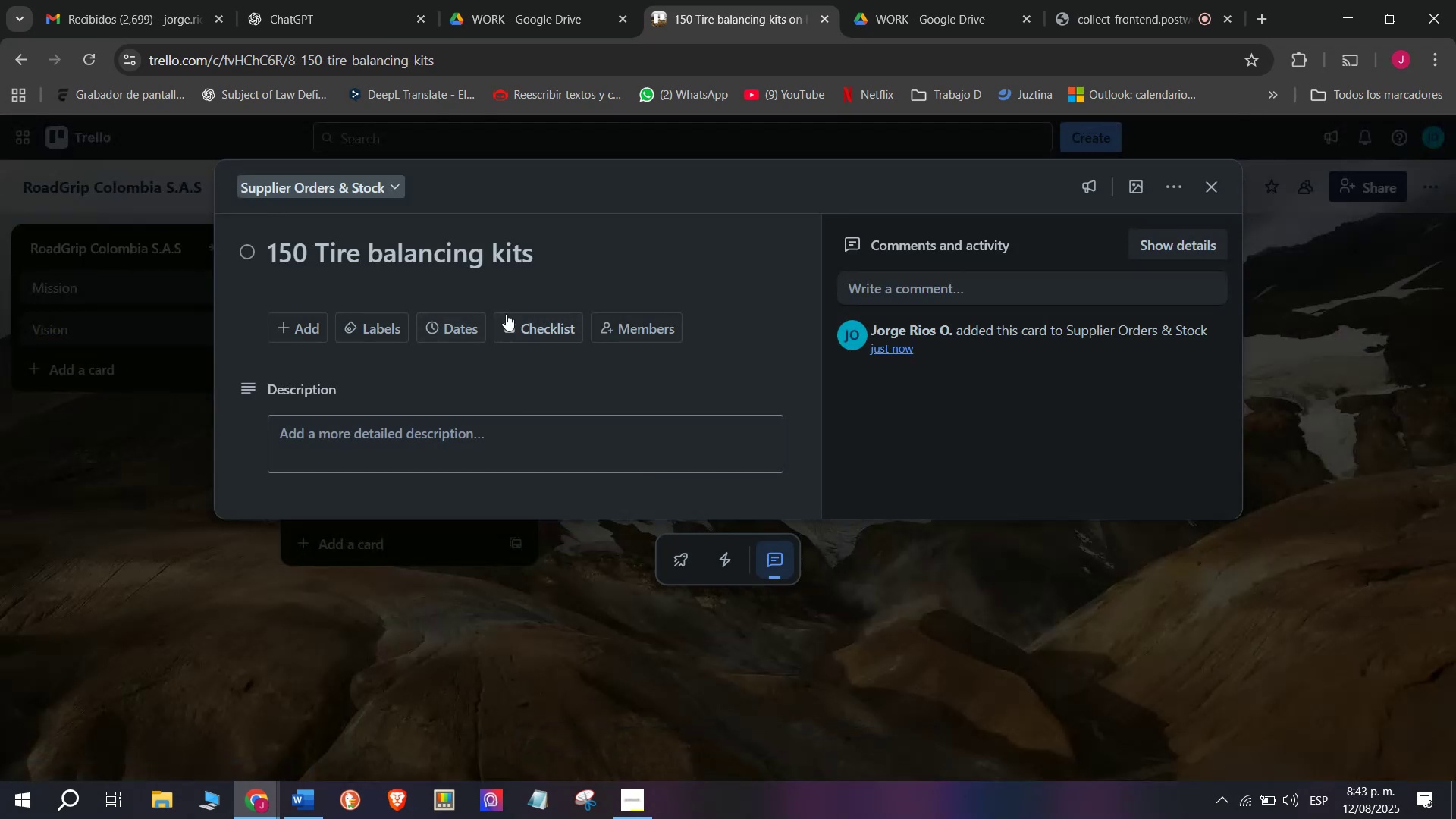 
left_click([522, 322])
 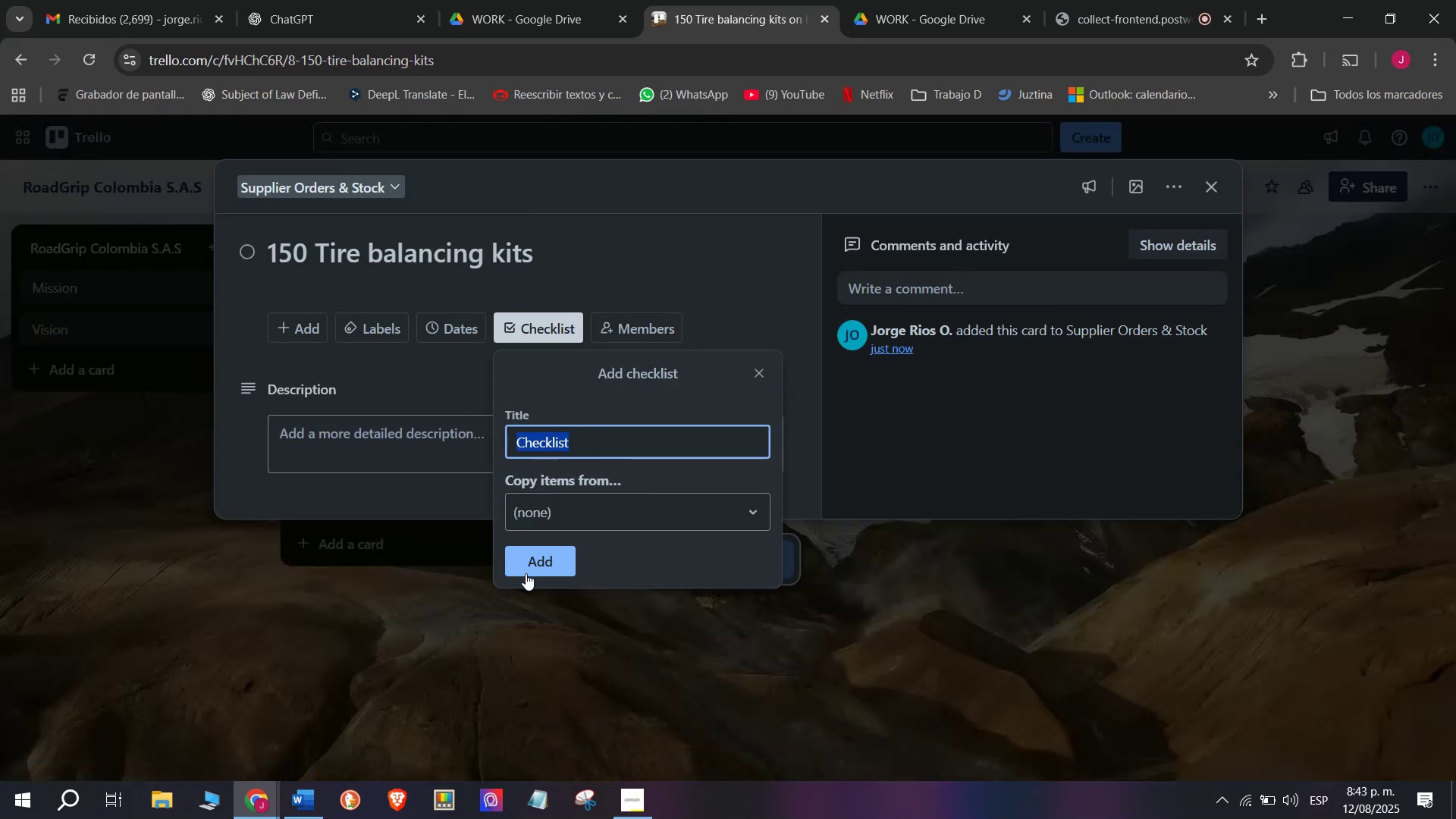 
left_click([526, 573])
 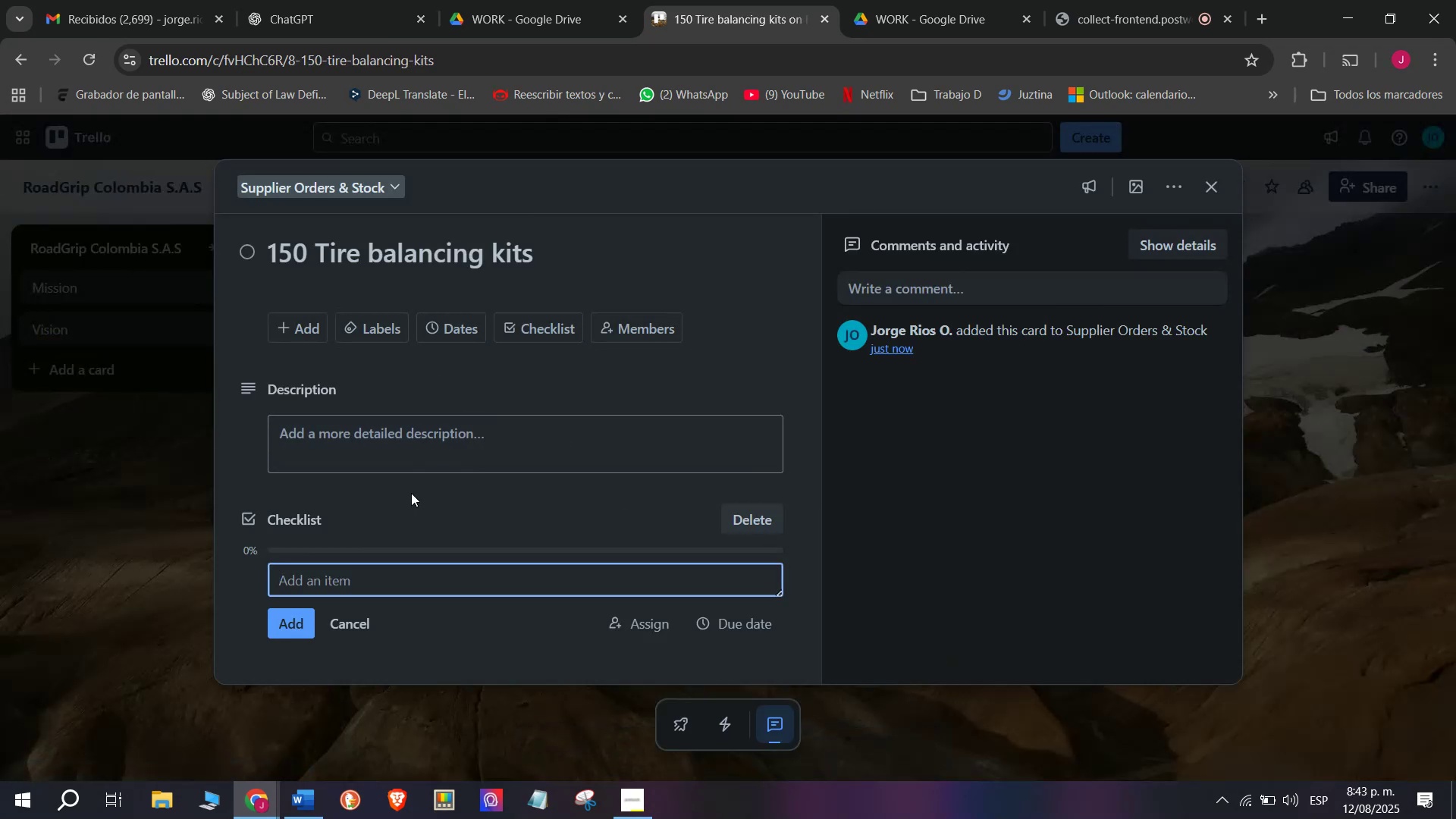 
type(Place i)
key(Backspace)
type(order)
 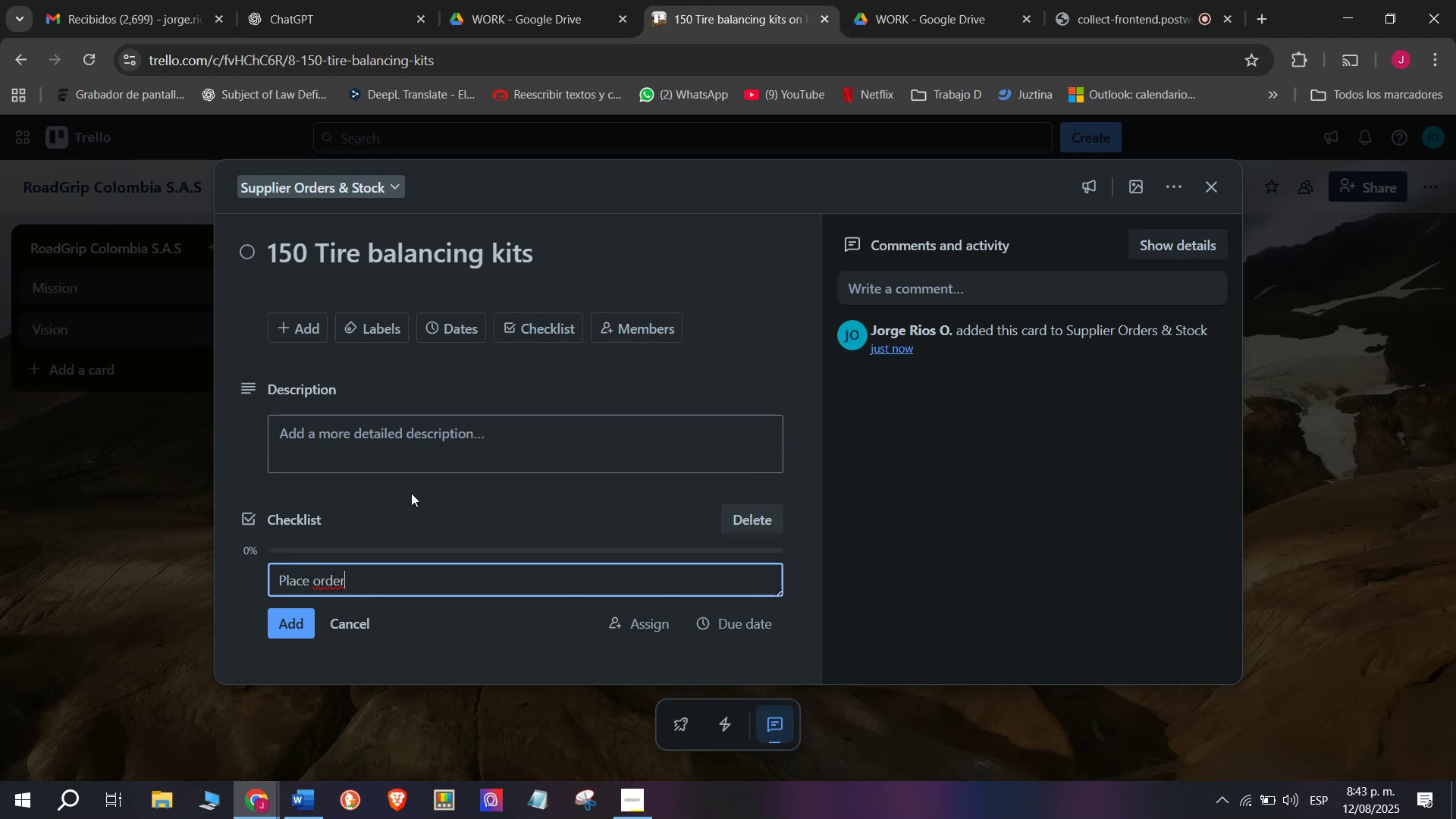 
key(Enter)
 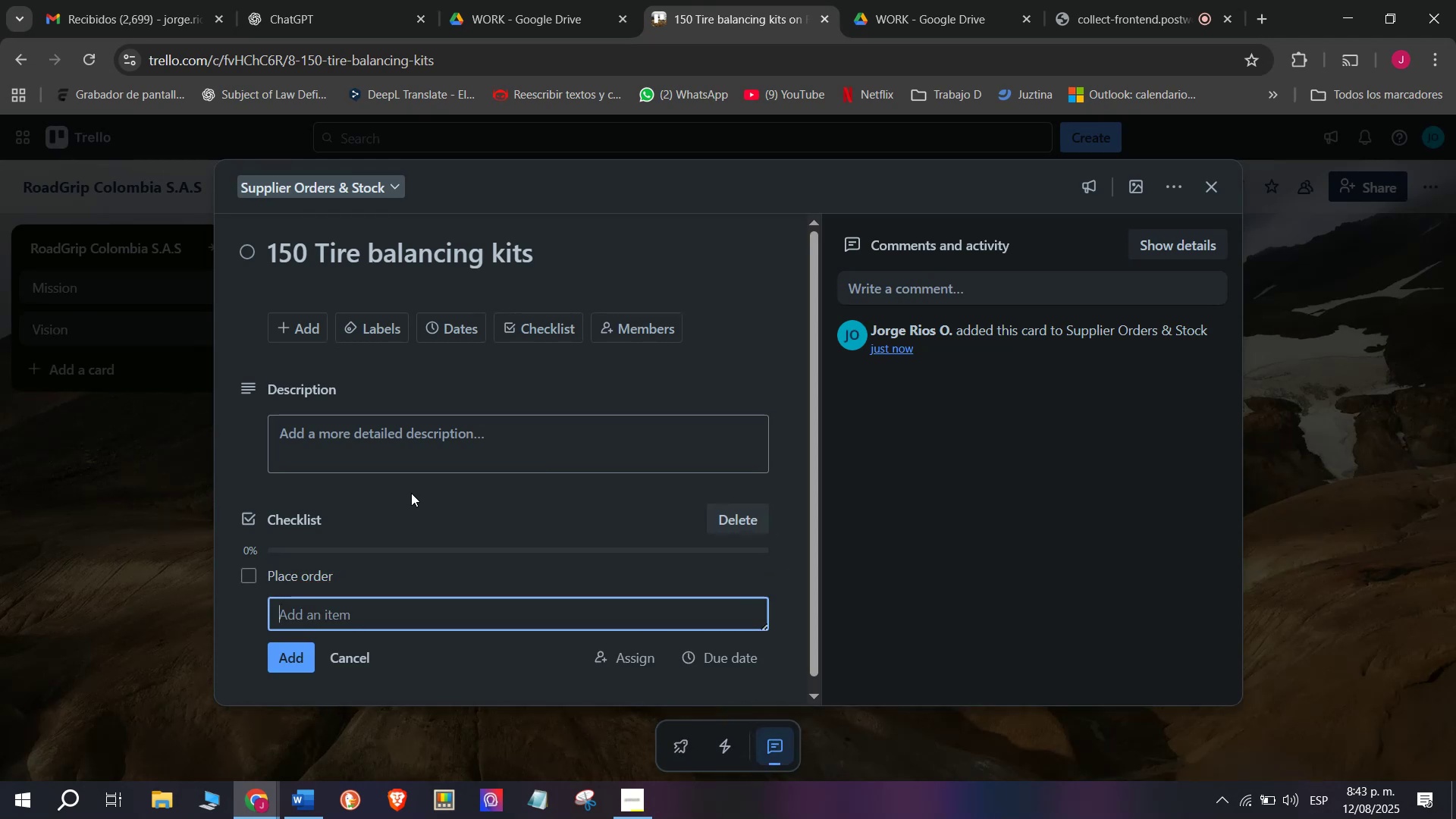 
type(Arrange delivery)
 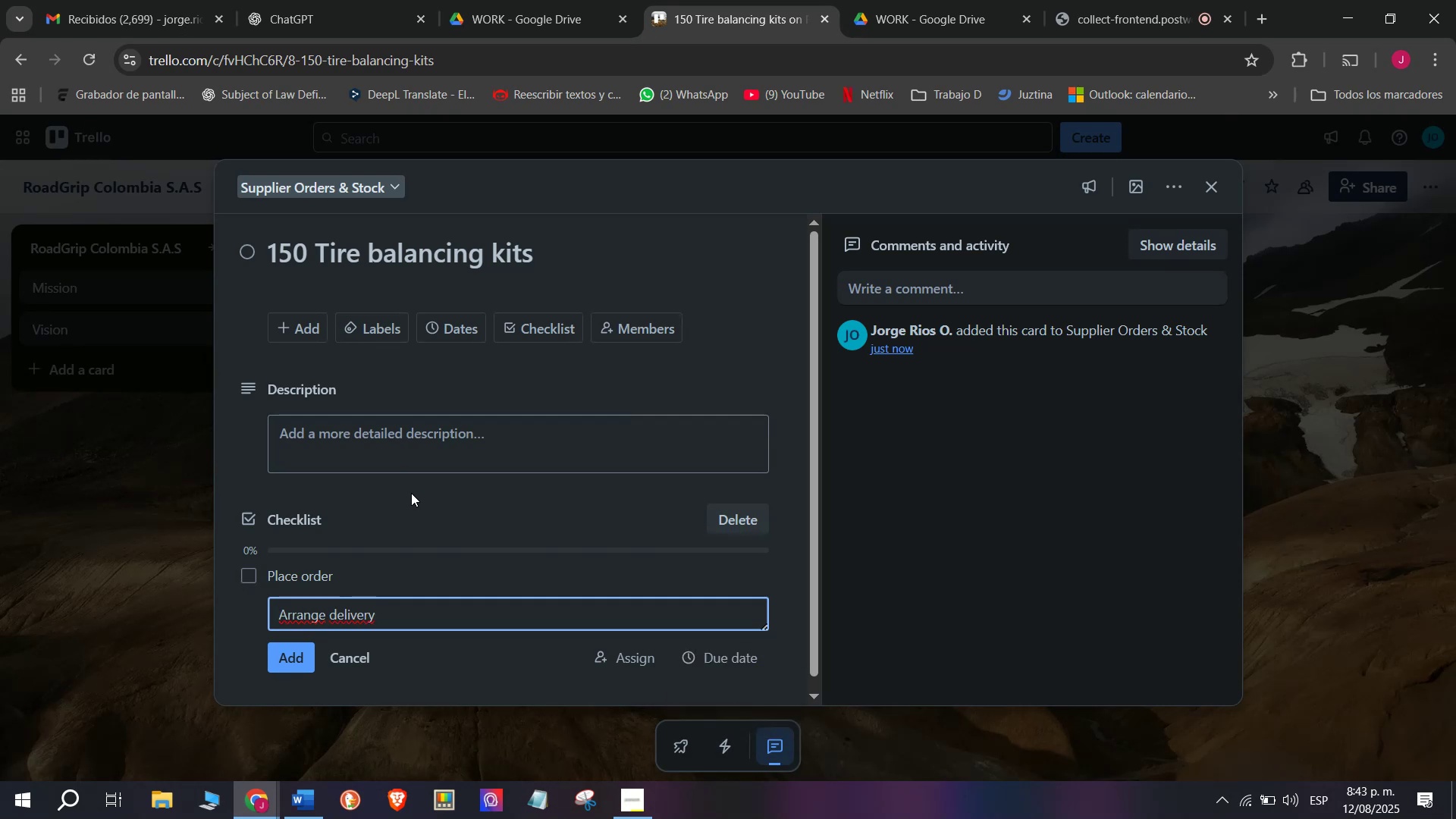 
key(Enter)
 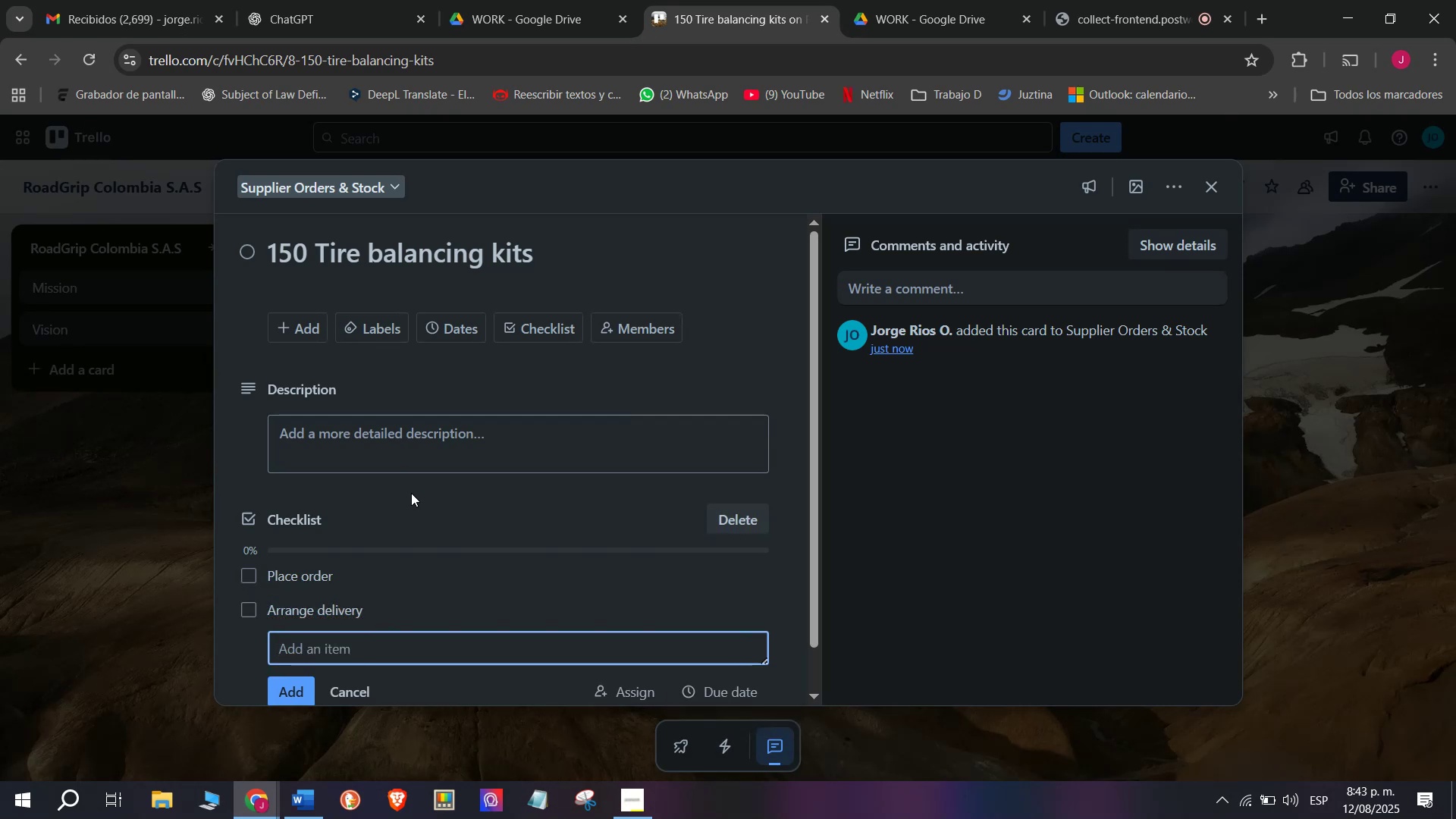 
type(Test)
 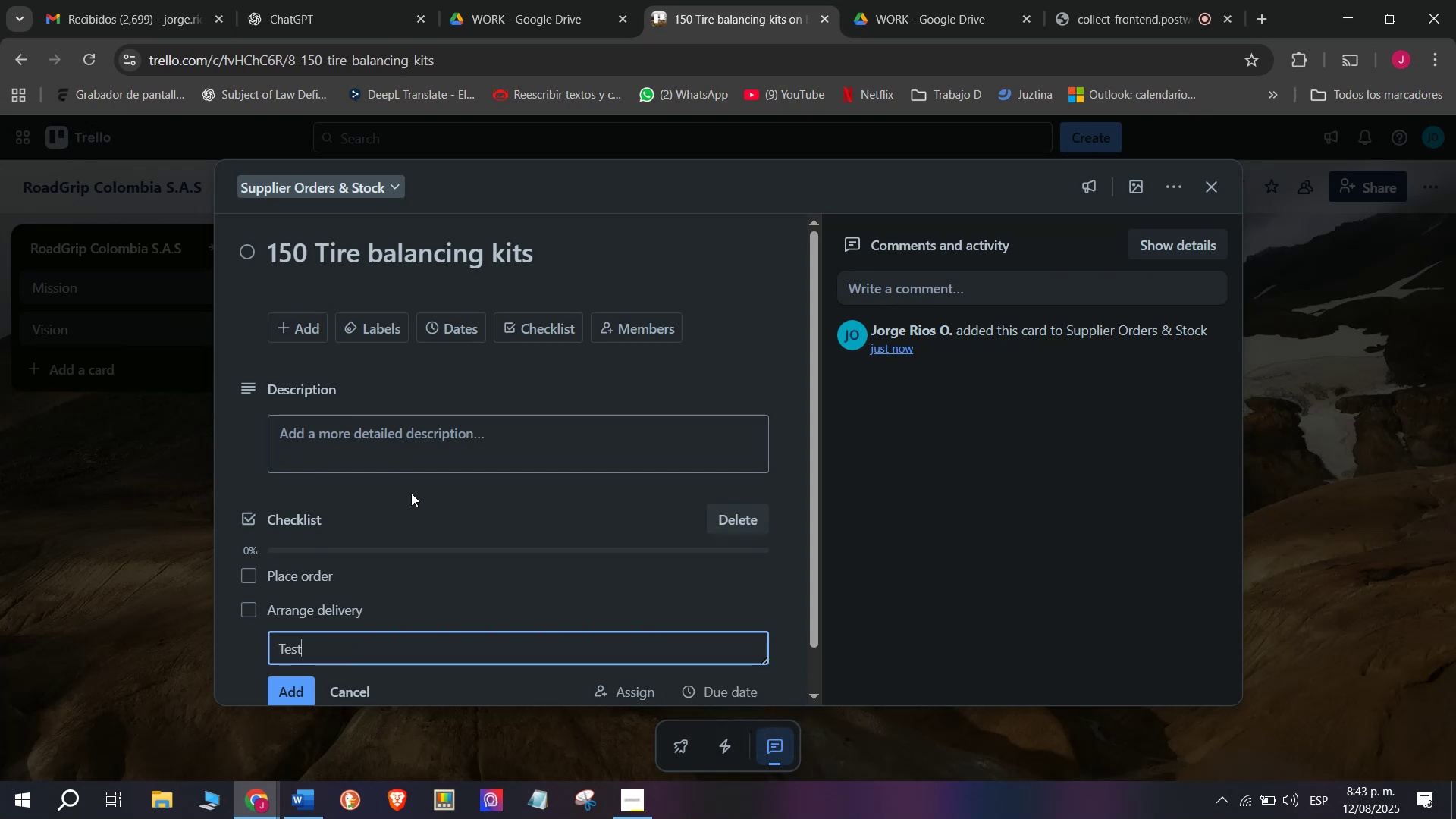 
type( equipen)
 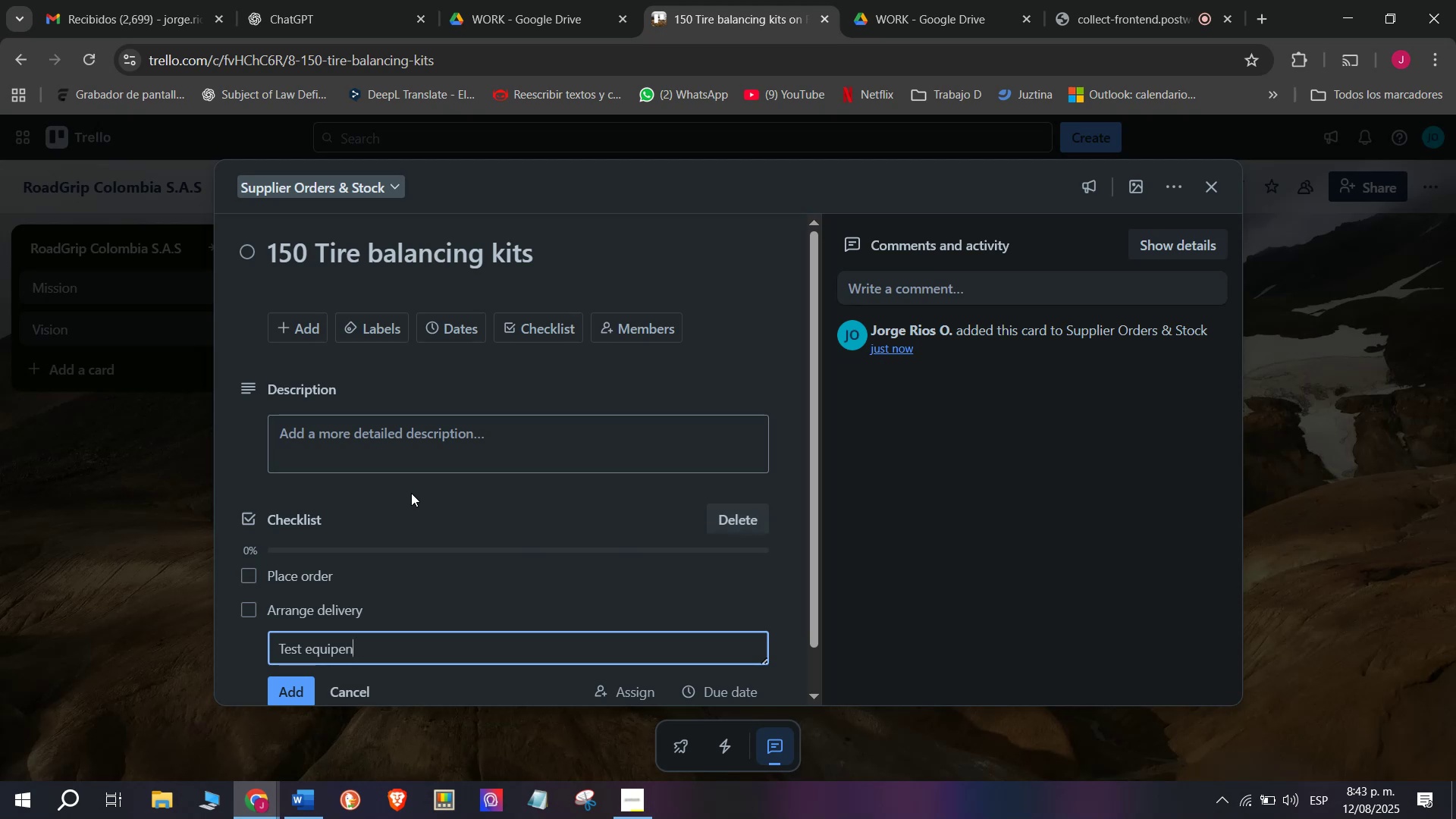 
key(Backspace)
key(Backspace)
type(ment)
 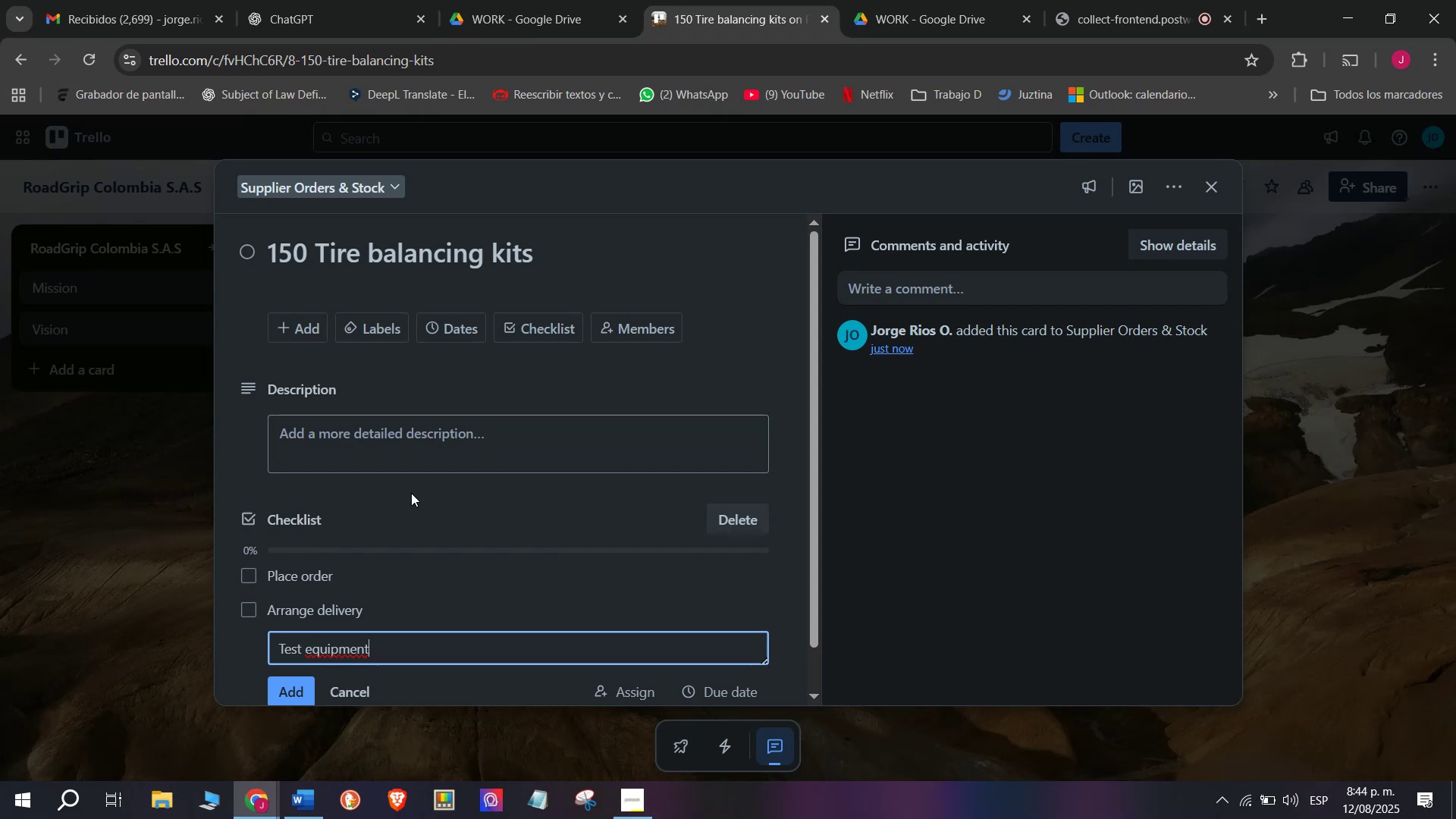 
wait(9.31)
 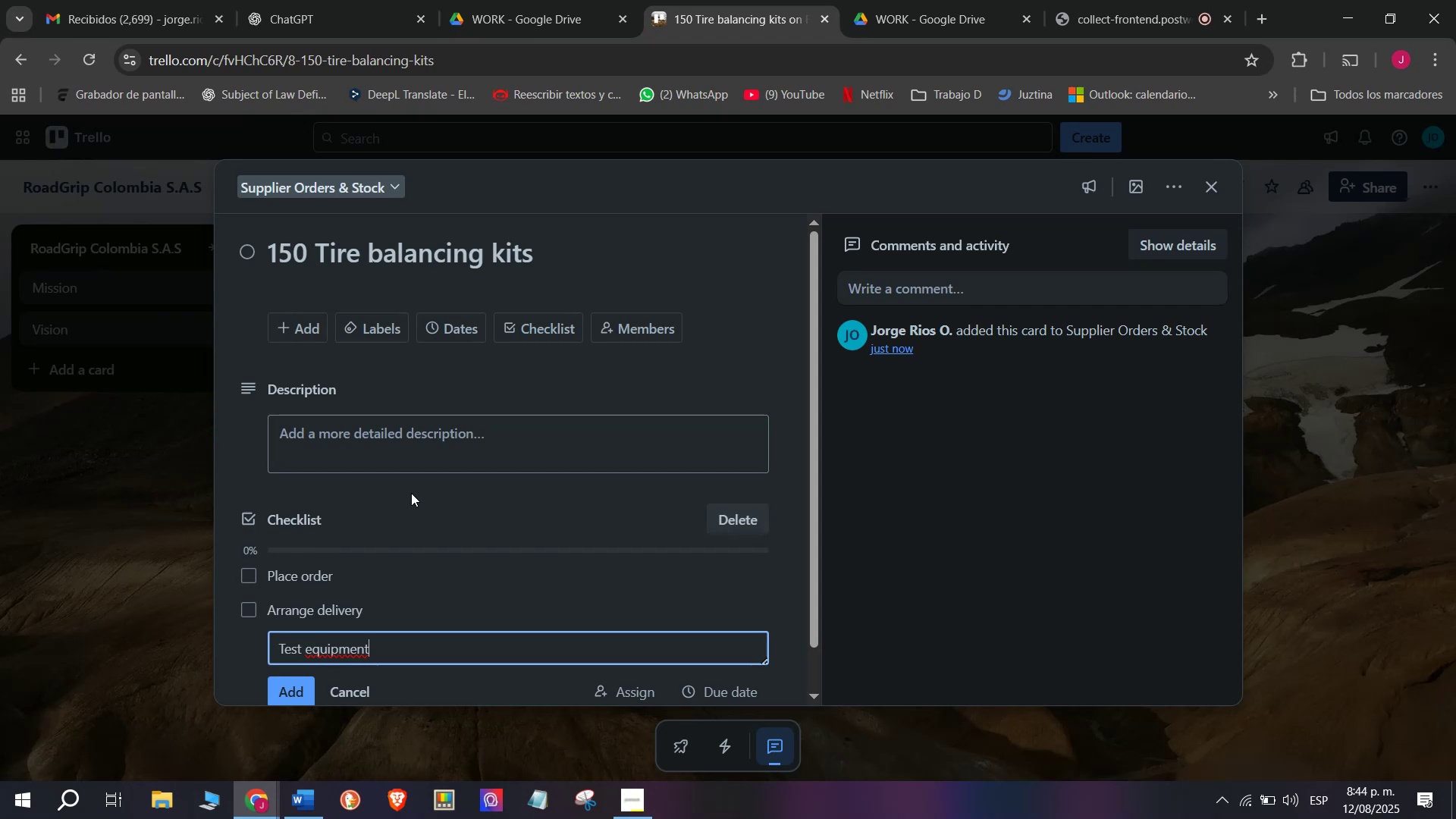 
key(Space)
 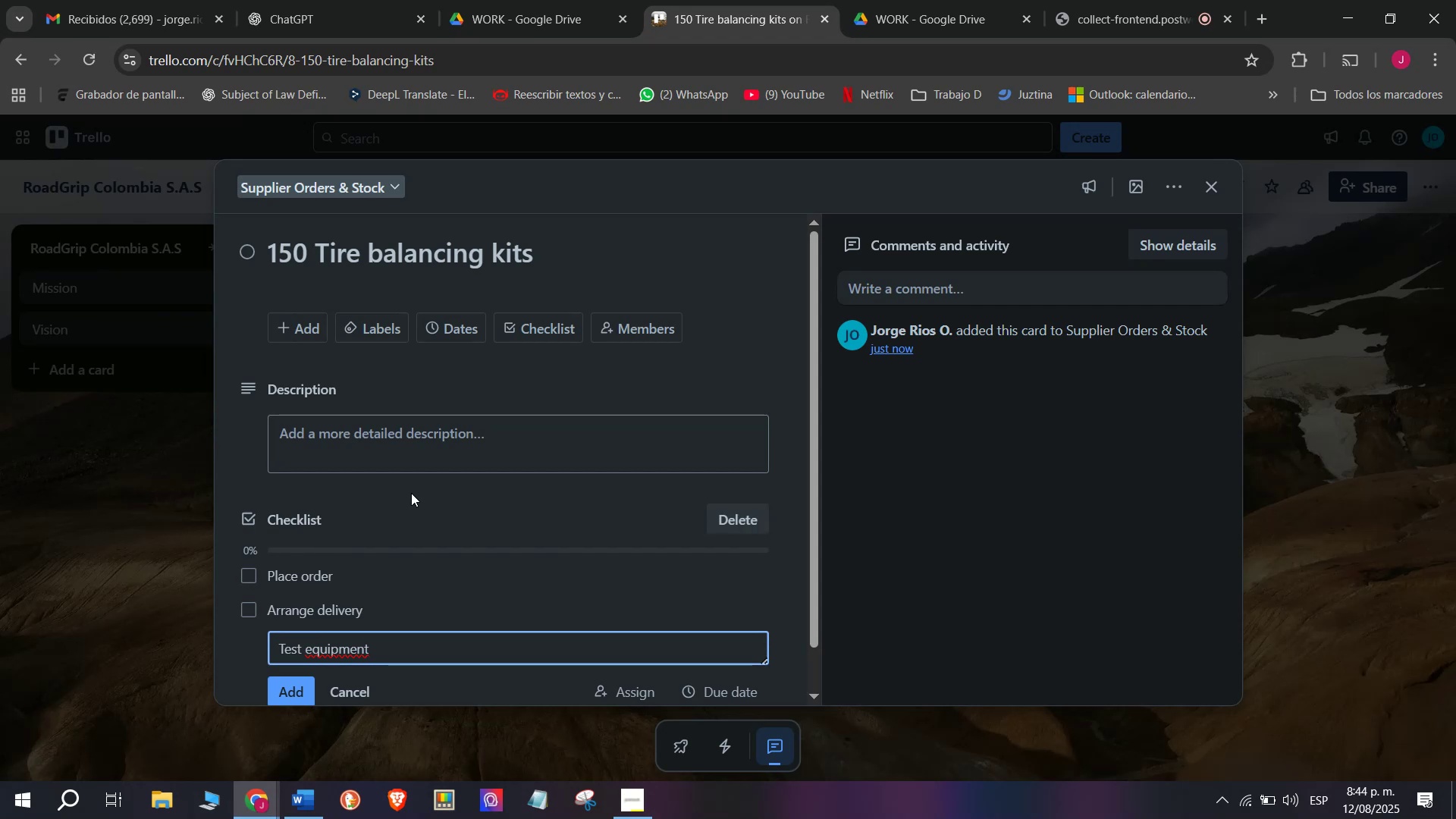 
key(Enter)
 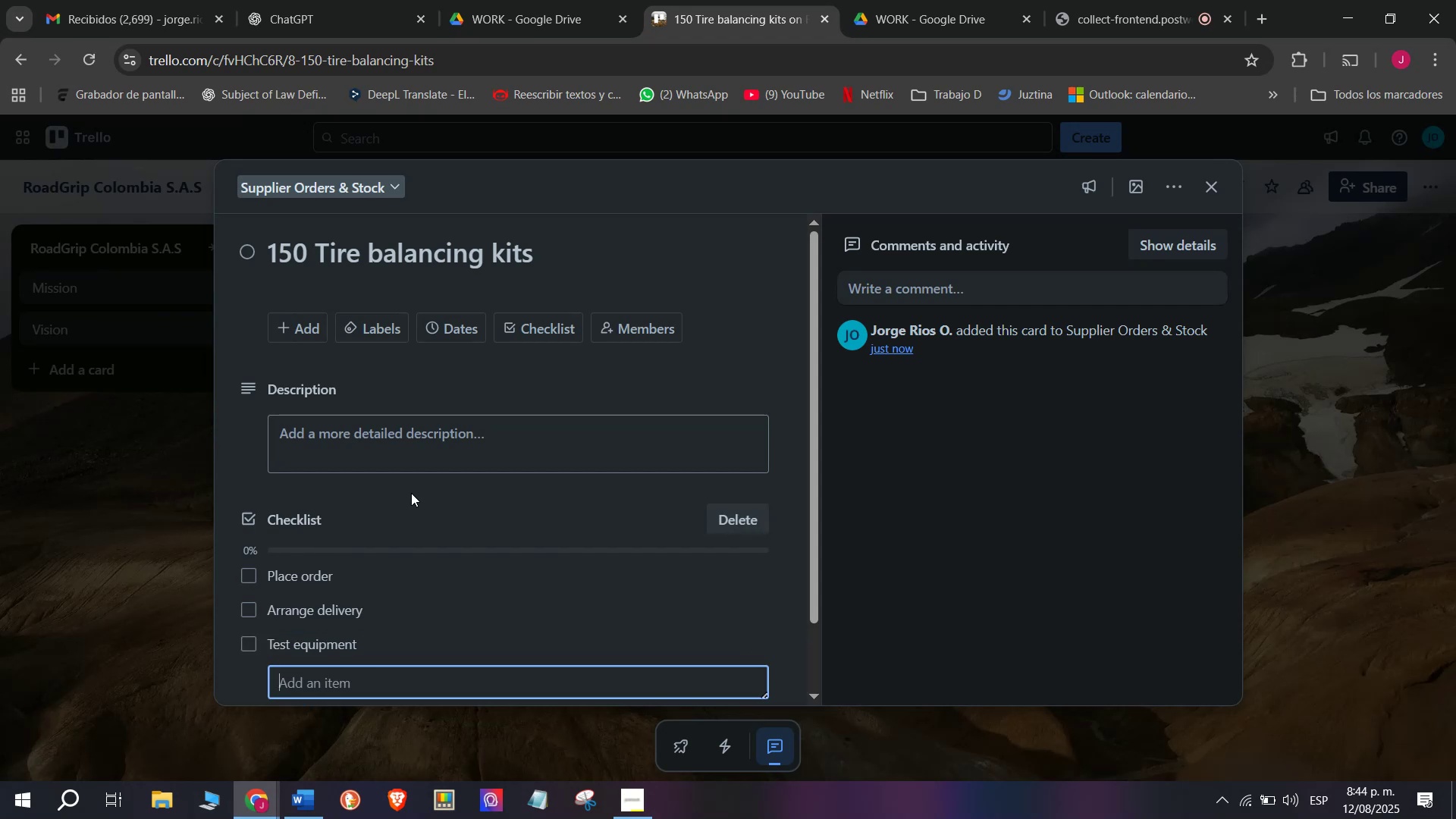 
type(Store in ware)
key(Backspace)
type(ehouse)
 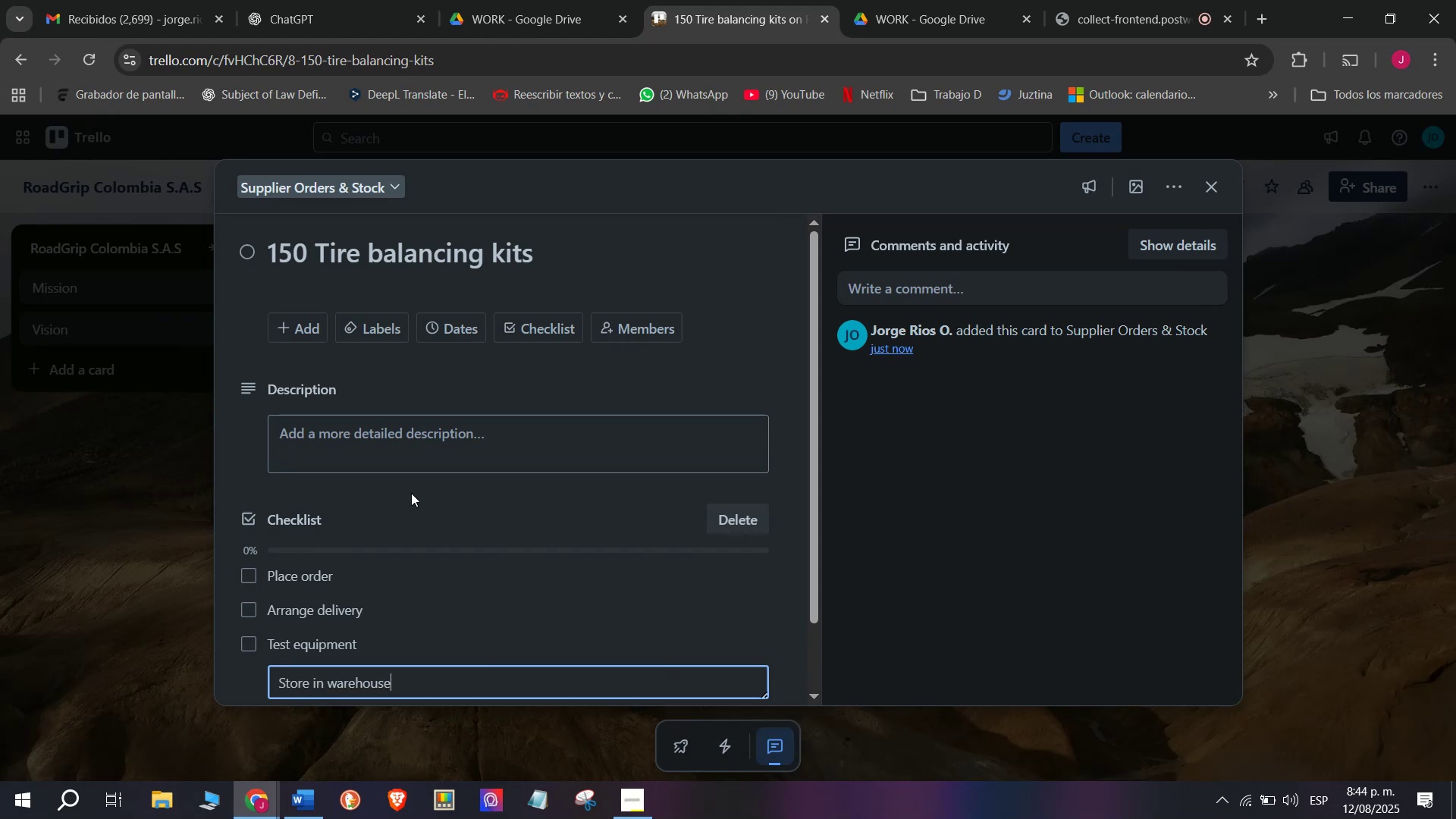 
key(Enter)
 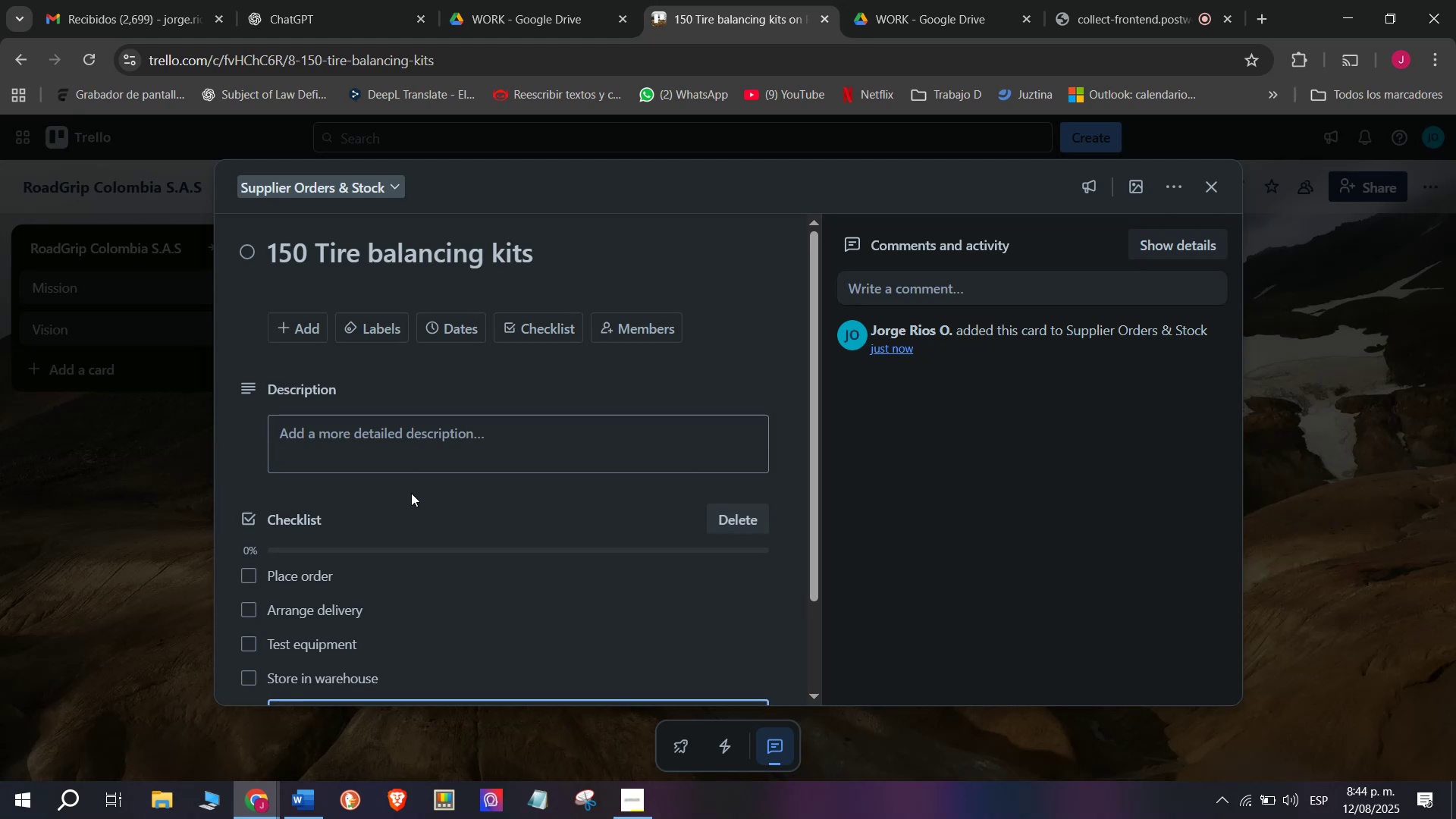 
scroll: coordinate [411, 493], scroll_direction: down, amount: 3.0
 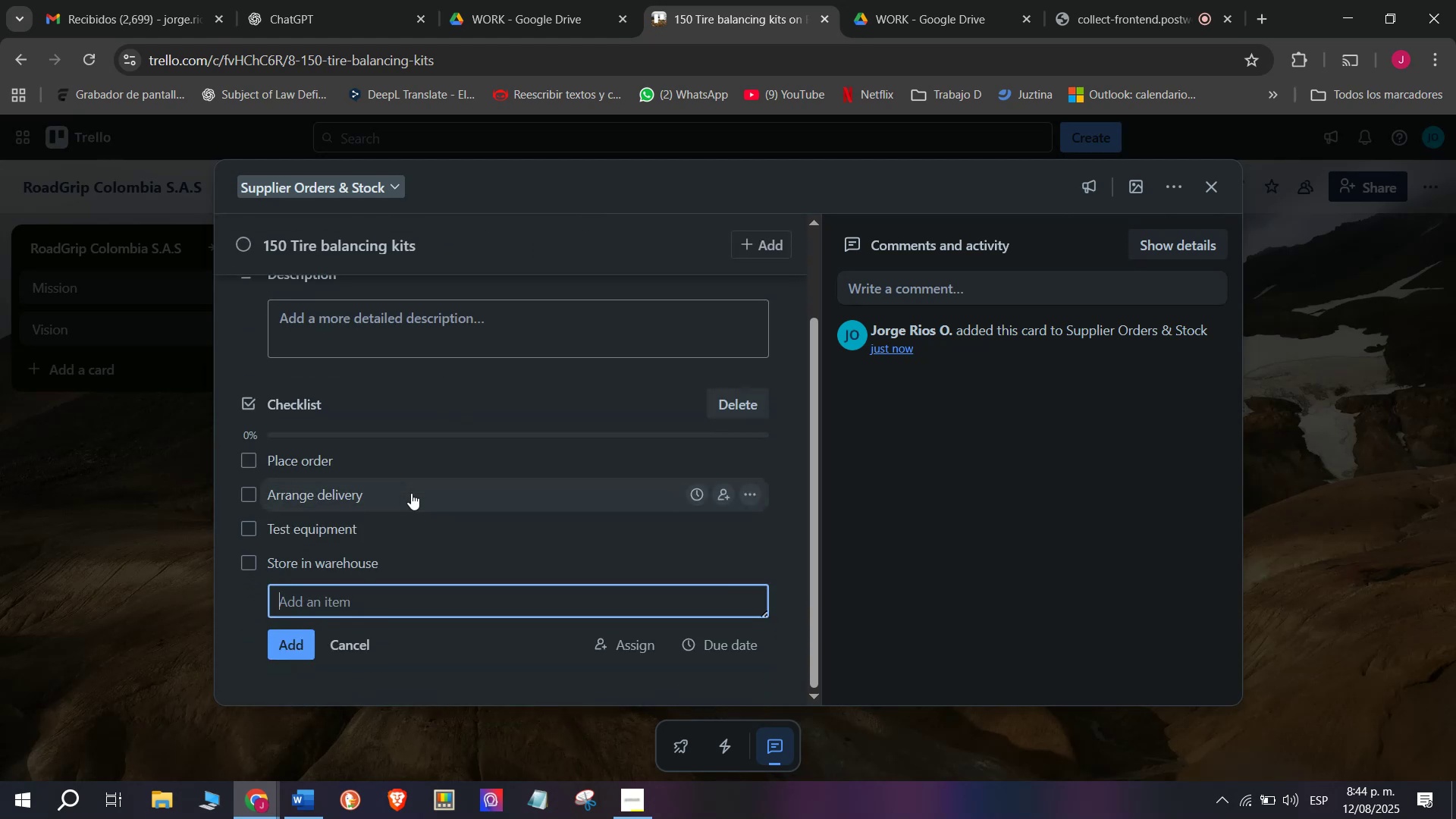 
wait(6.02)
 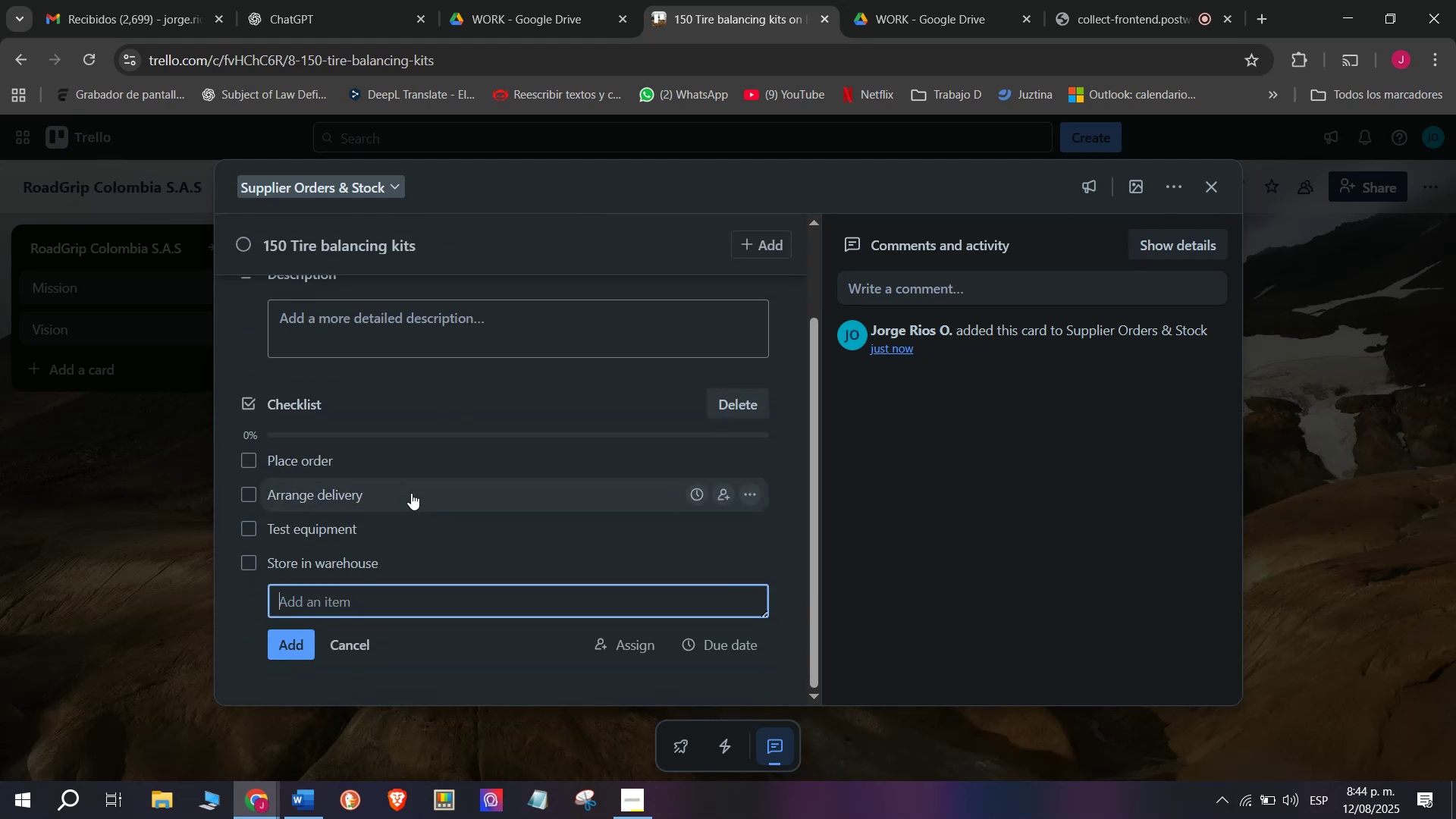 
type(Notify service centers)
 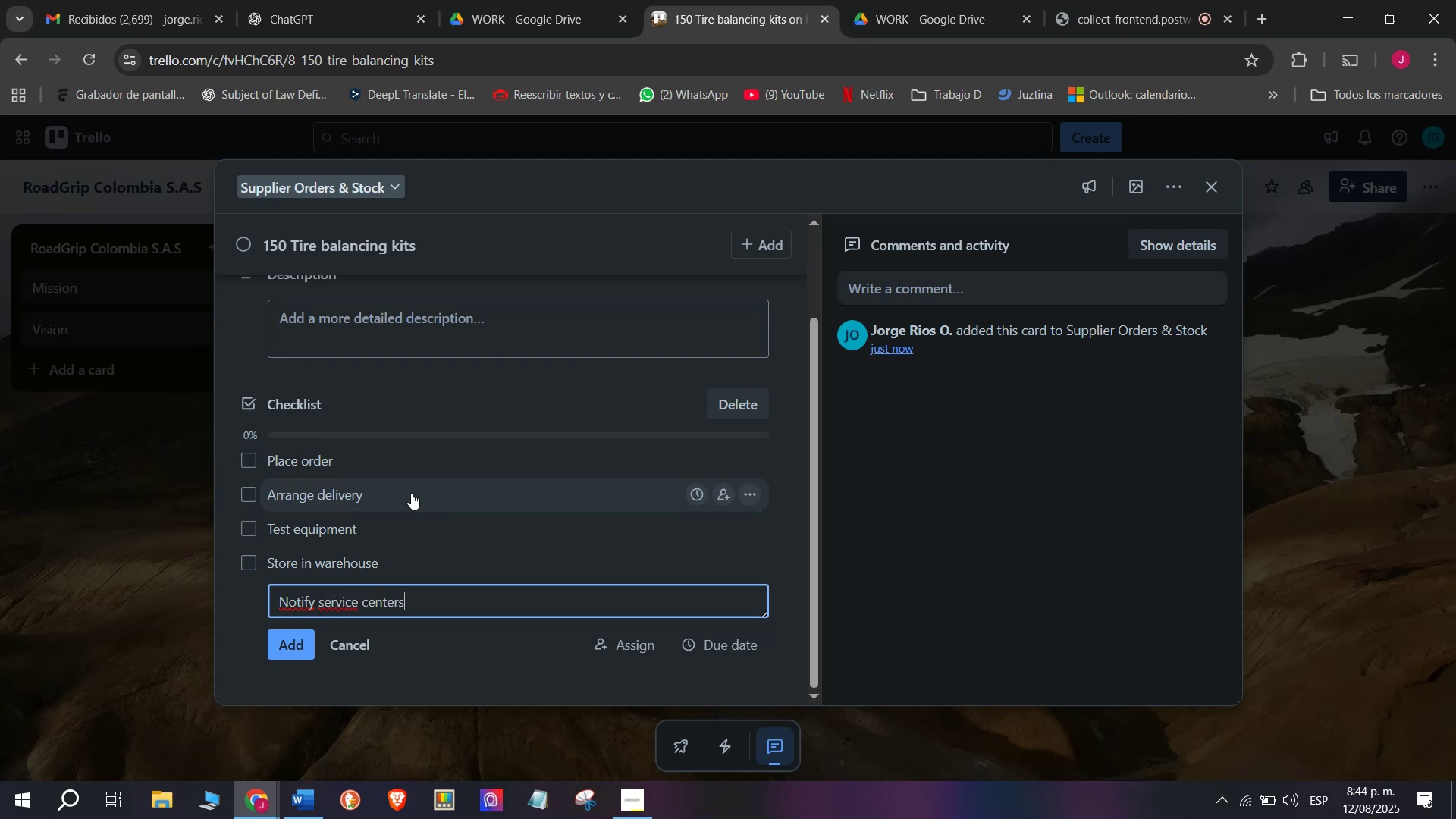 
key(Enter)
 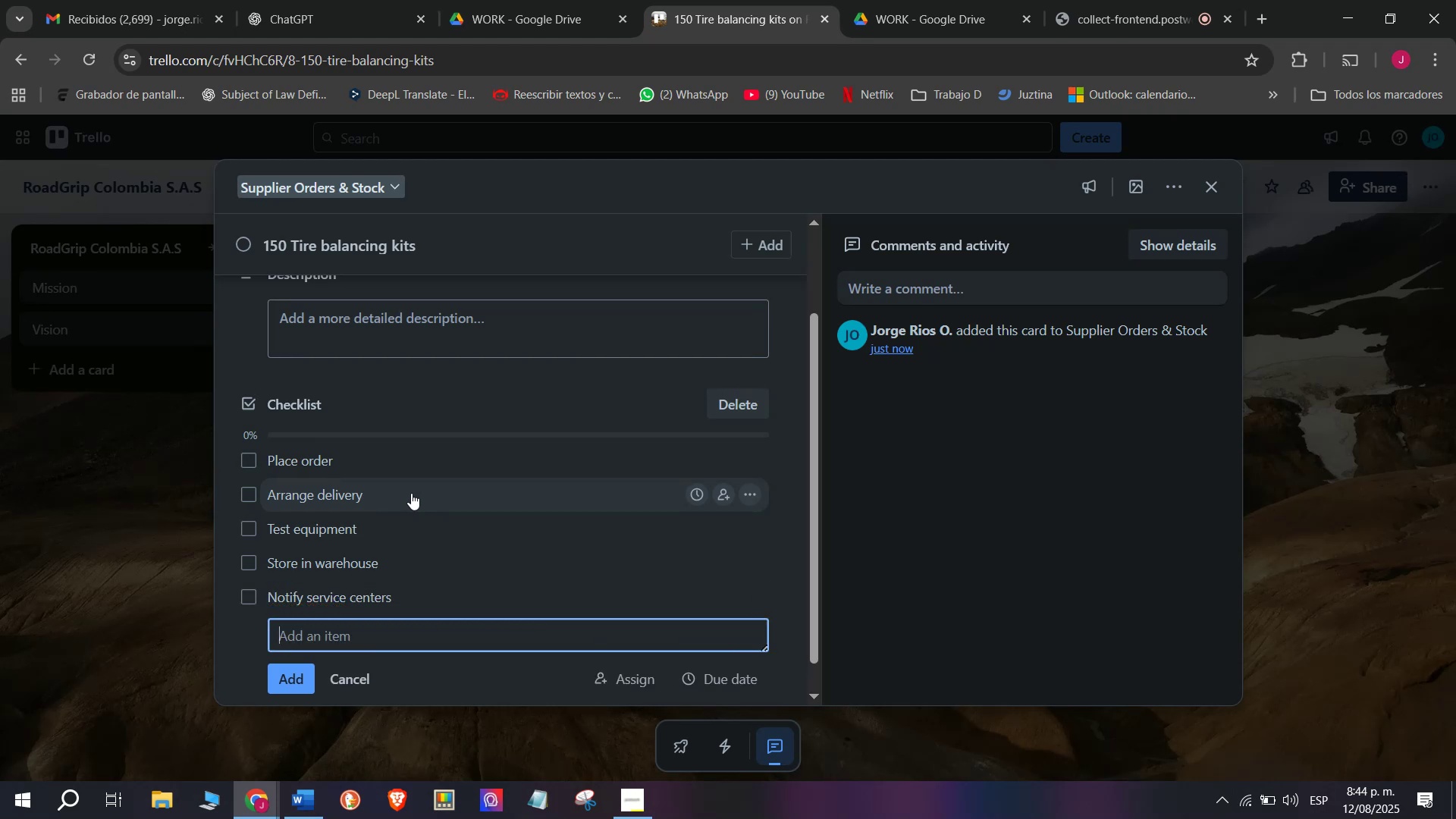 
scroll: coordinate [411, 490], scroll_direction: down, amount: 4.0
 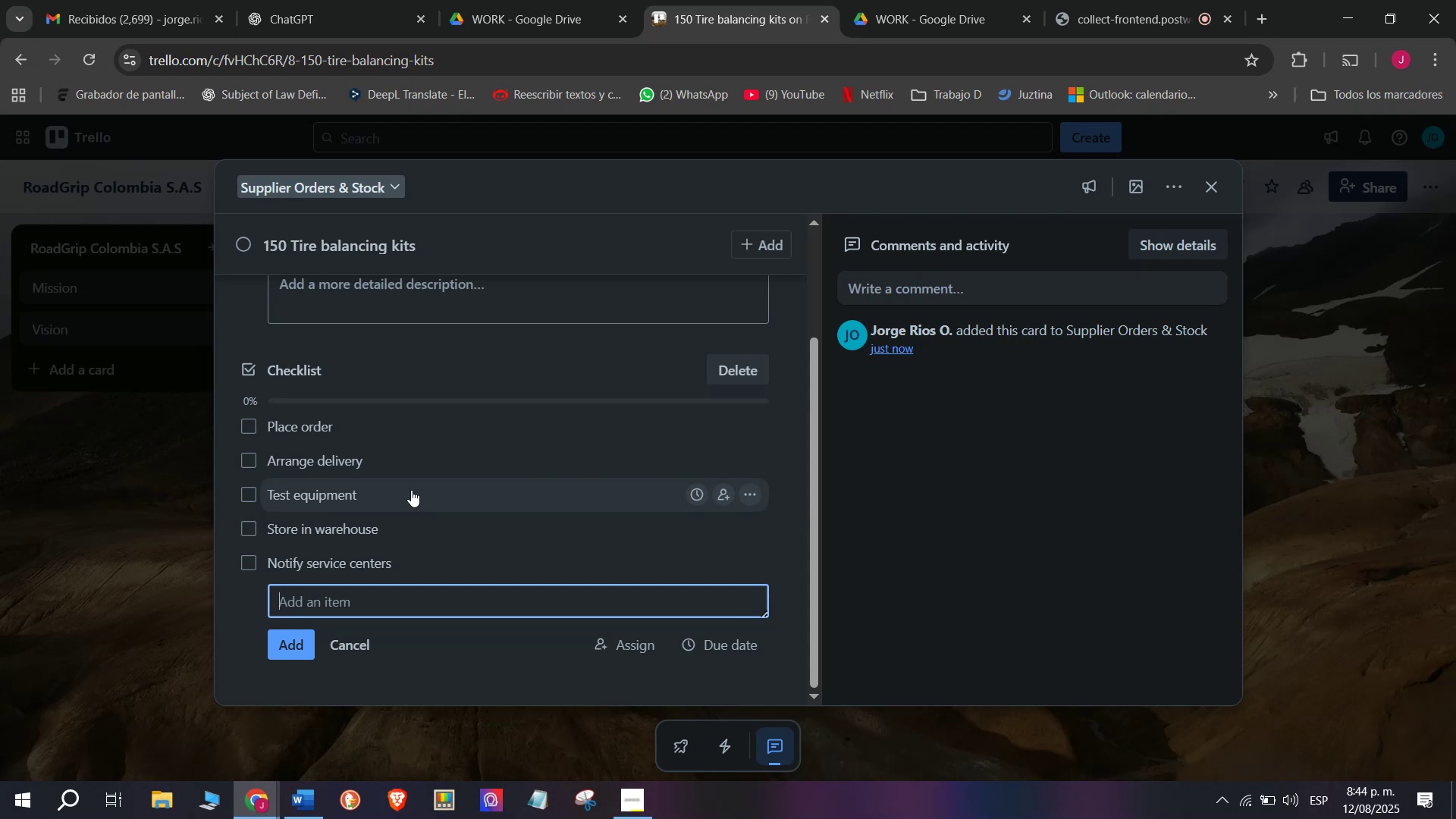 
type(Update cat)
key(Backspace)
type(talog)
 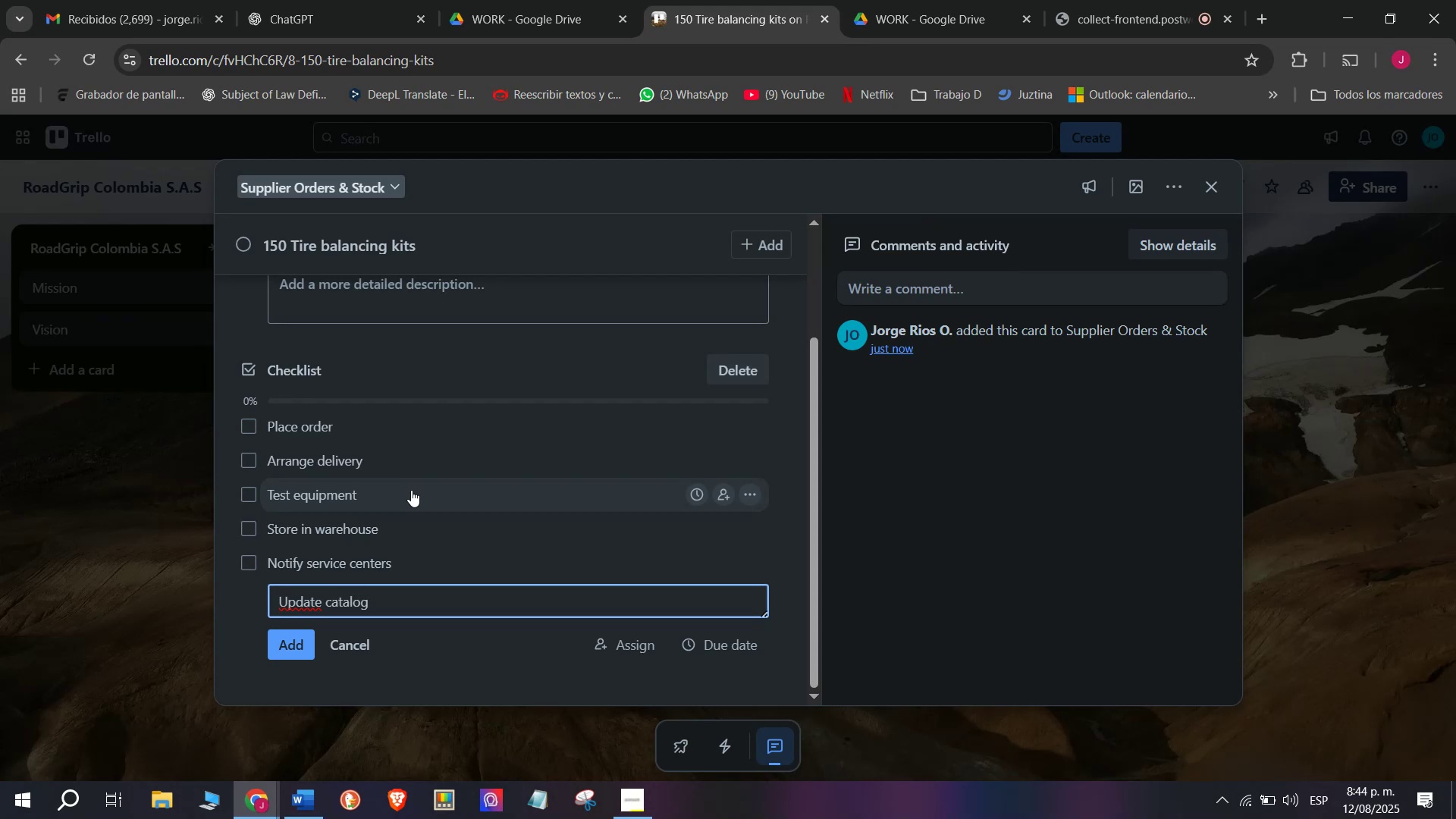 
key(Enter)
 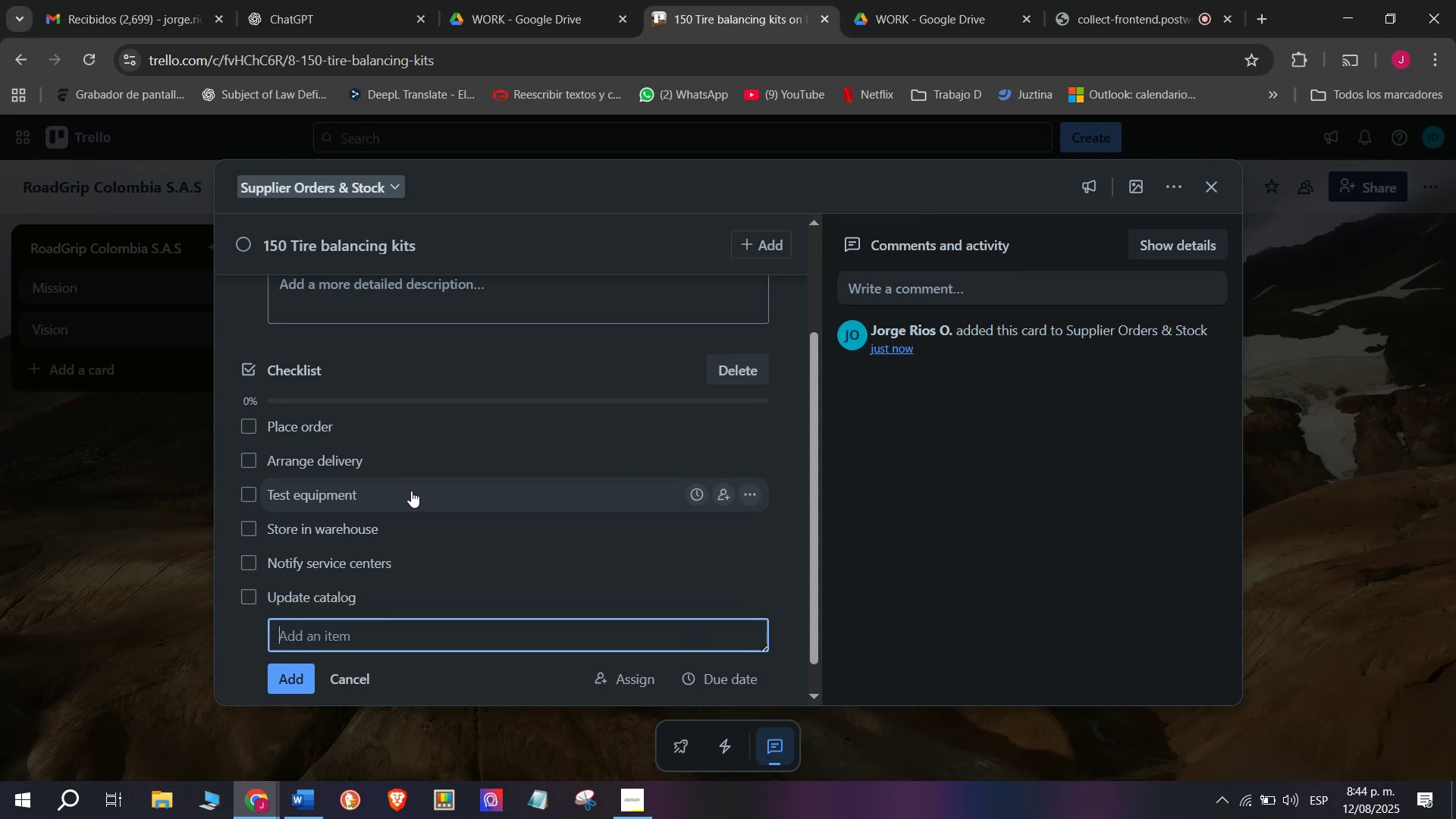 
scroll: coordinate [300, 559], scroll_direction: down, amount: 3.0
 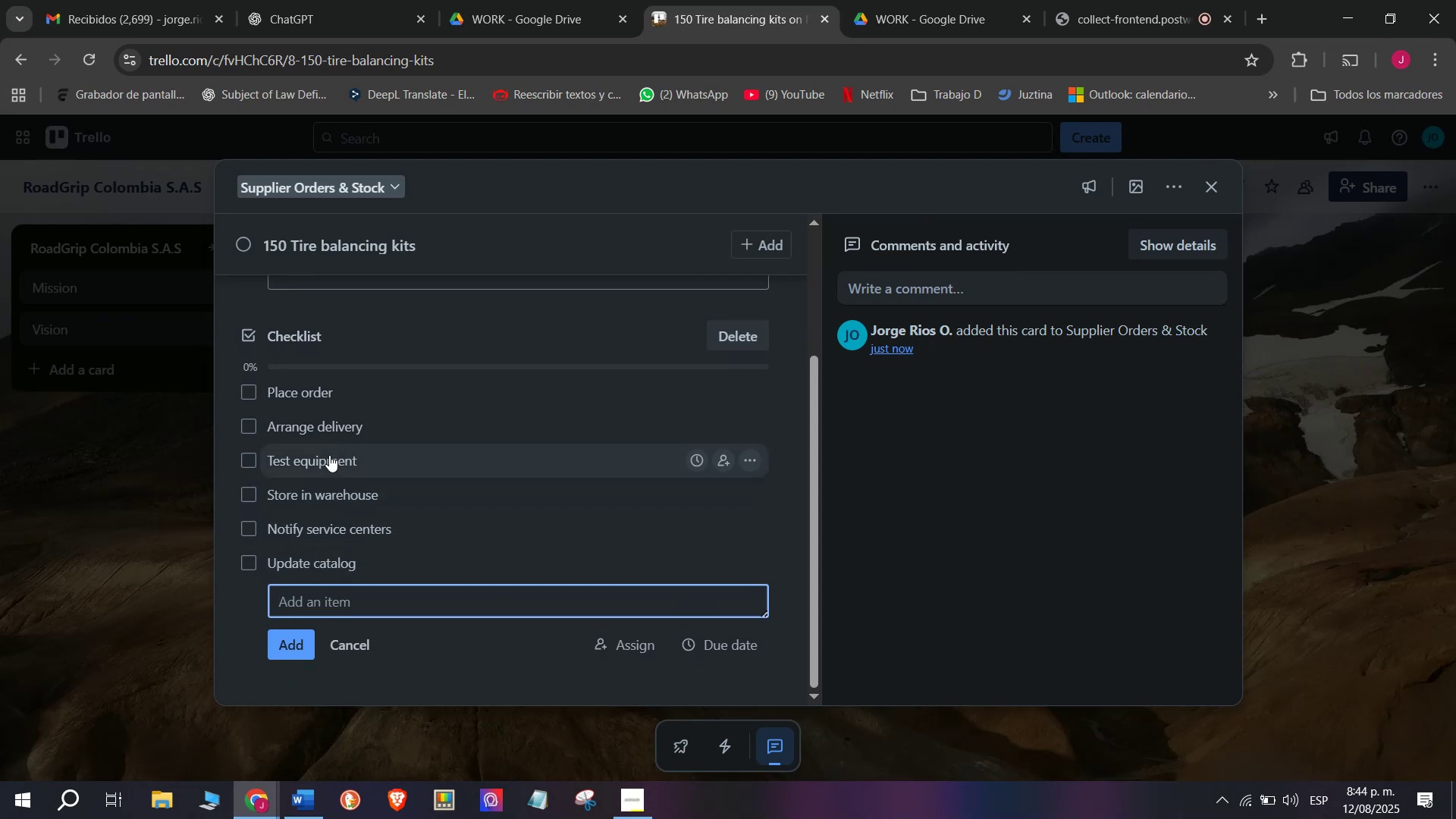 
scroll: coordinate [356, 445], scroll_direction: up, amount: 3.0
 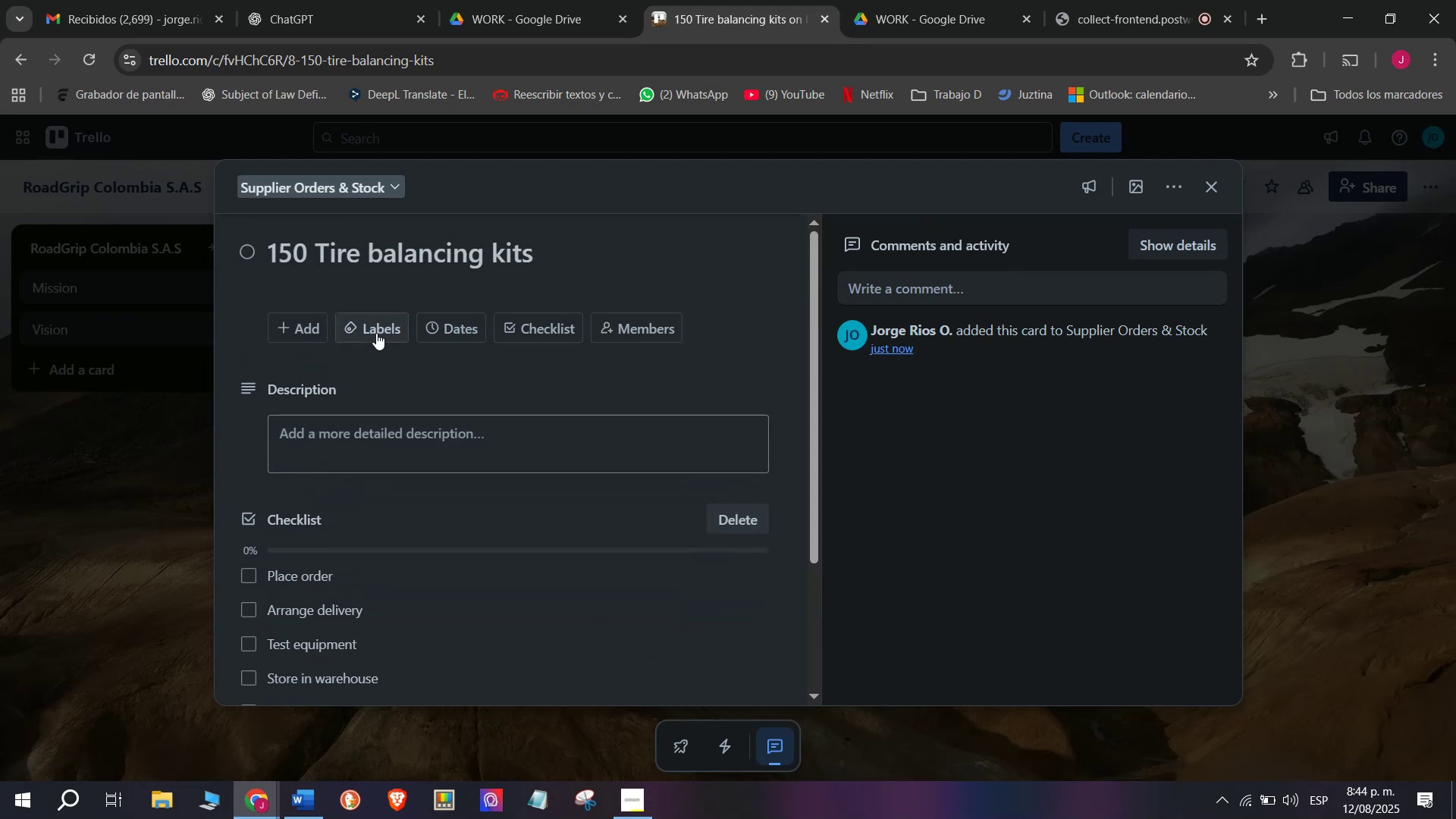 
left_click([376, 332])
 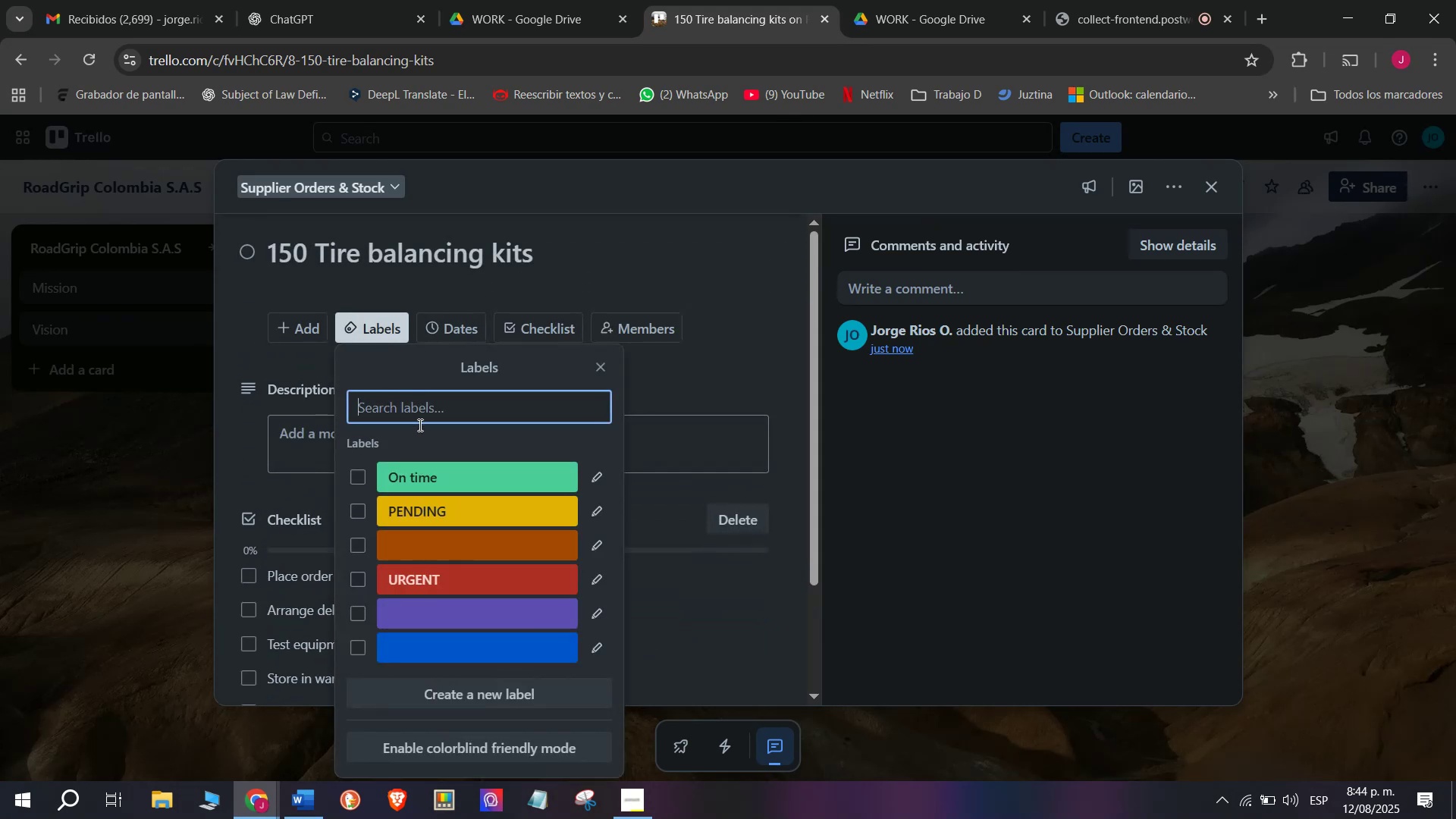 
left_click([425, 479])
 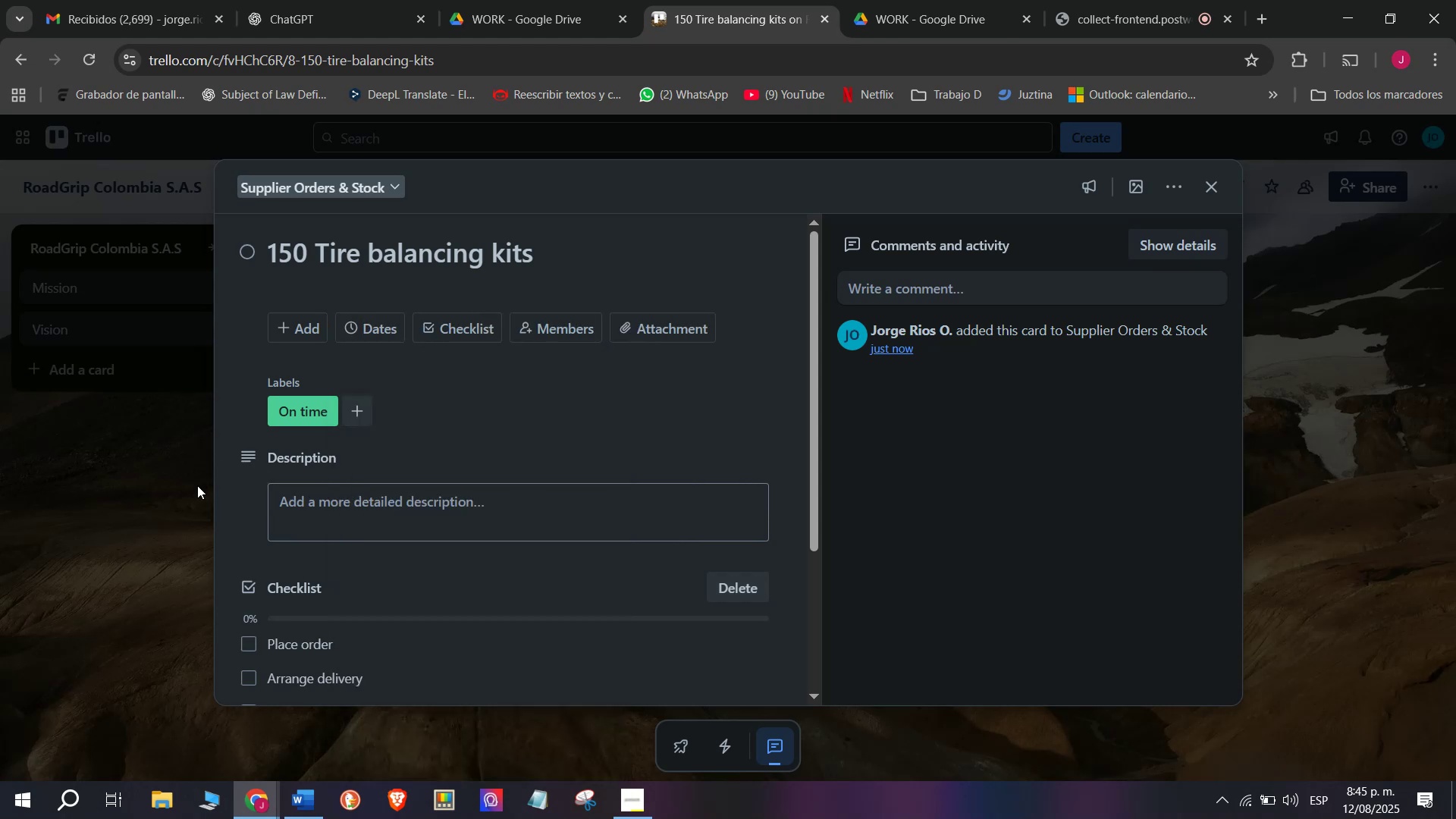 
left_click([186, 487])
 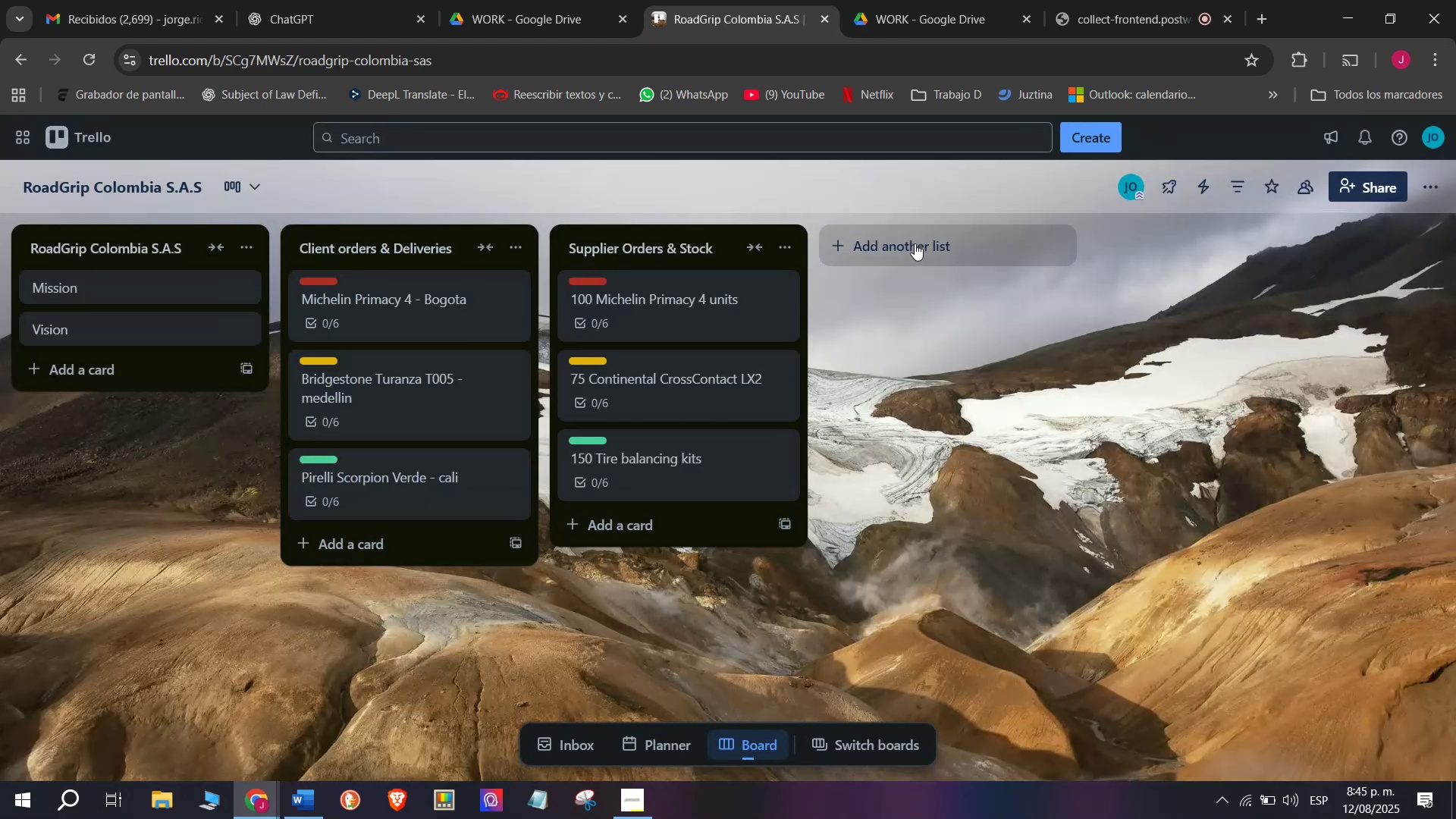 
left_click([918, 237])
 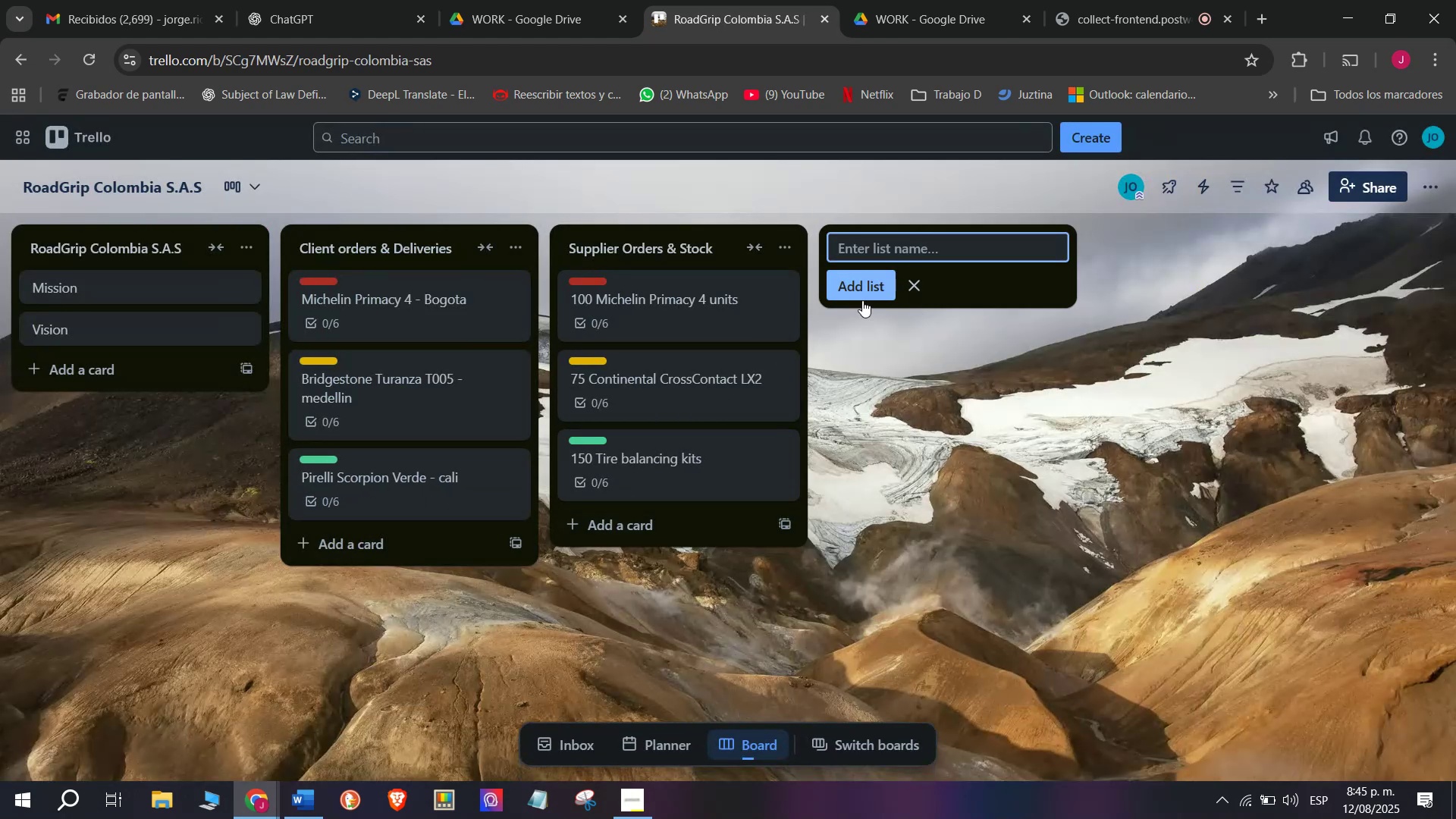 
type(Installation ^ Technical Service)
 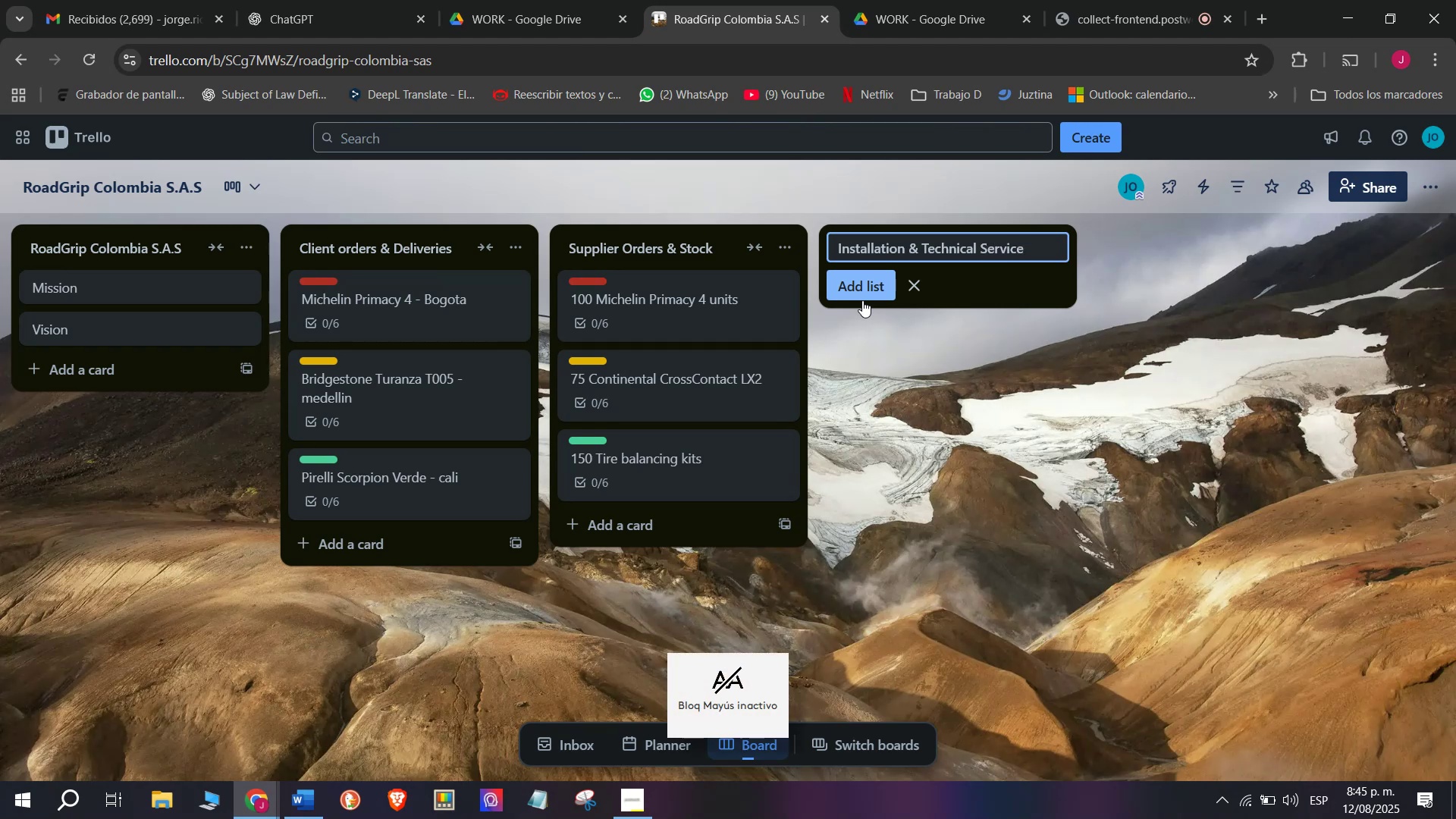 
key(Enter)
 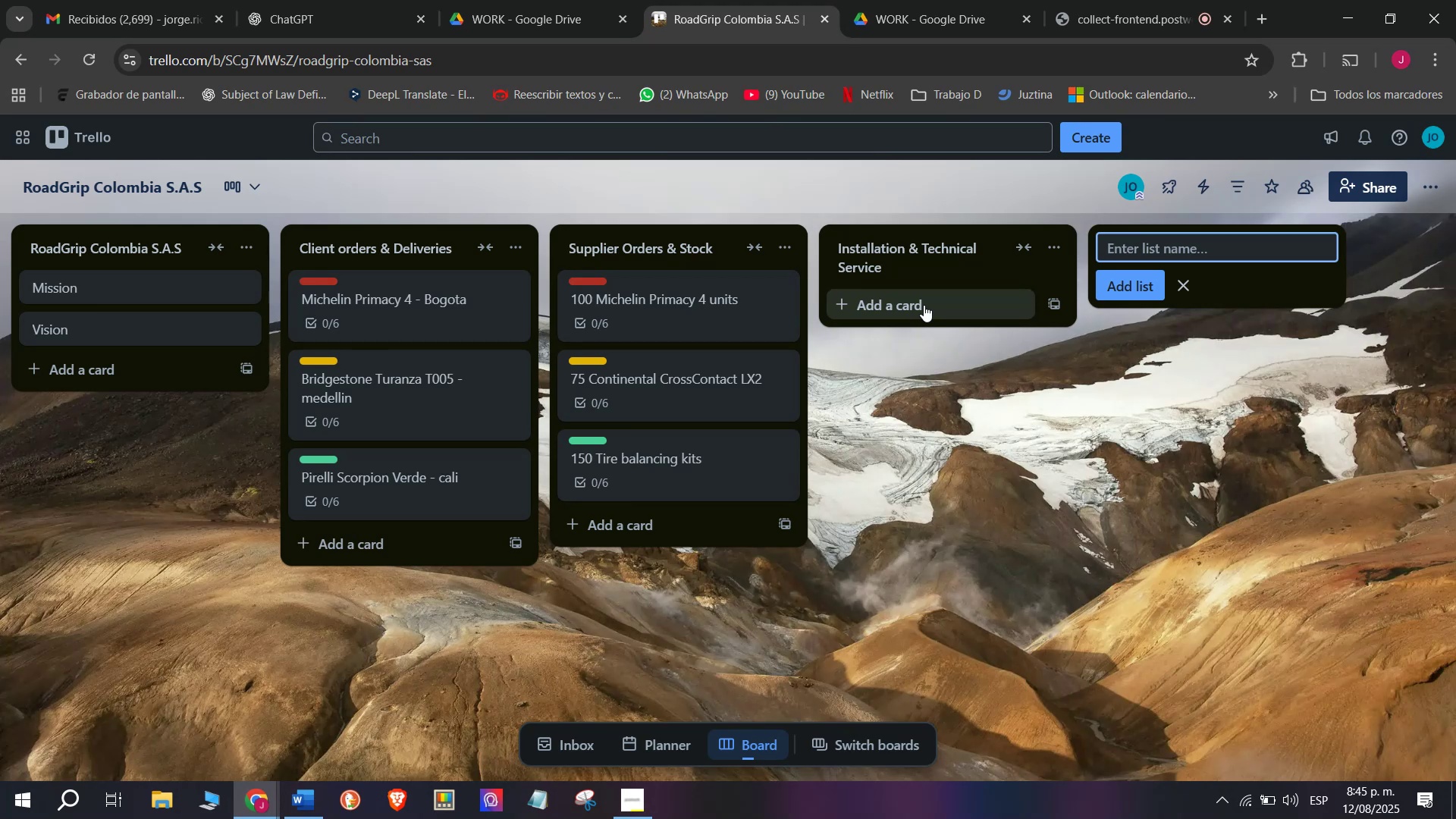 
wait(12.82)
 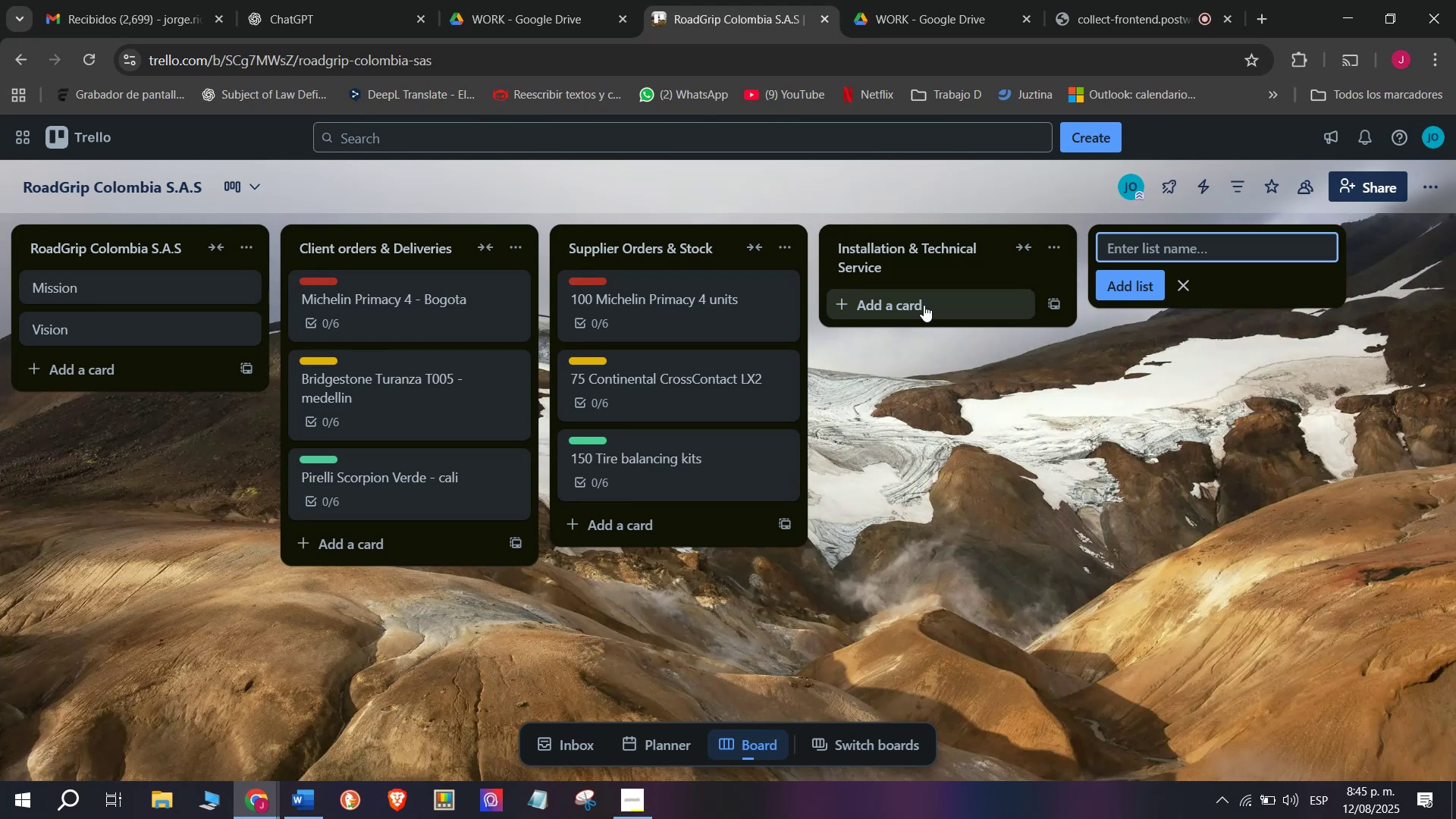 
triple_click([862, 265])
 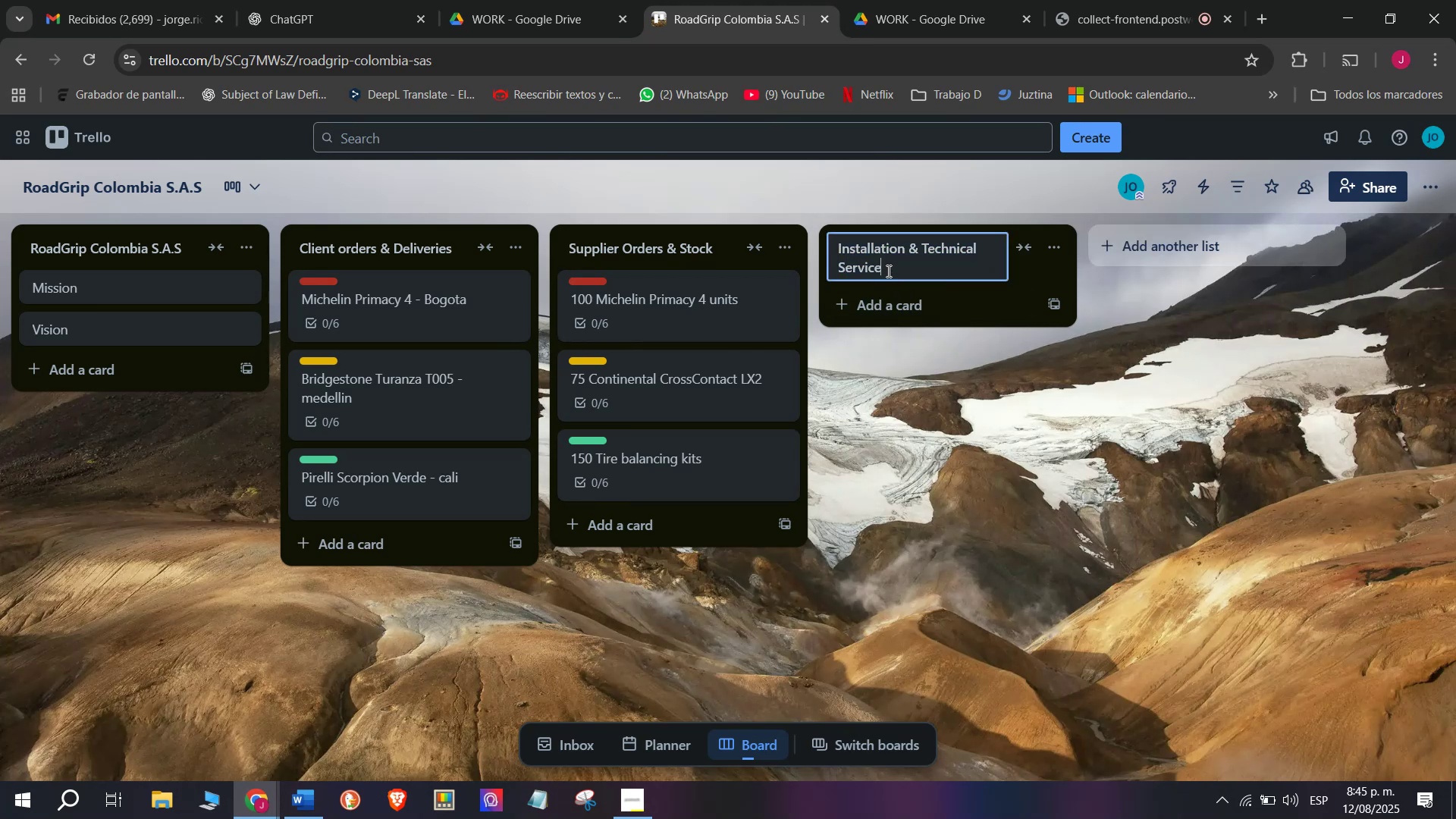 
key(S)
 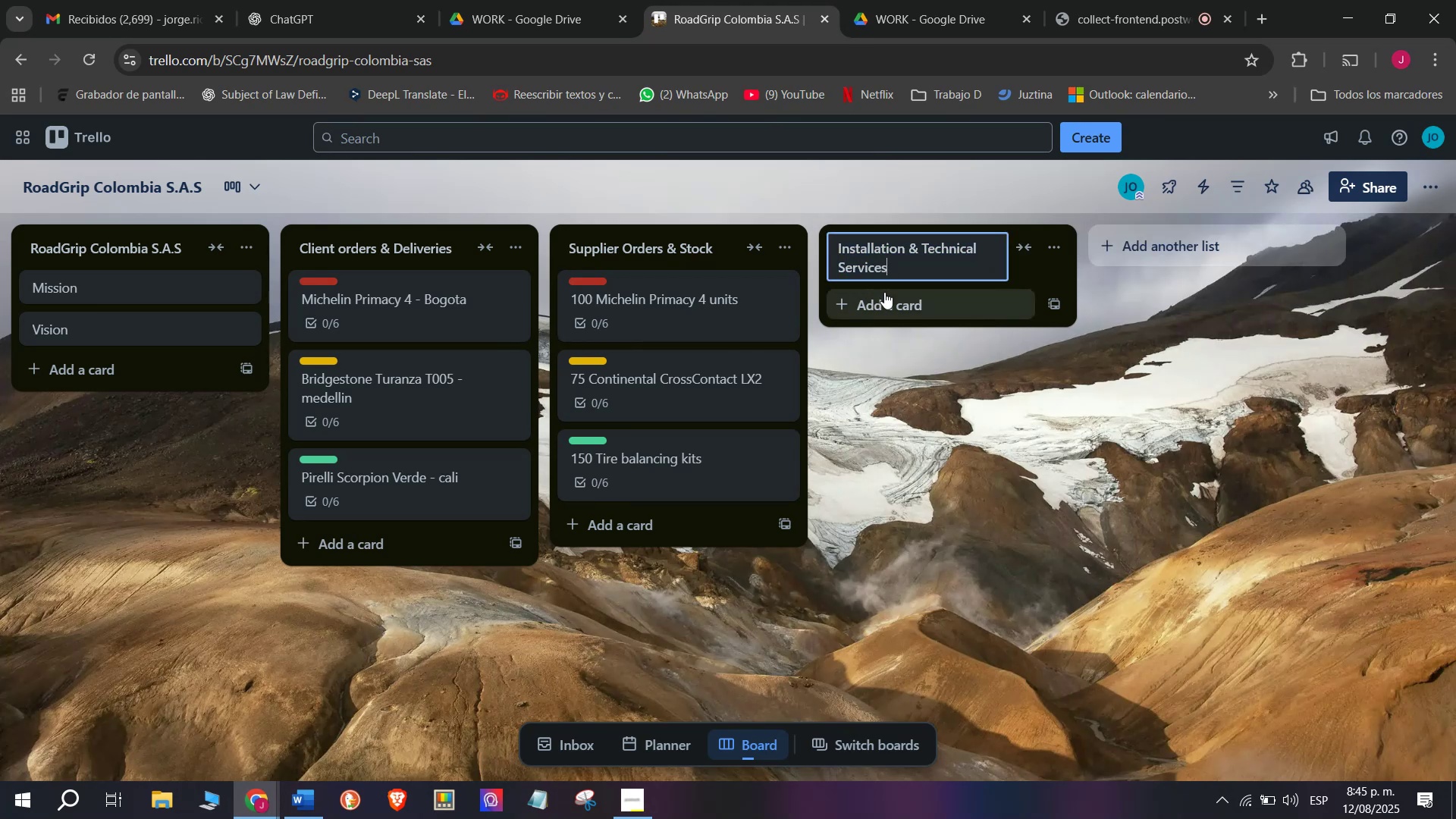 
left_click([884, 290])
 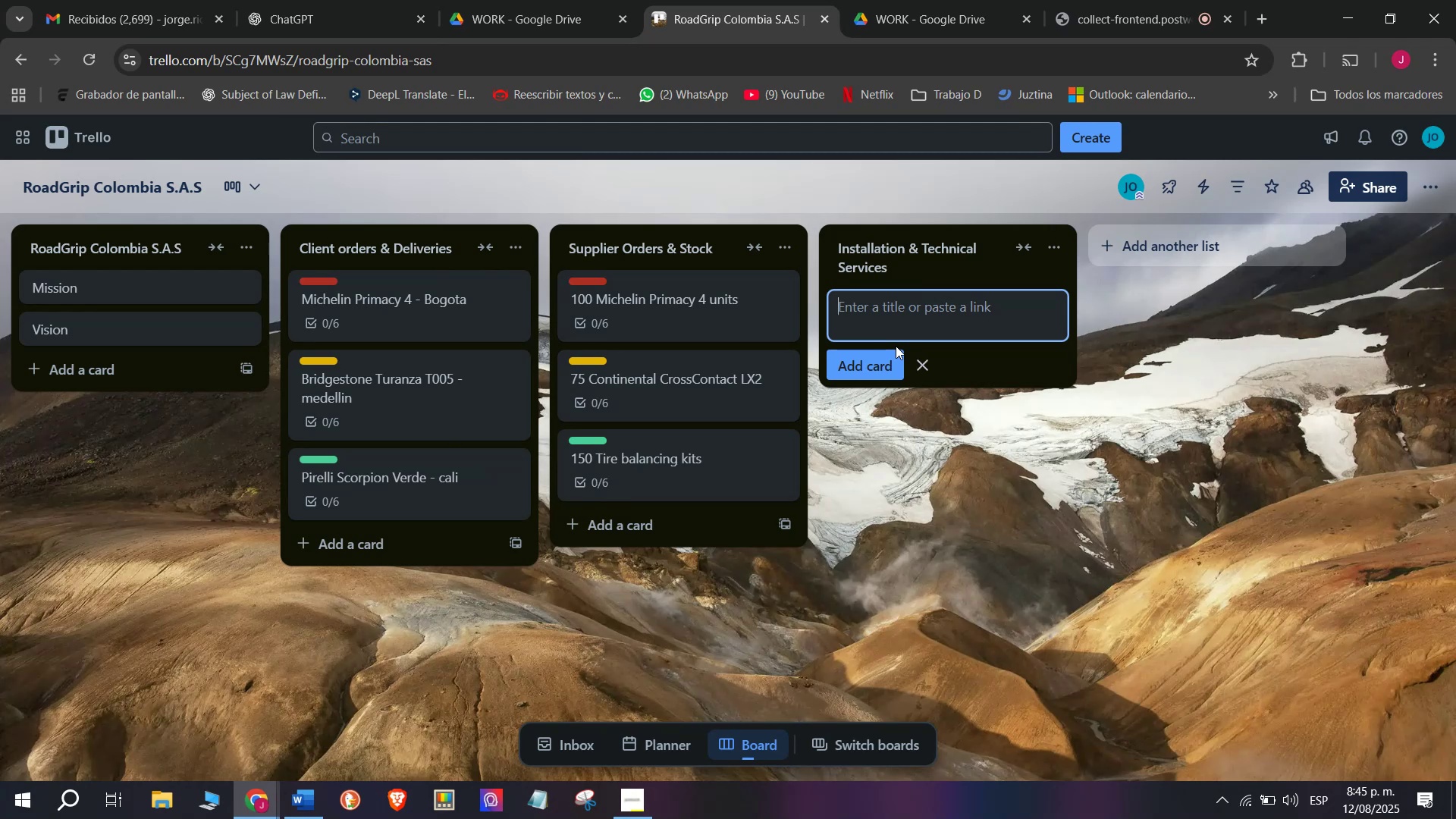 
wait(7.14)
 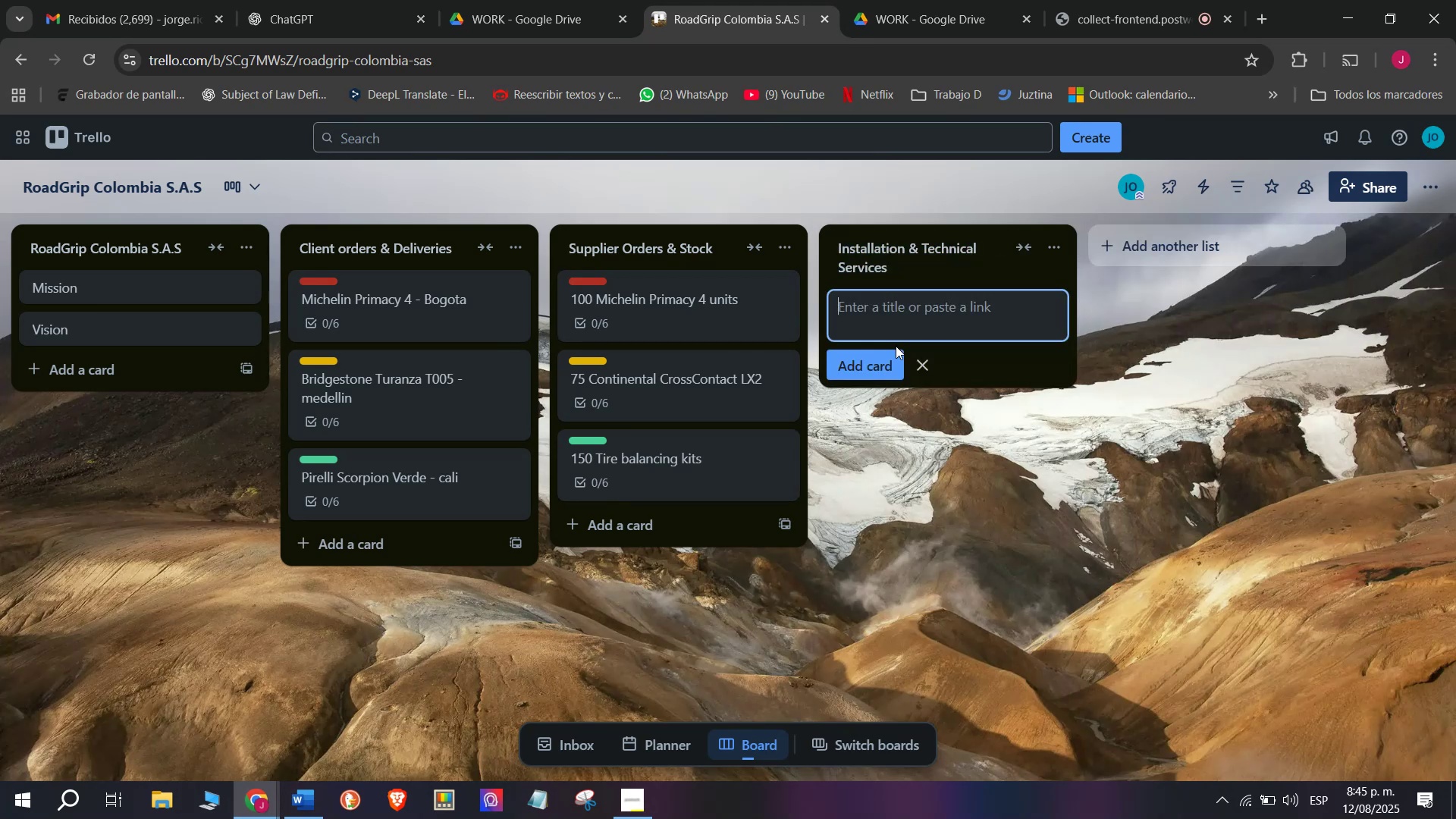 
type(Truch)
key(Backspace)
type(k tire replacement)
 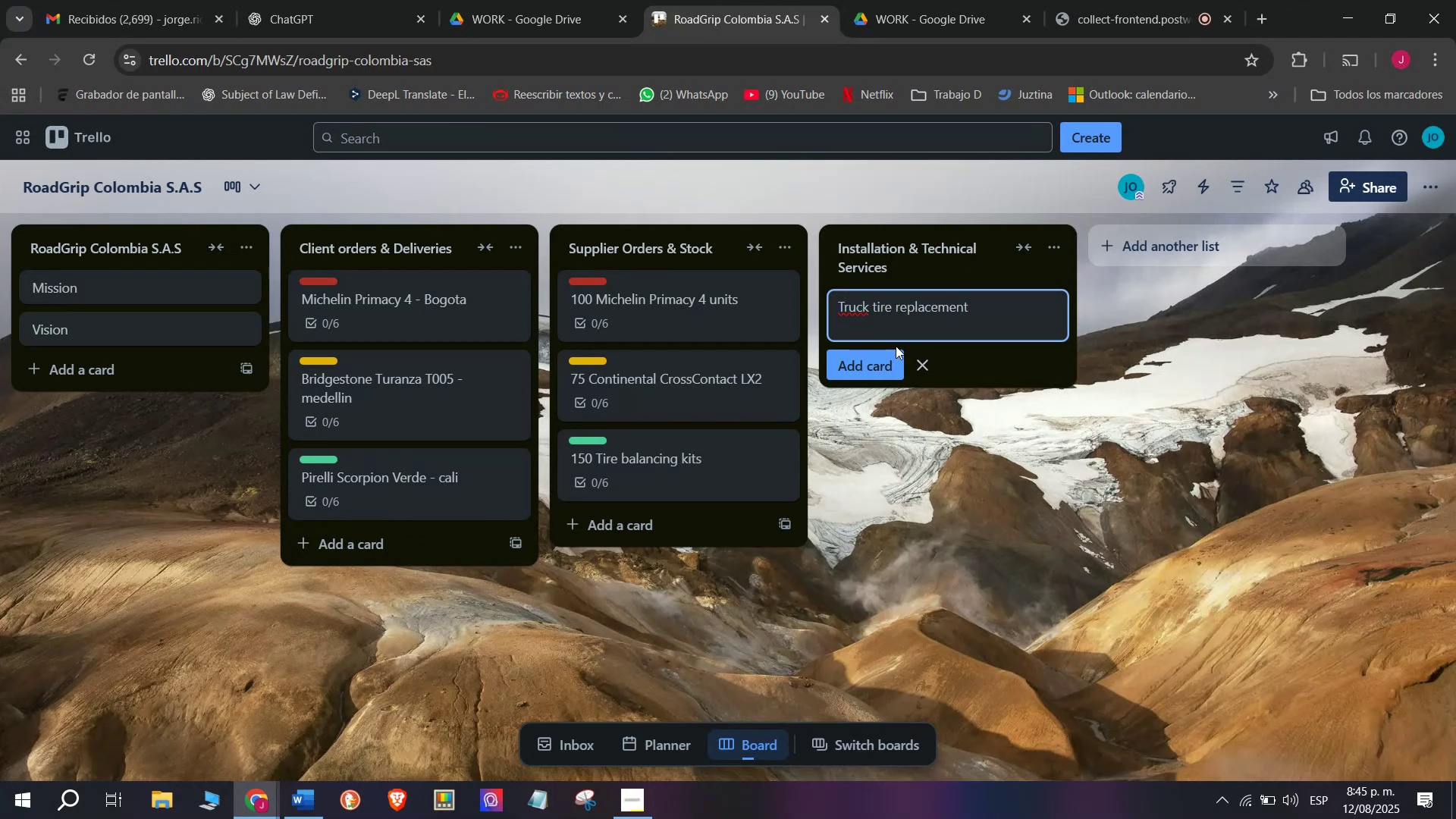 
key(Enter)
 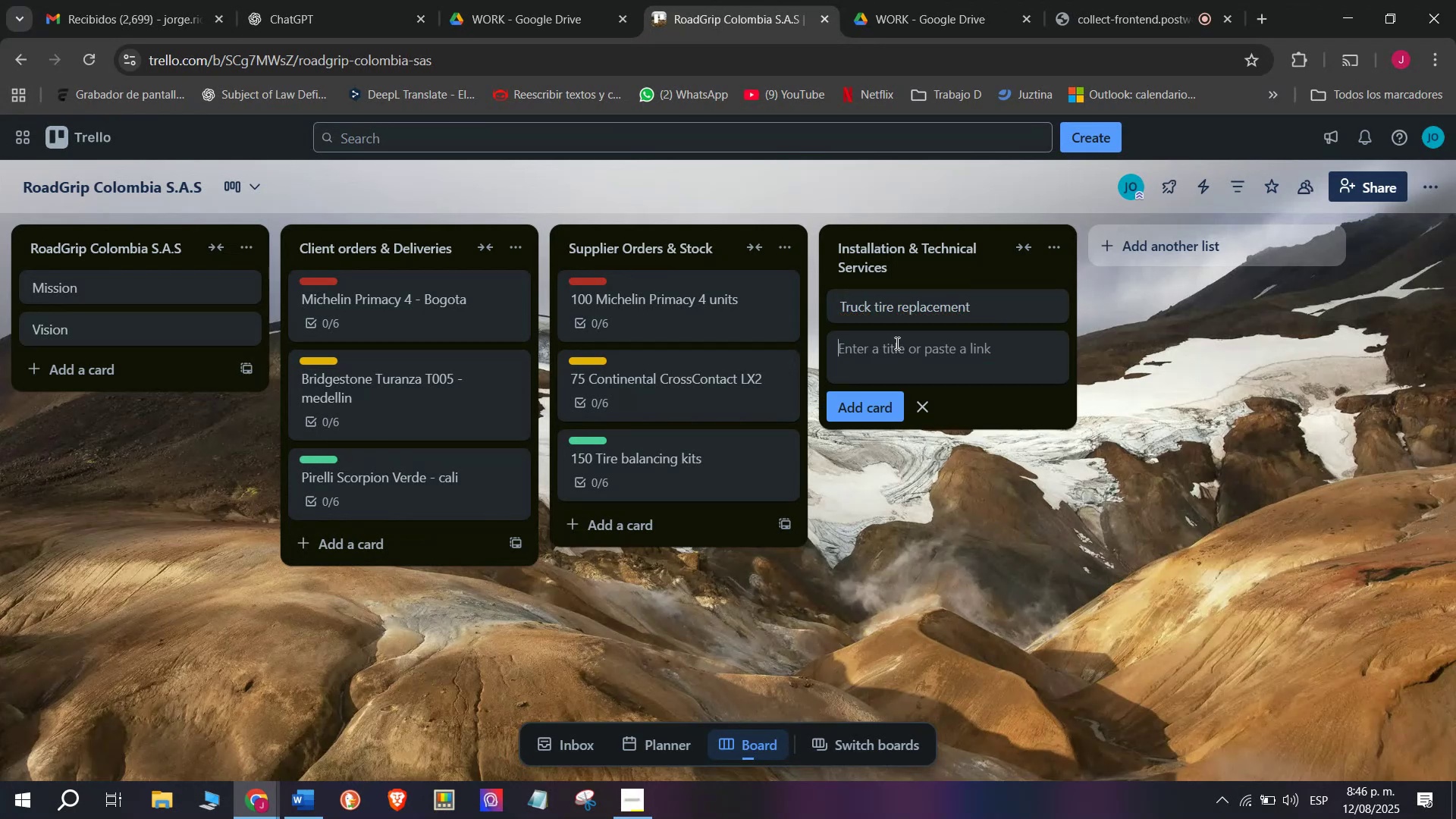 
left_click([902, 322])
 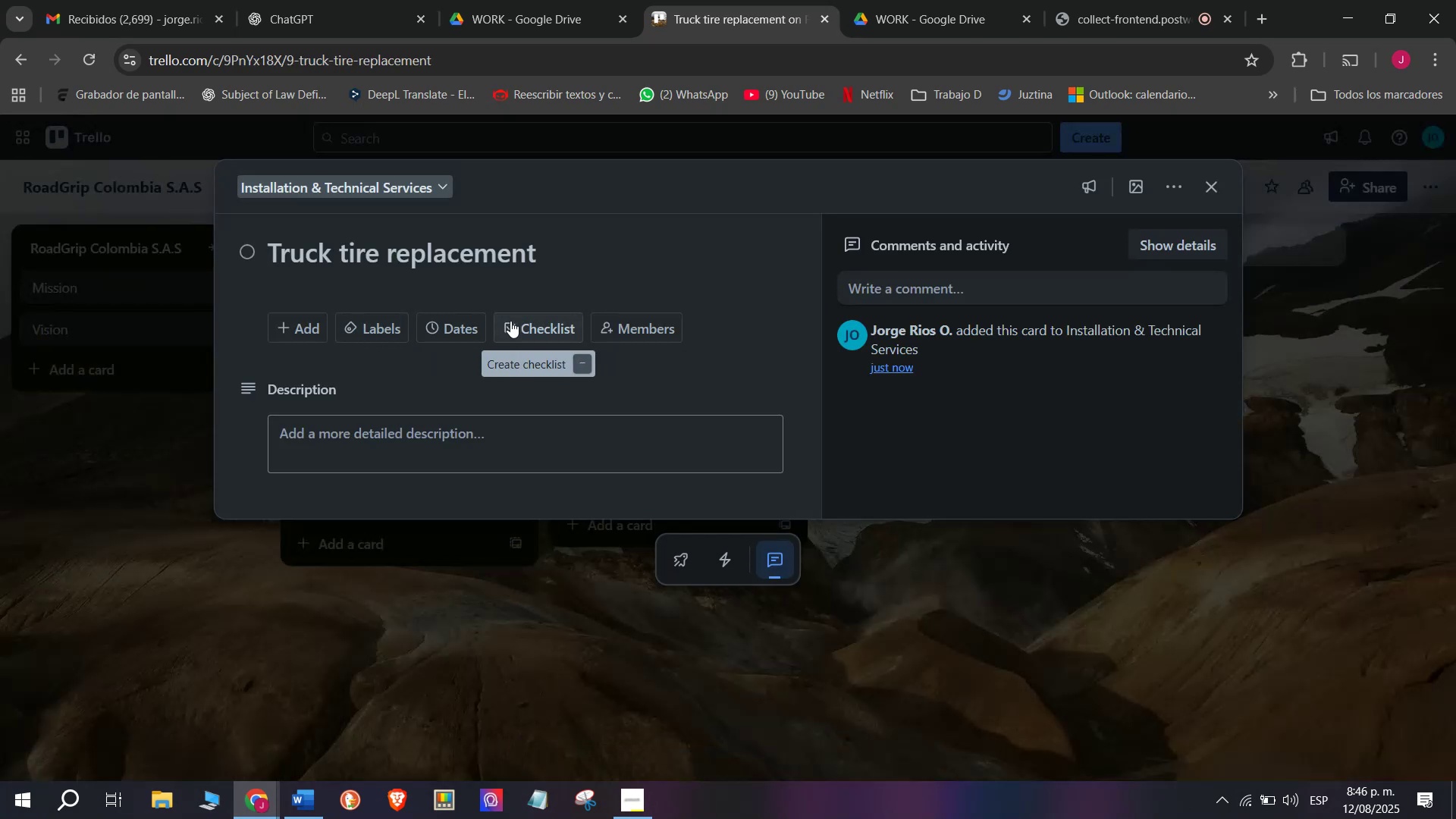 
scroll: coordinate [510, 320], scroll_direction: down, amount: 3.0
 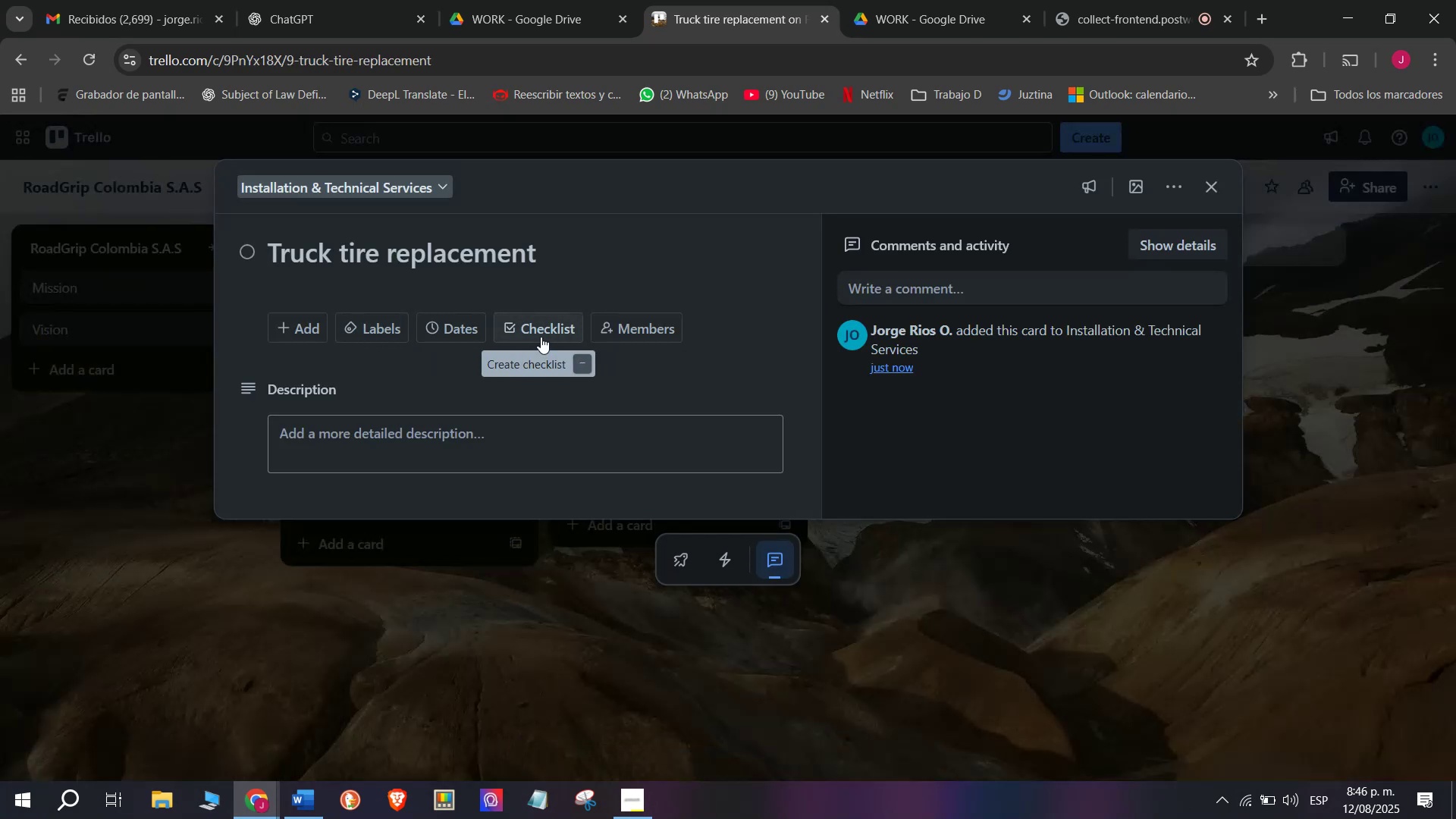 
left_click([541, 335])
 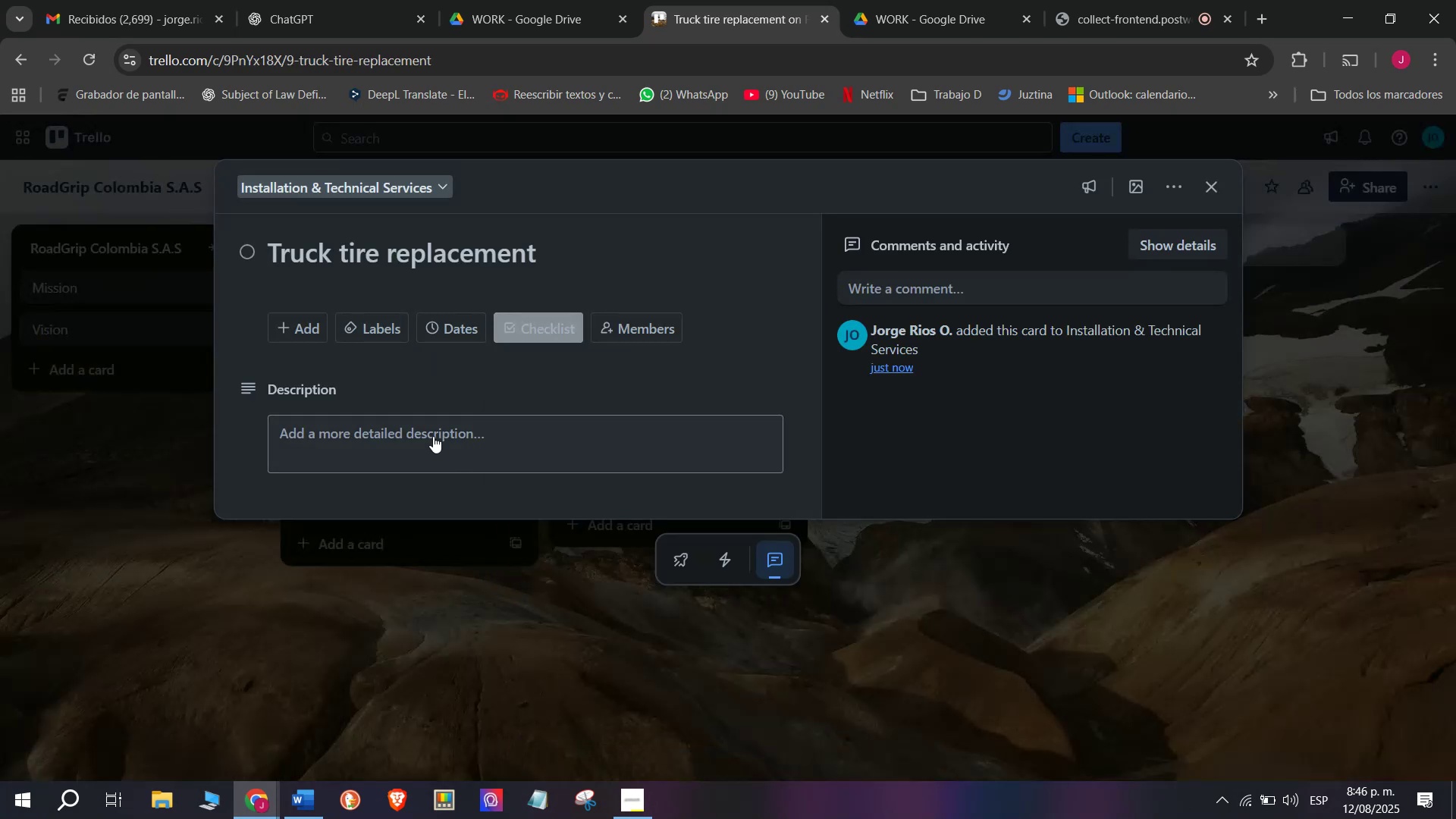 
scroll: coordinate [419, 425], scroll_direction: down, amount: 5.0
 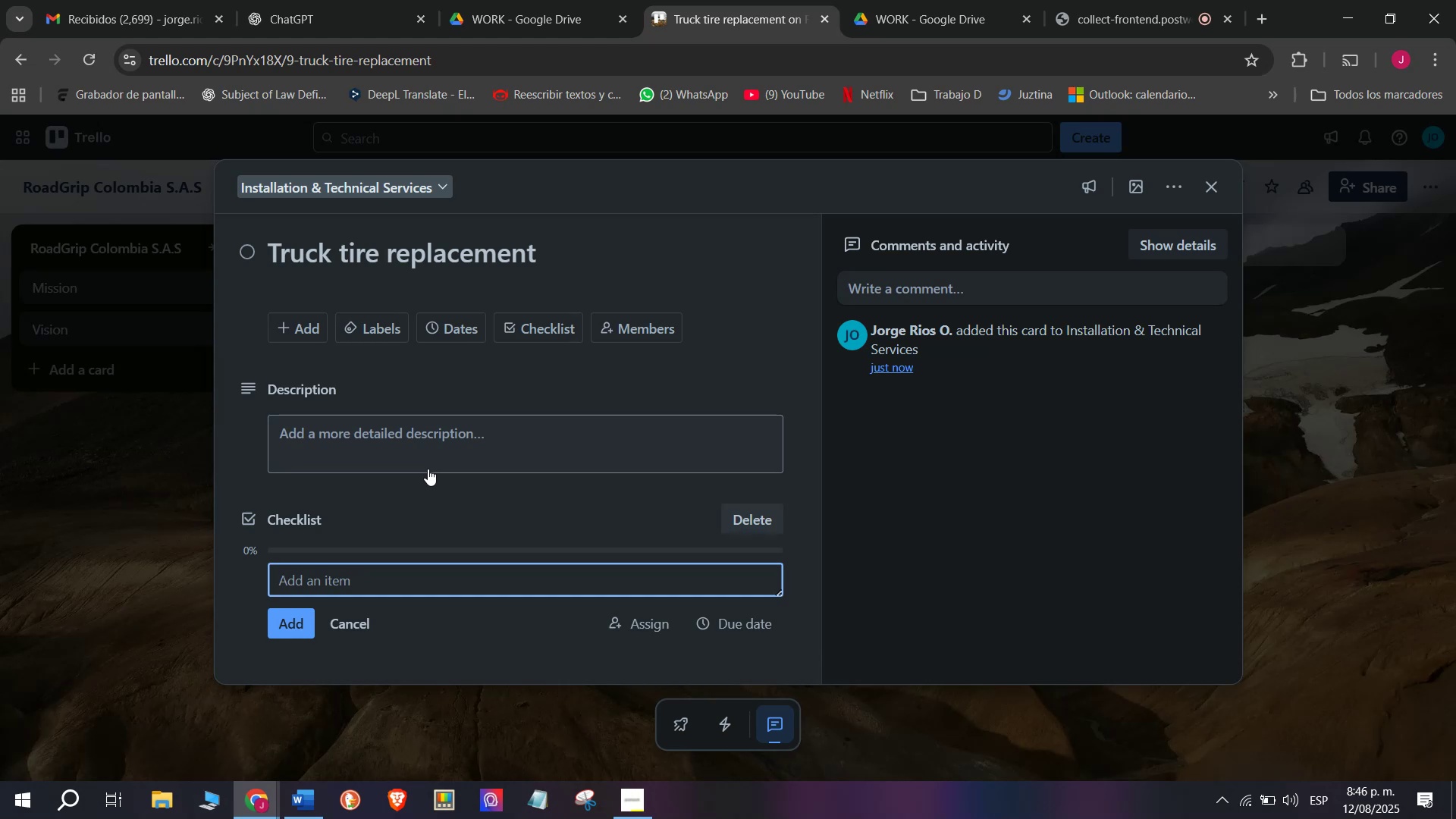 
wait(20.47)
 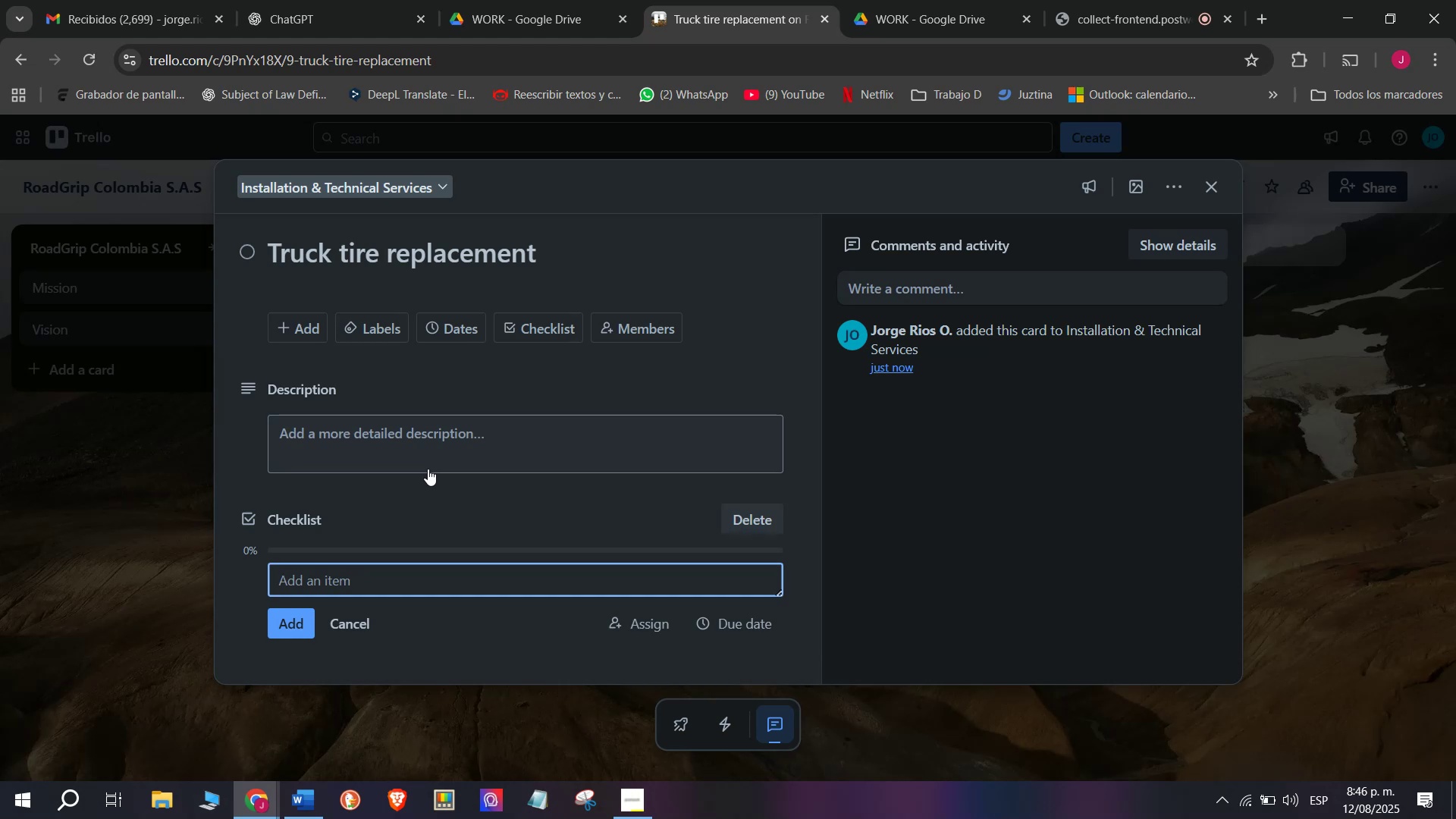 
type(Inspect current tires)
 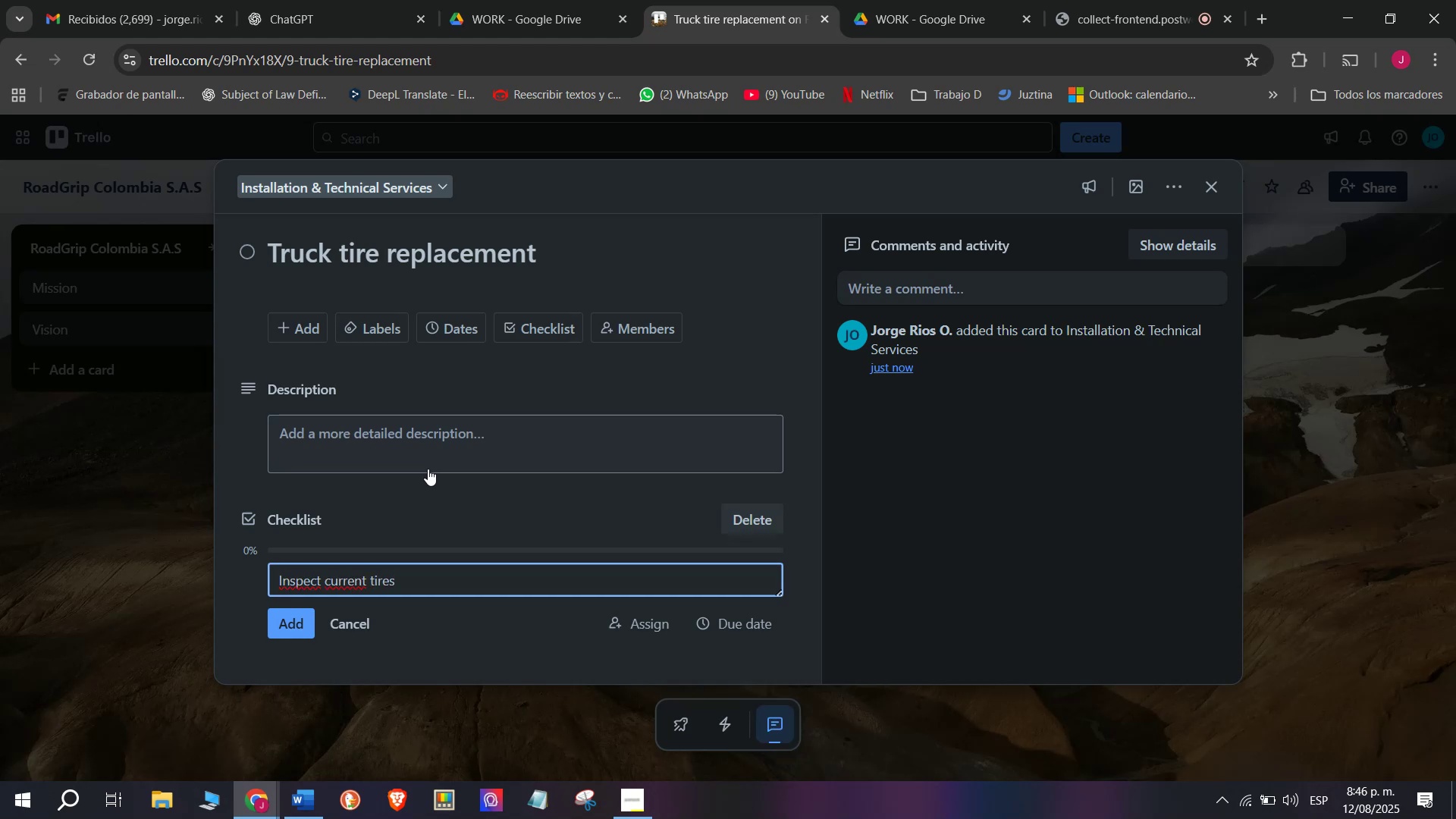 
key(Enter)
 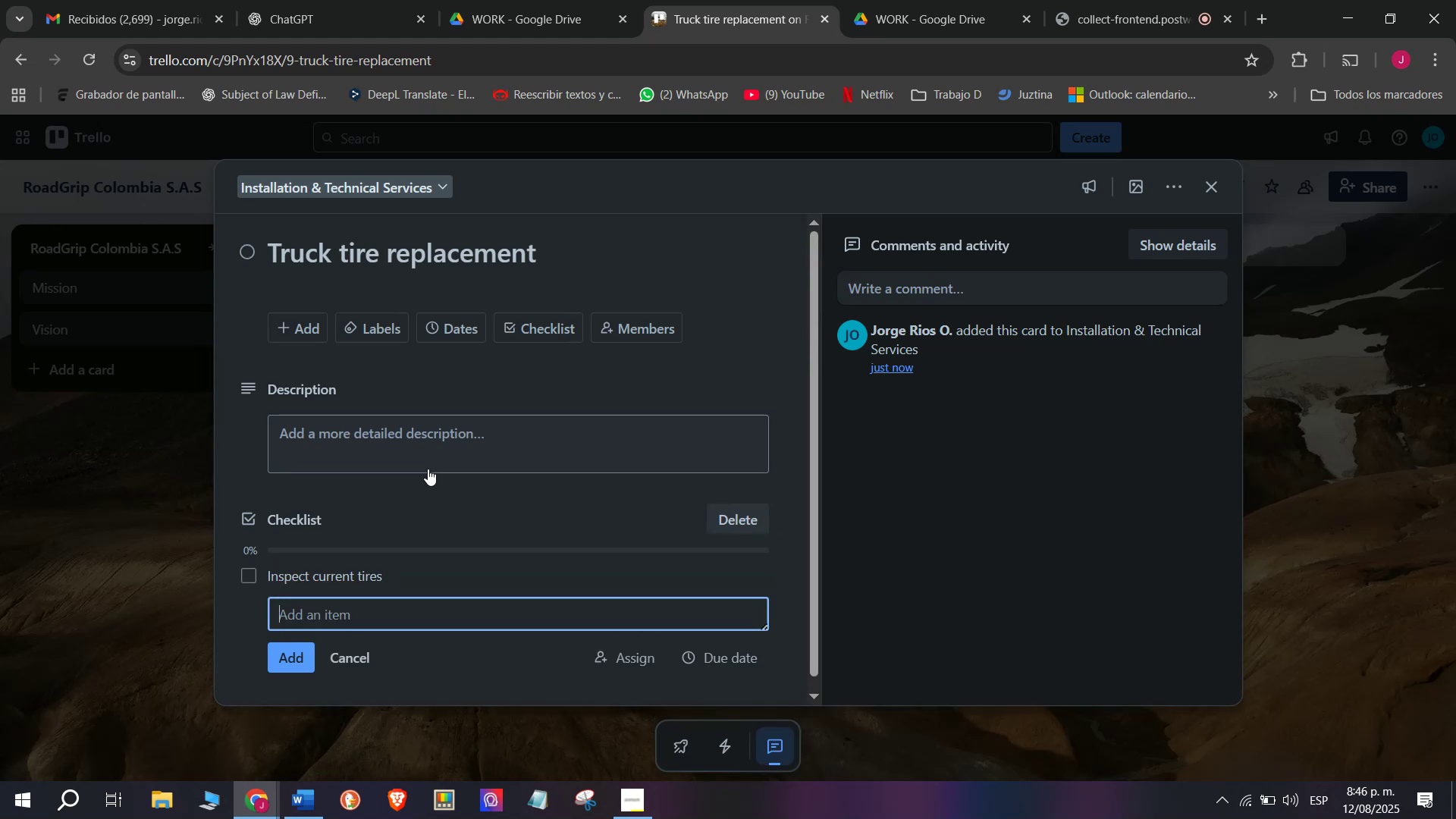 
type(Remove worn tires)
 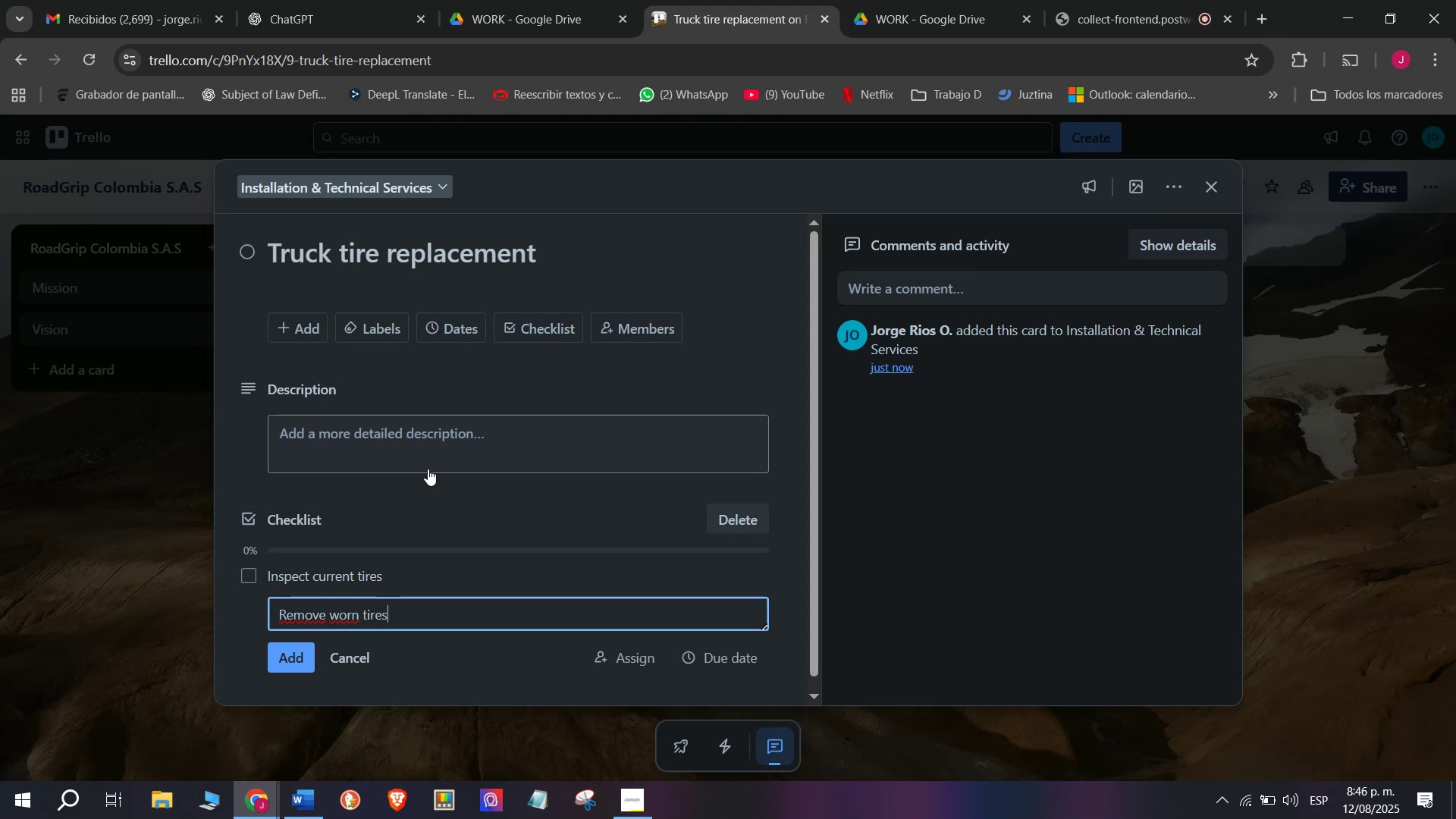 
key(Enter)
 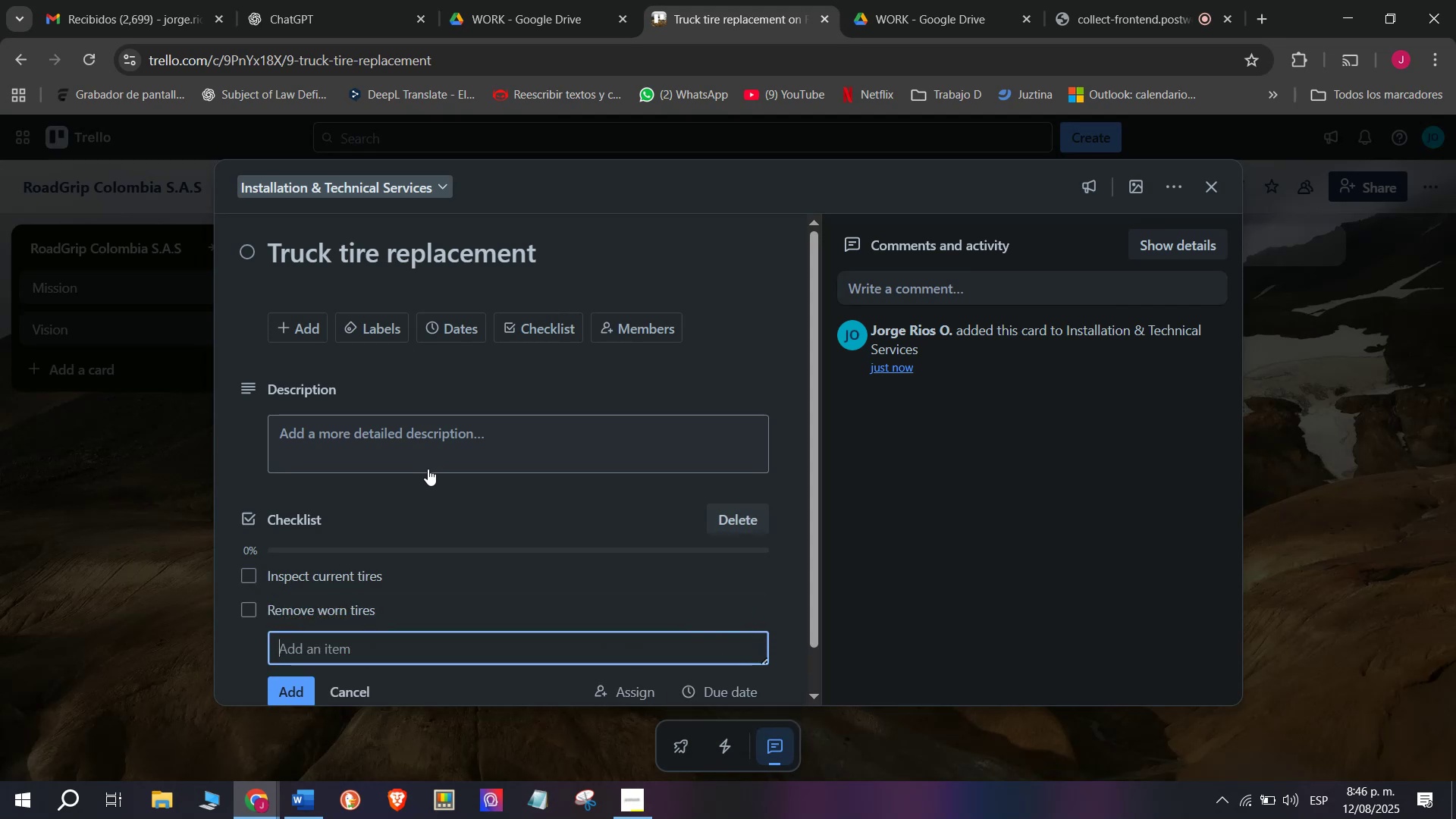 
type(Install new ohnes)
 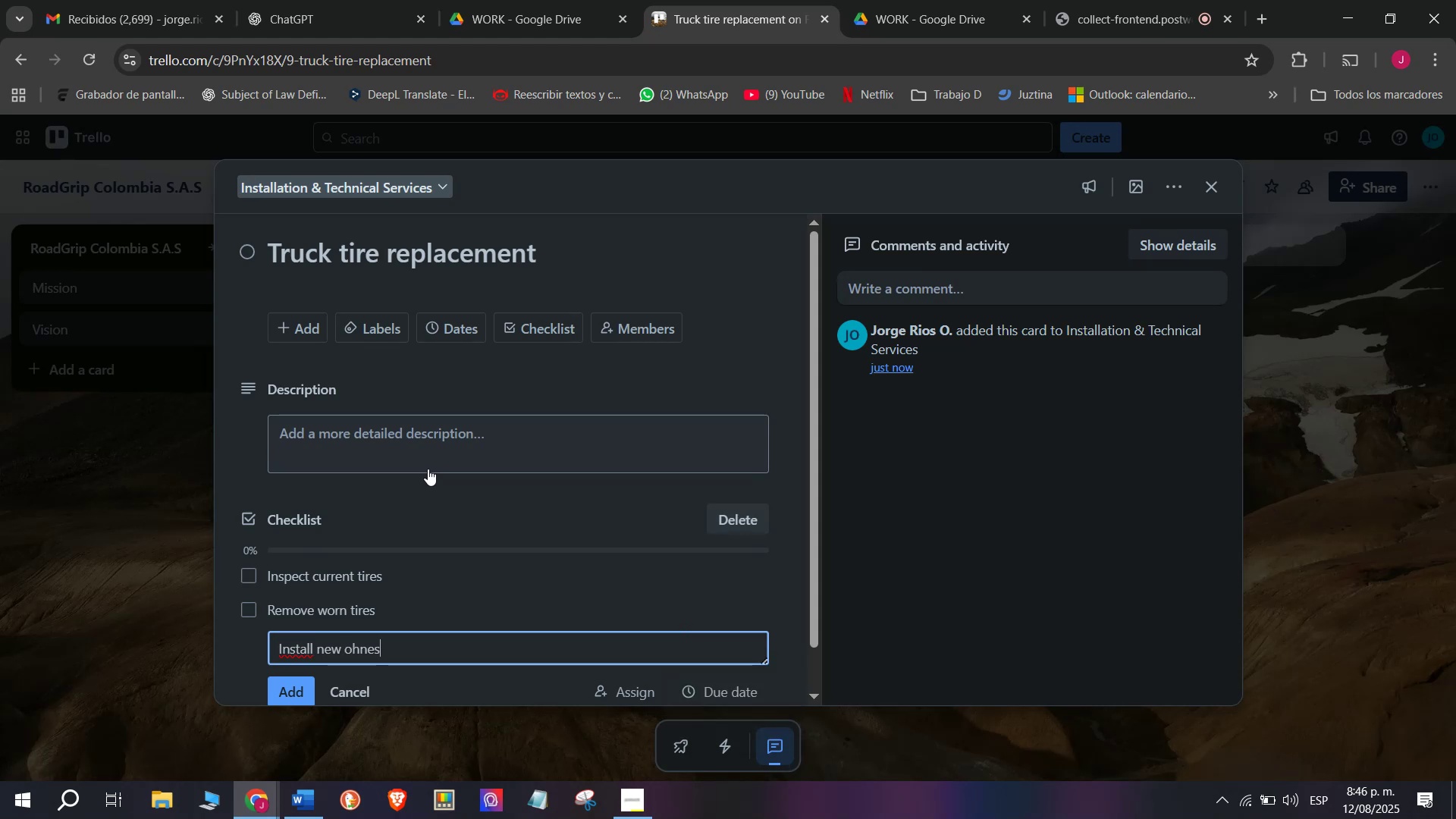 
key(Enter)
 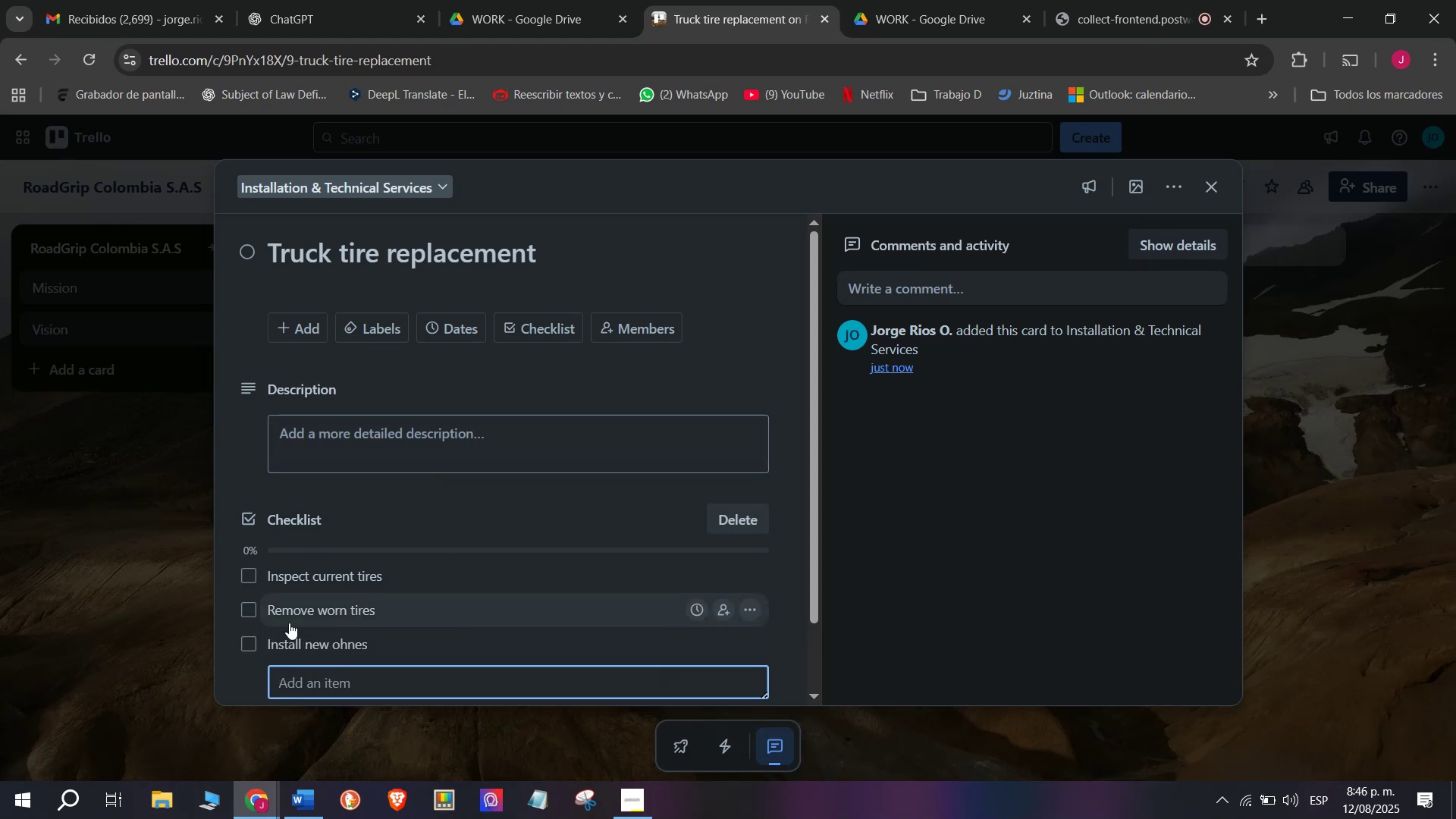 
left_click([344, 651])
 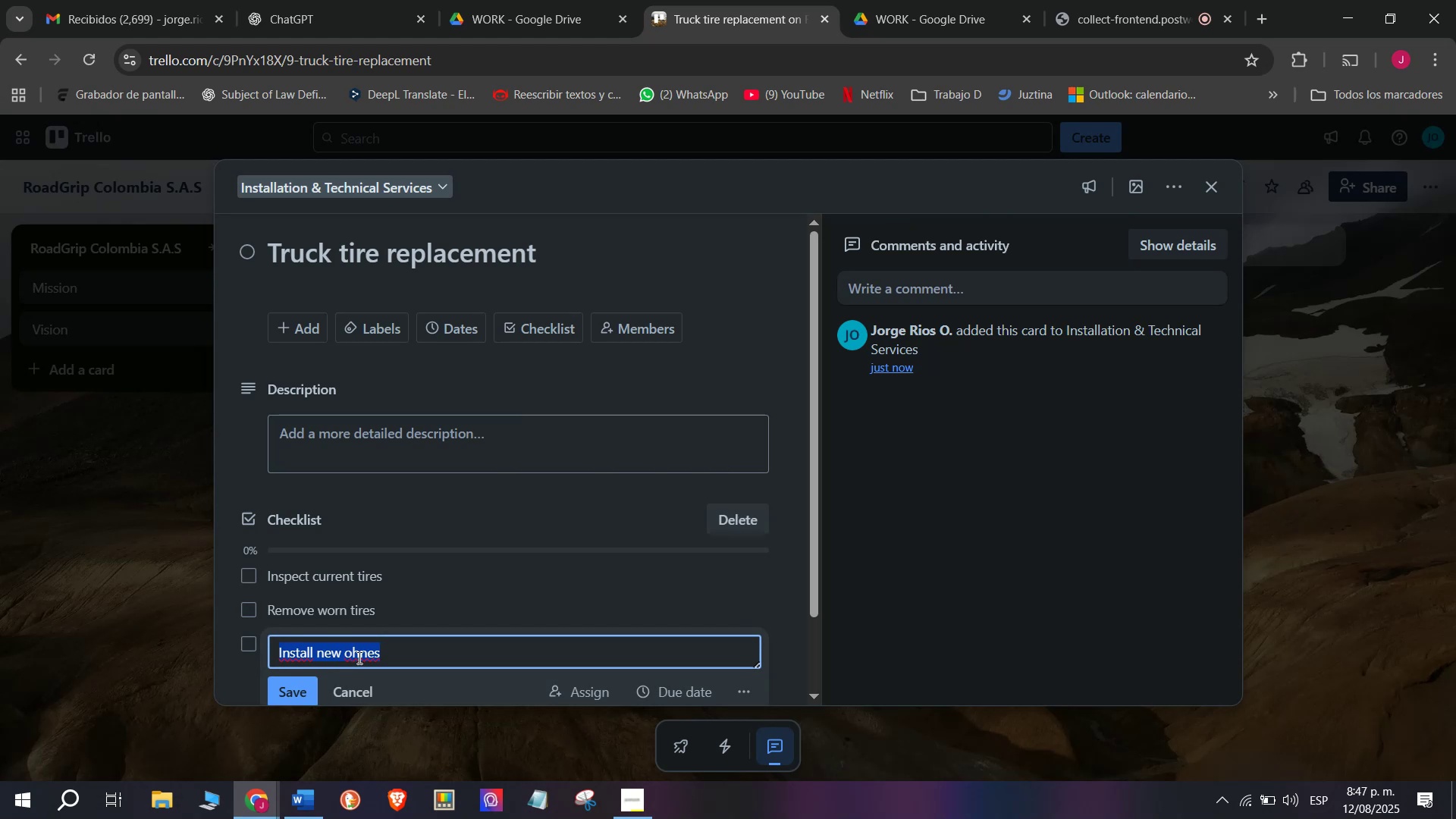 
left_click([358, 657])
 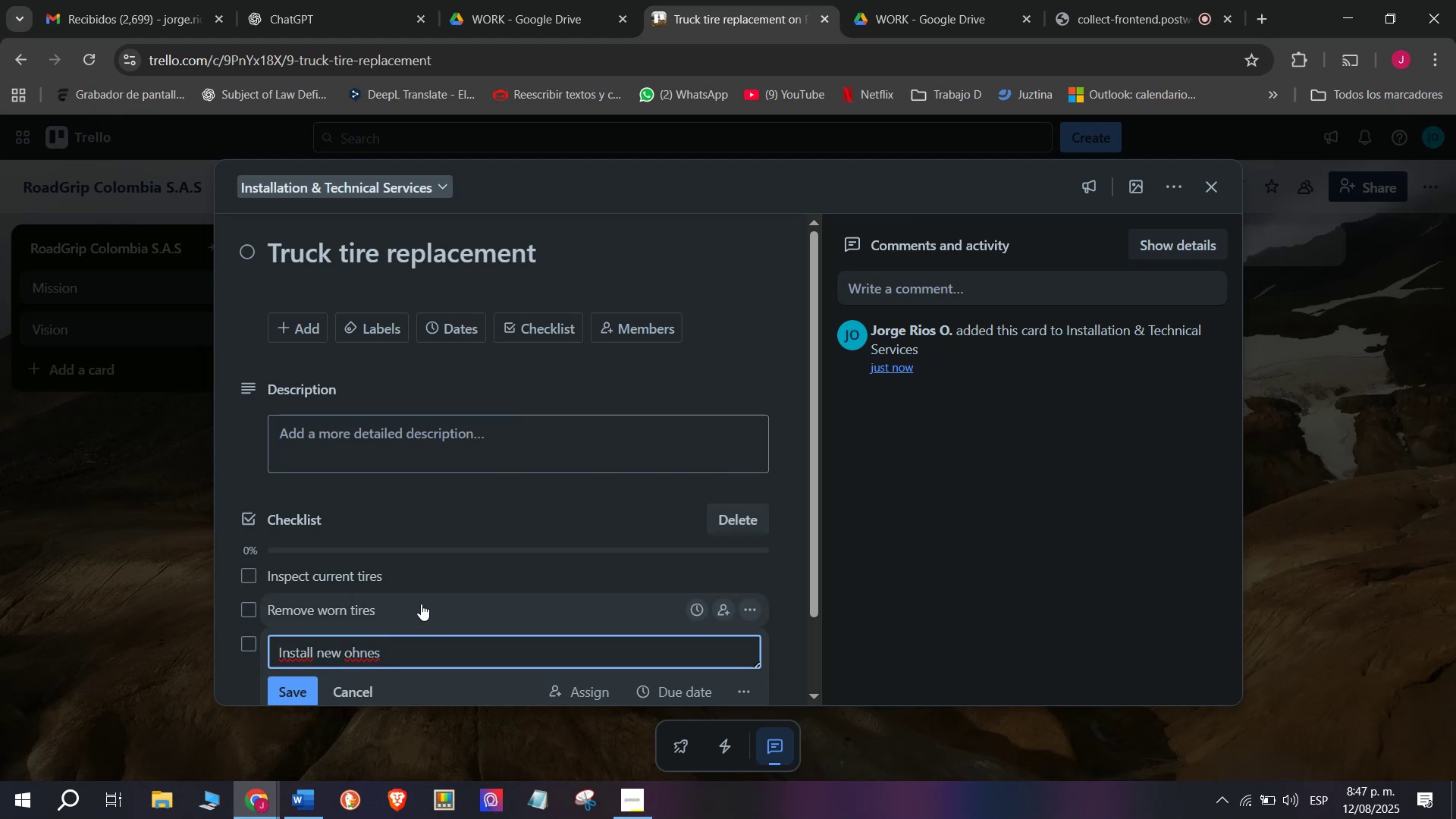 
key(Backspace)
 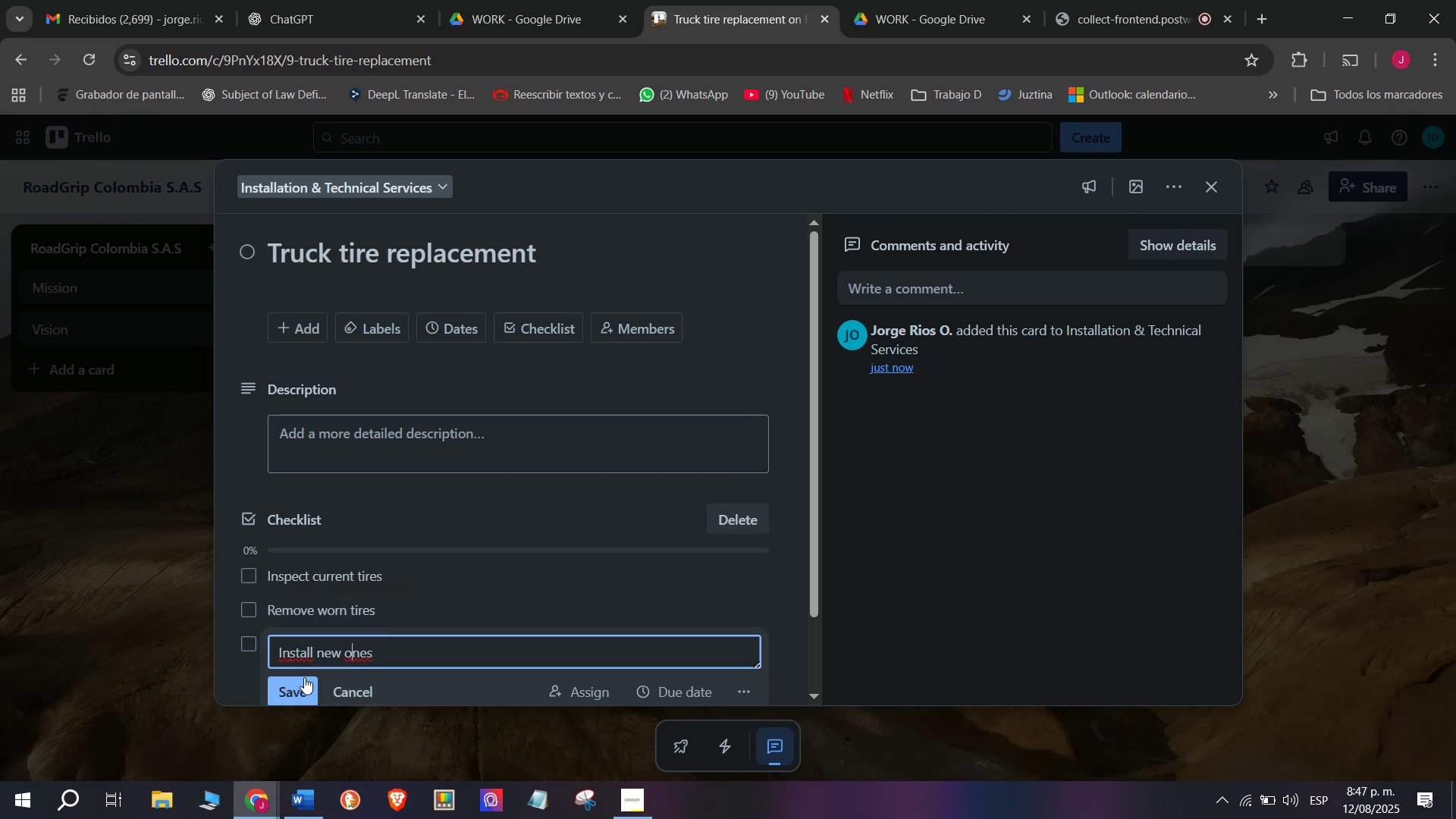 
left_click([304, 683])
 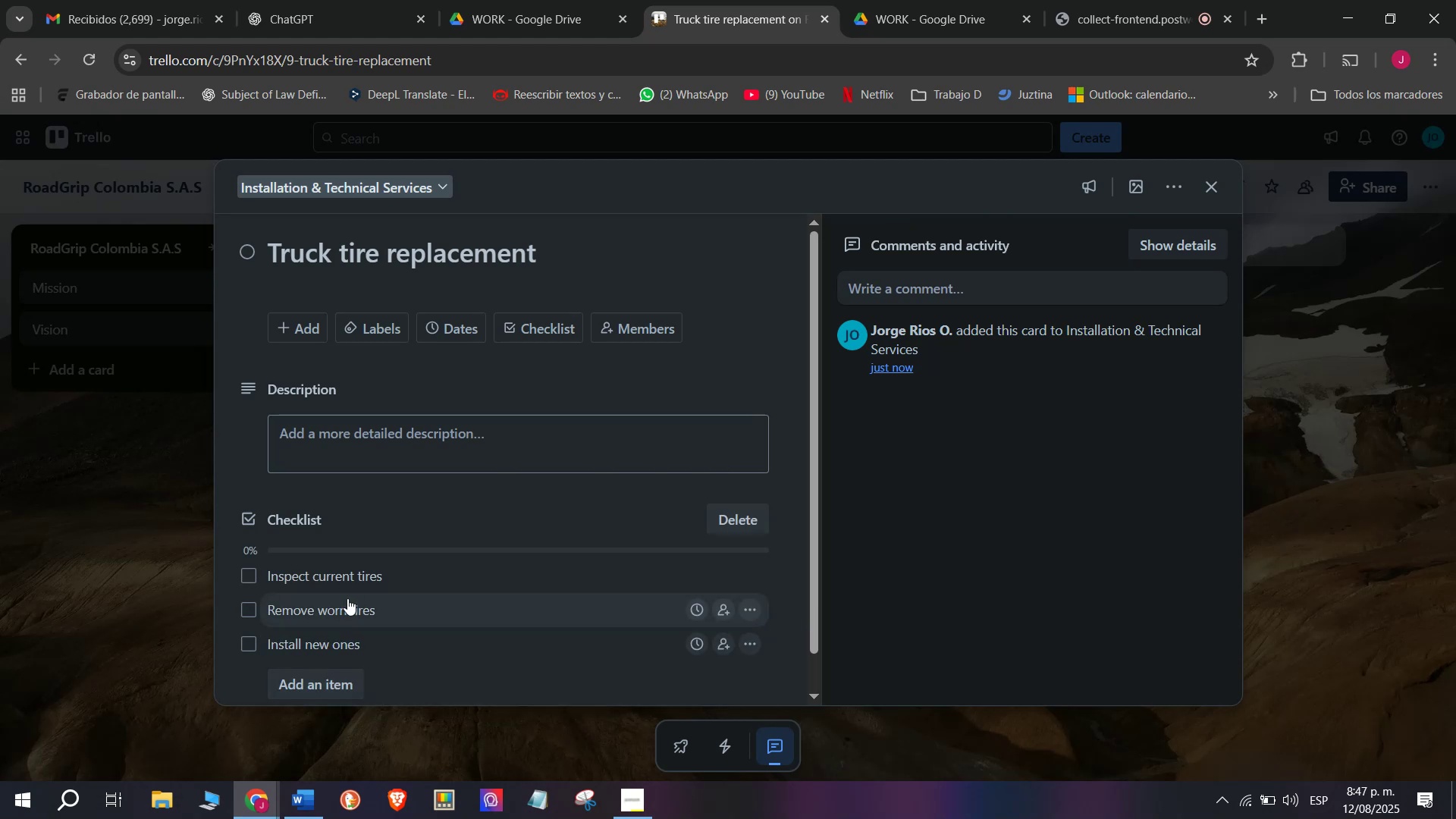 
scroll: coordinate [347, 598], scroll_direction: down, amount: 4.0
 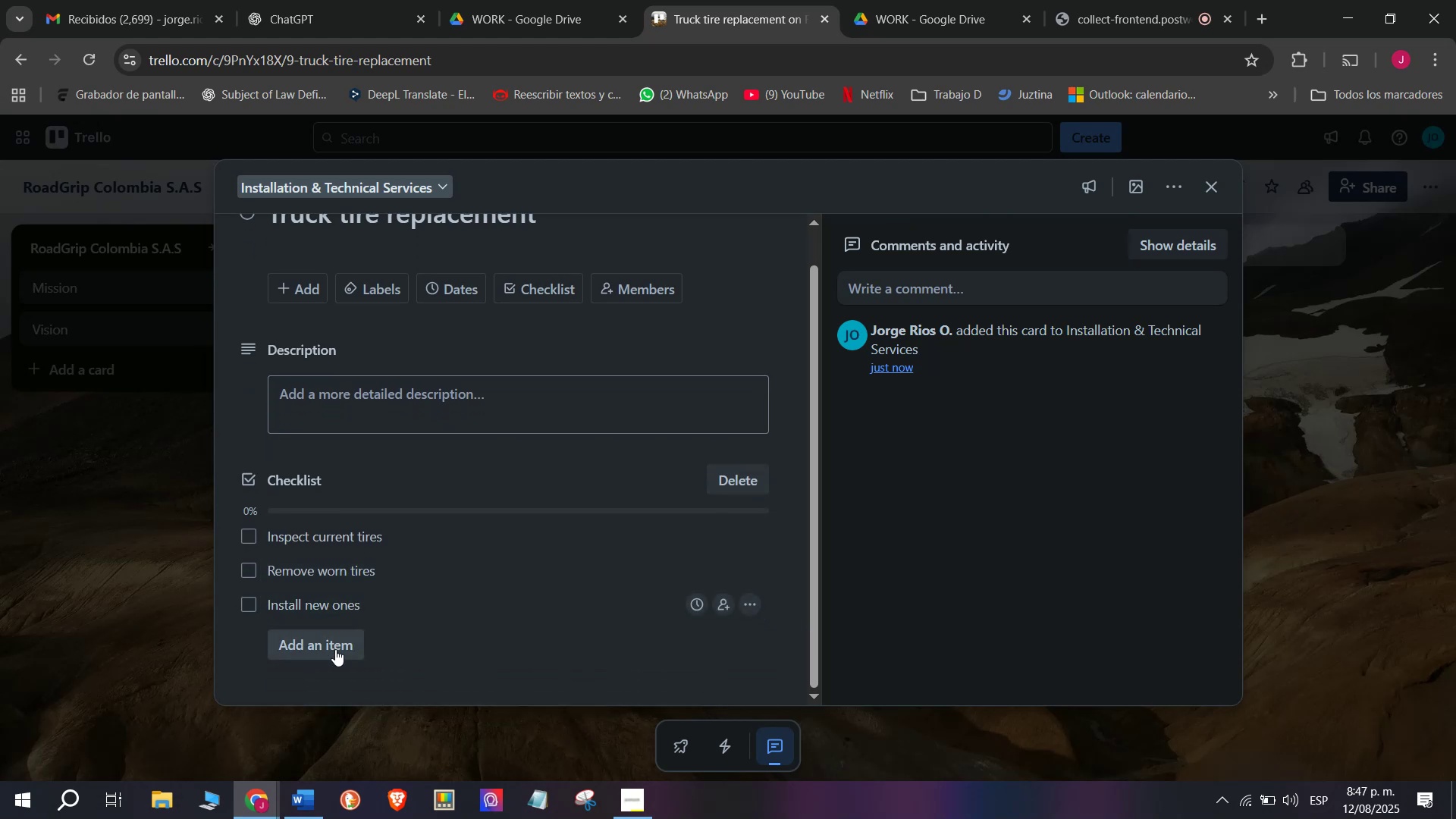 
left_click([335, 647])
 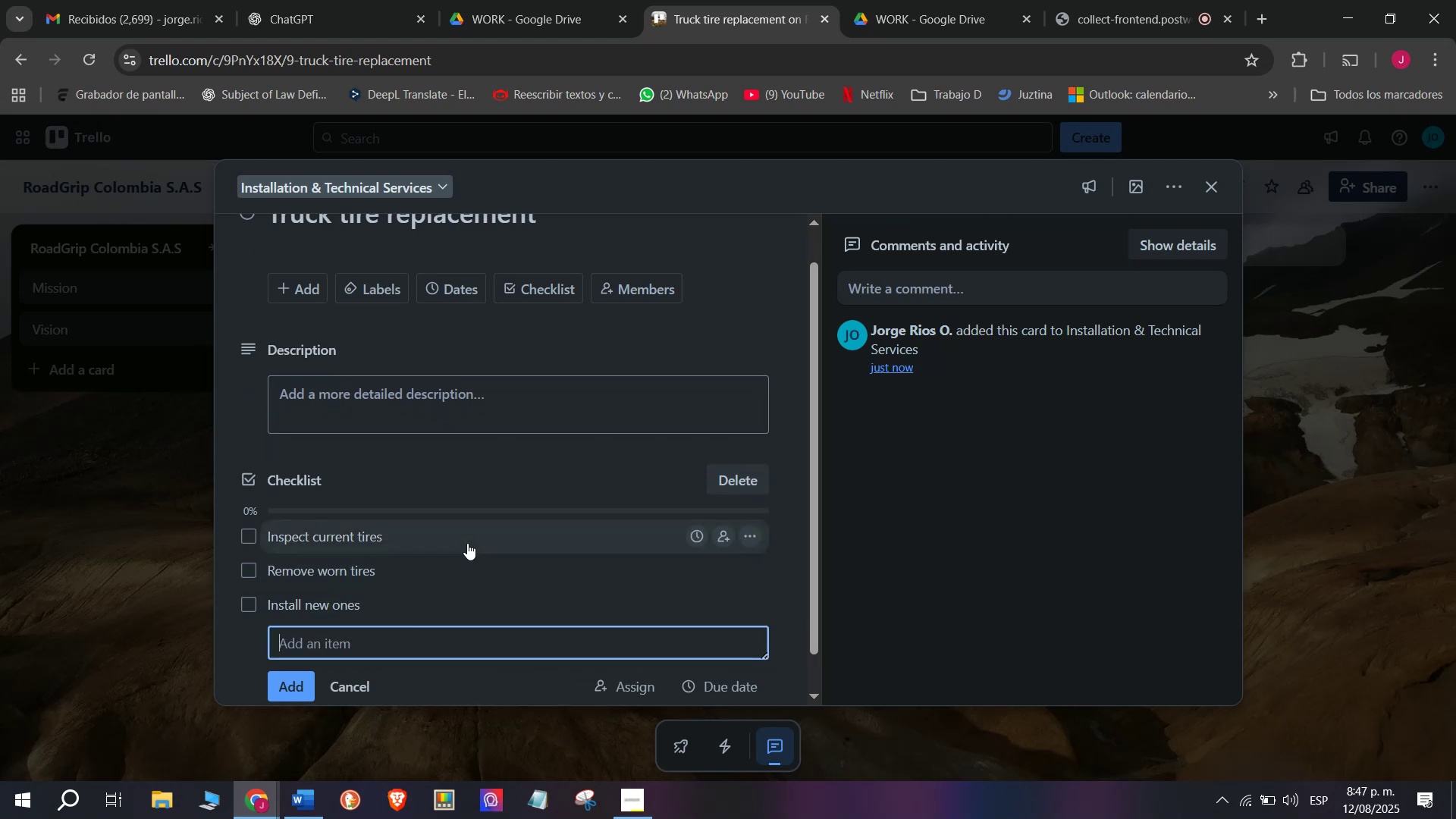 
scroll: coordinate [467, 543], scroll_direction: down, amount: 4.0
 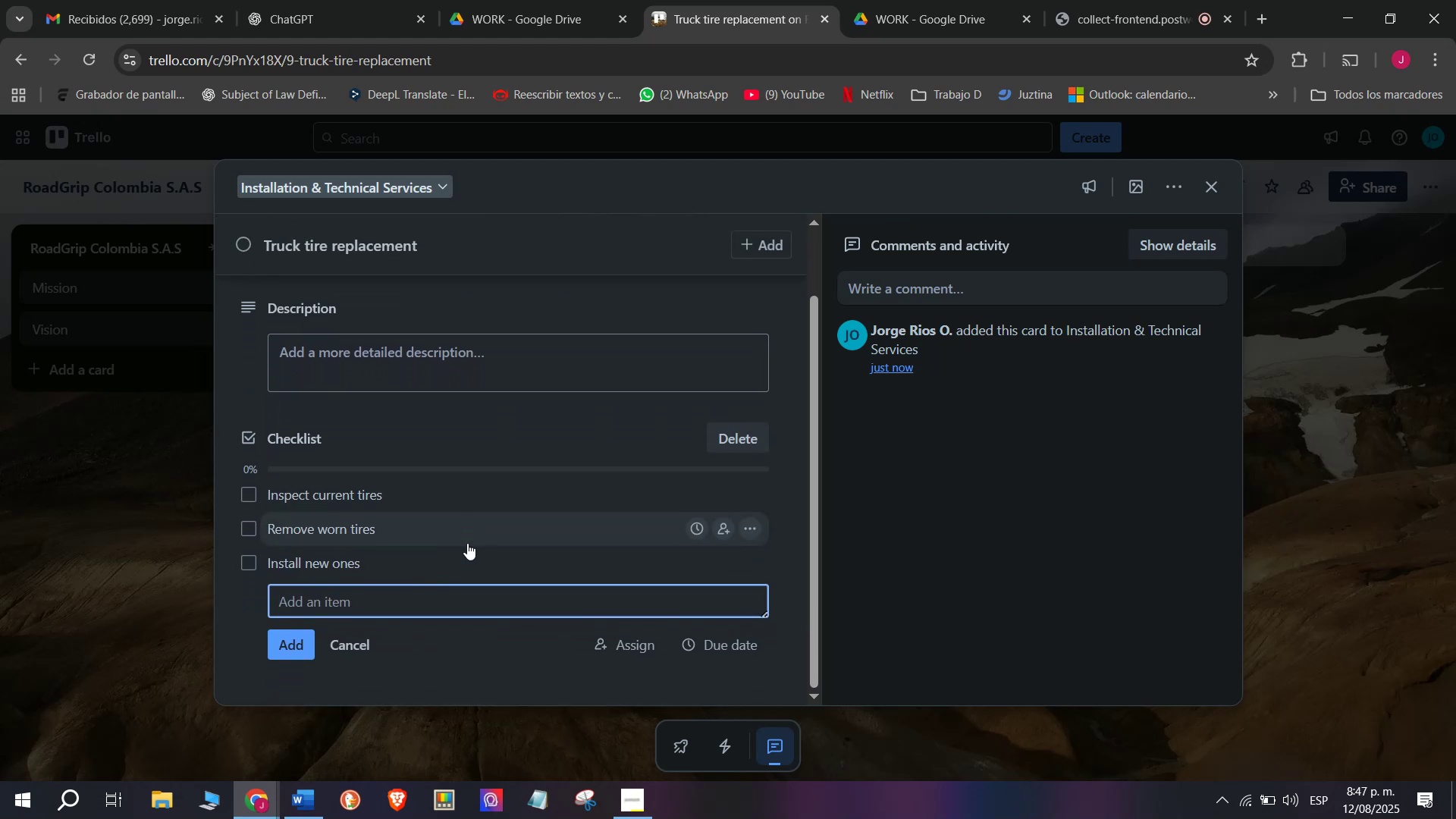 
type(Balance Wheele)
key(Backspace)
type(s)
 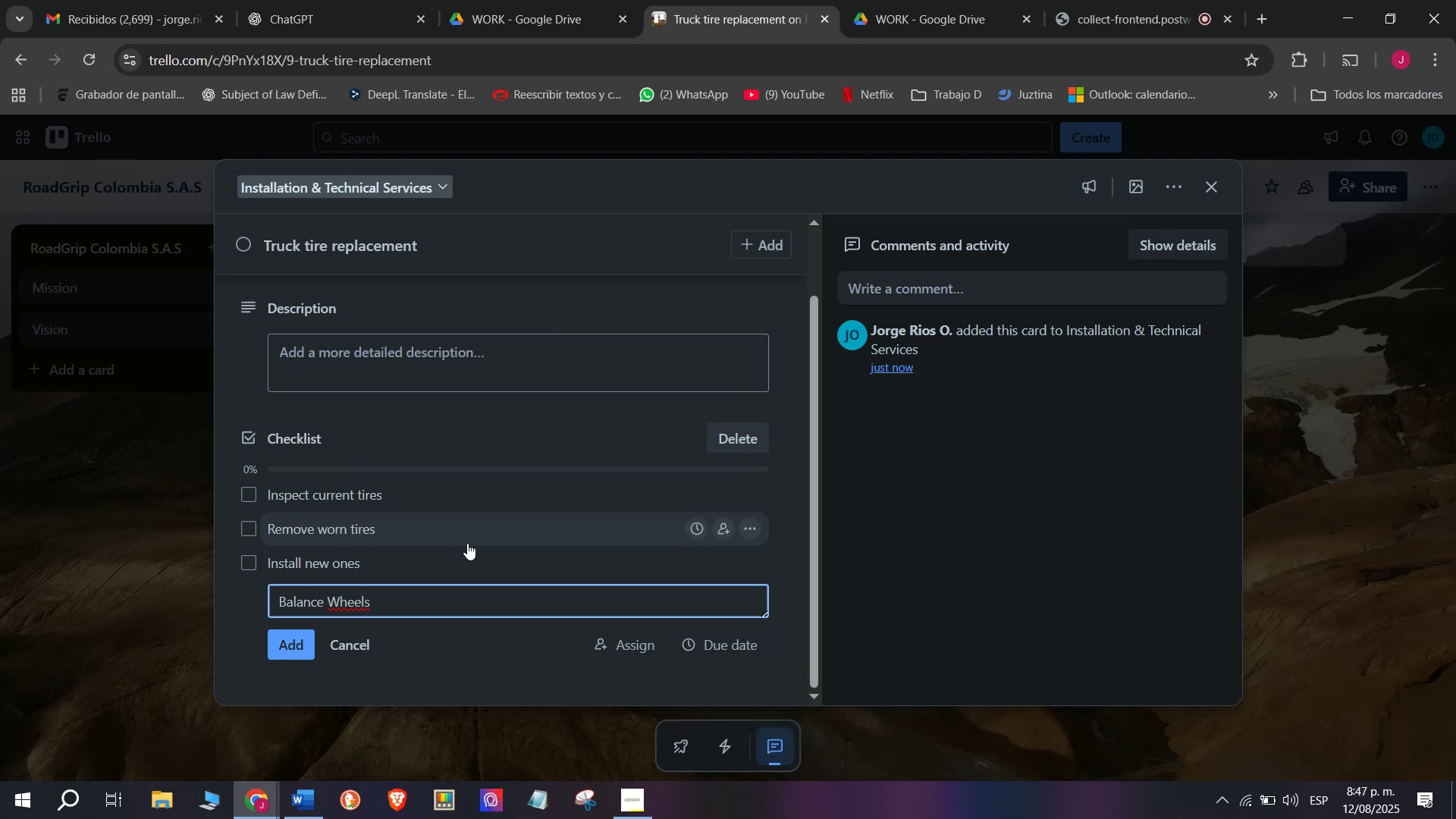 
key(Enter)
 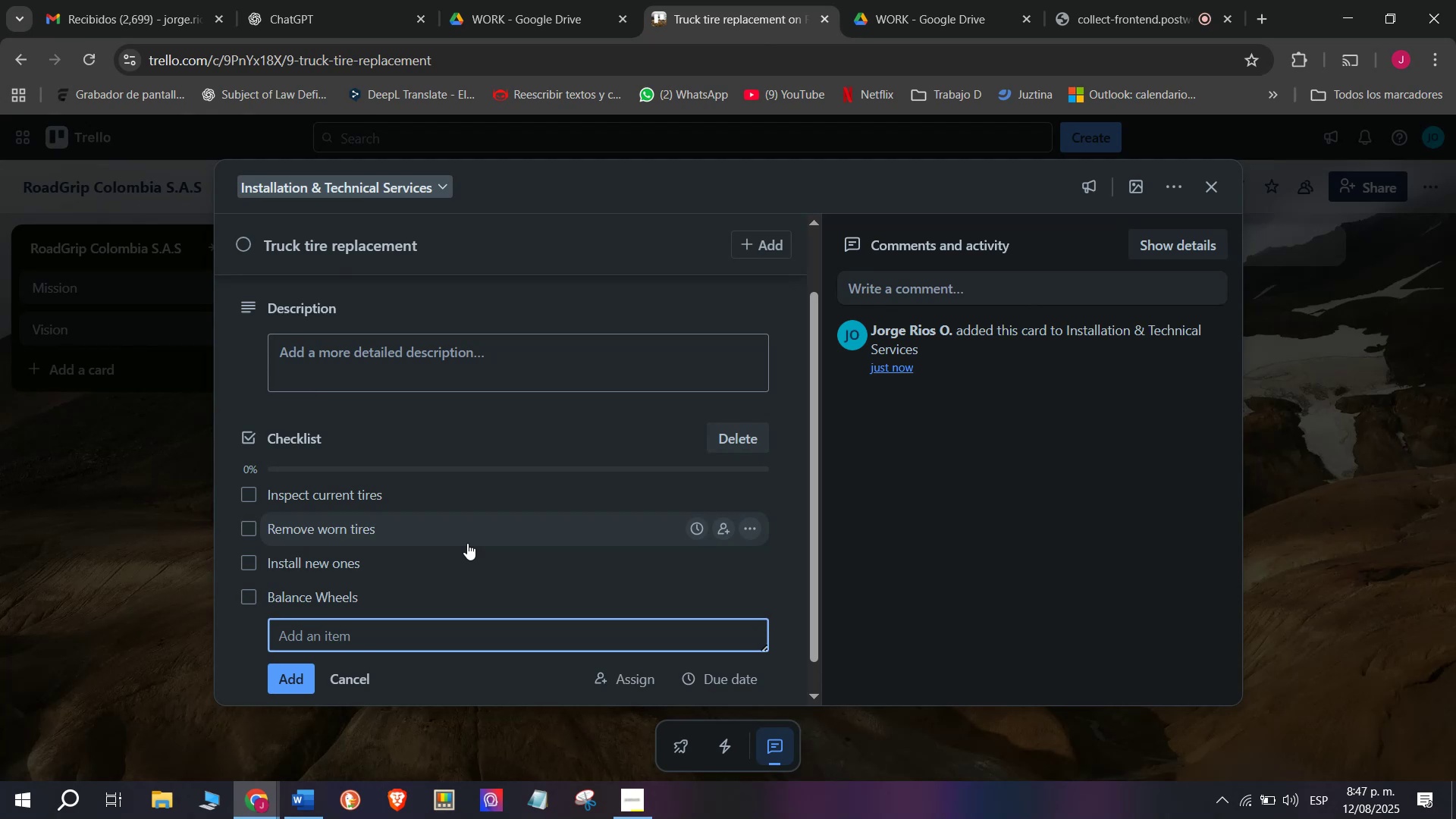 
scroll: coordinate [467, 543], scroll_direction: down, amount: 1.0
 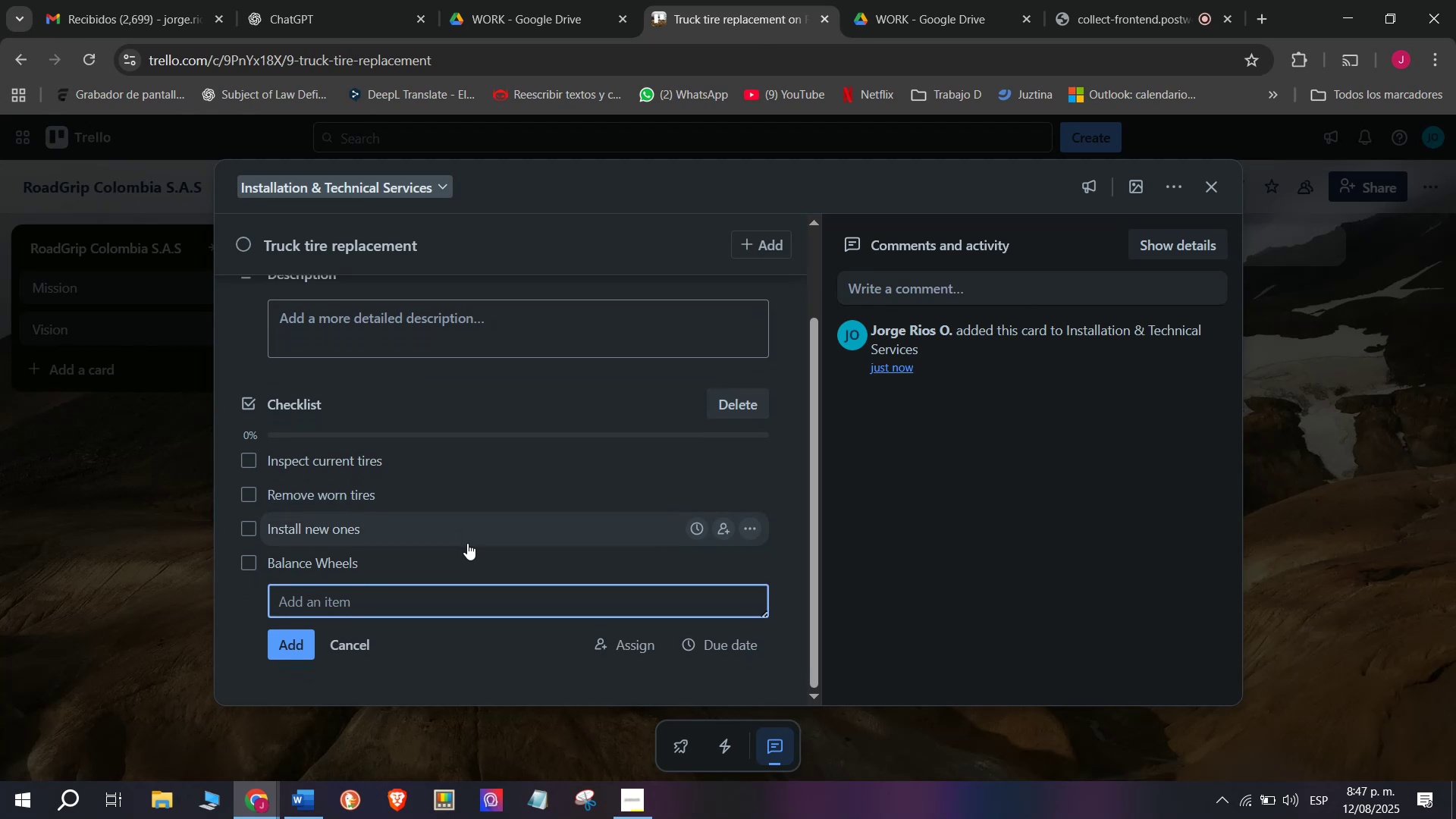 
type(Test alig)
 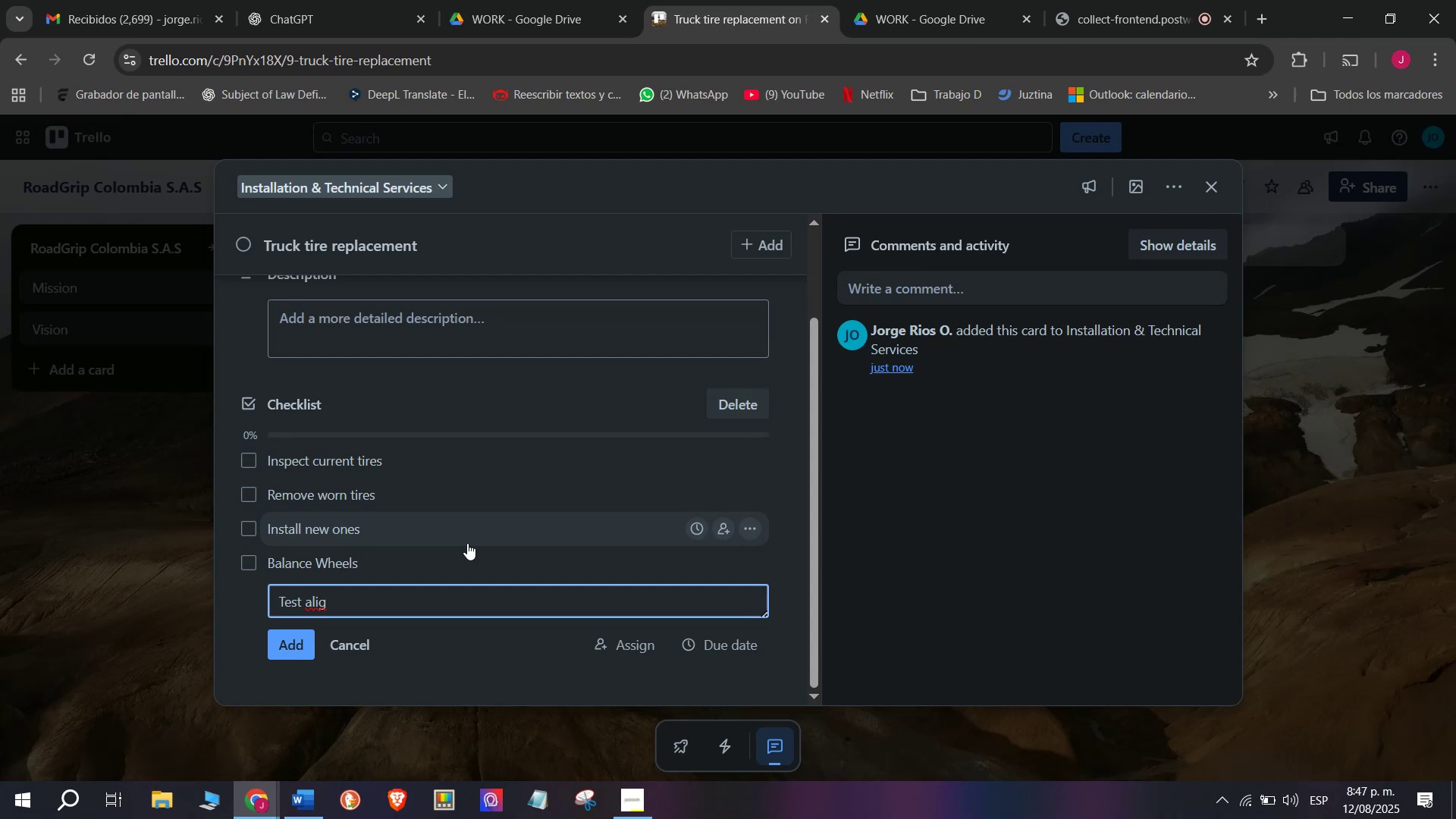 
wait(9.7)
 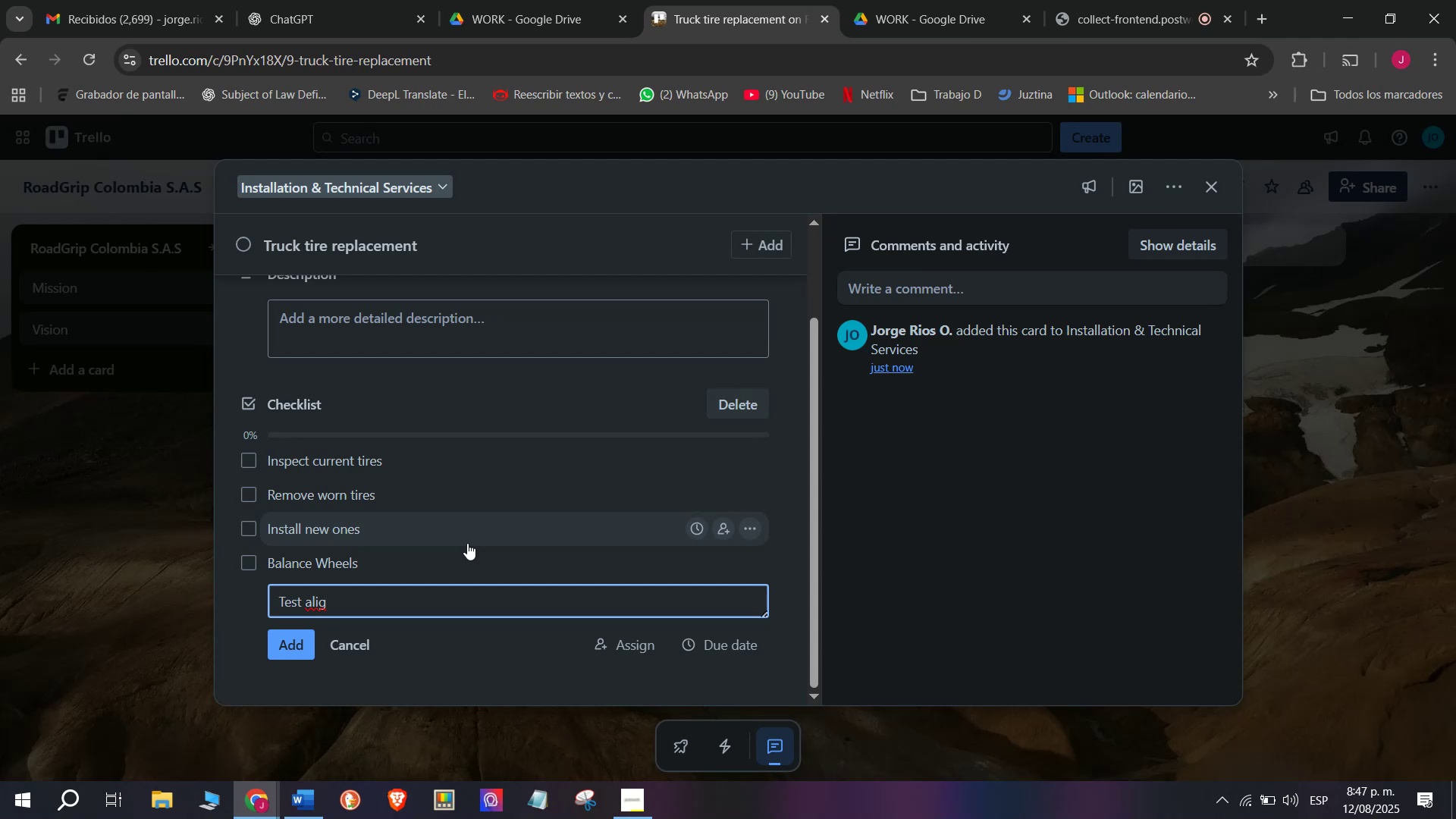 
type(nment)
 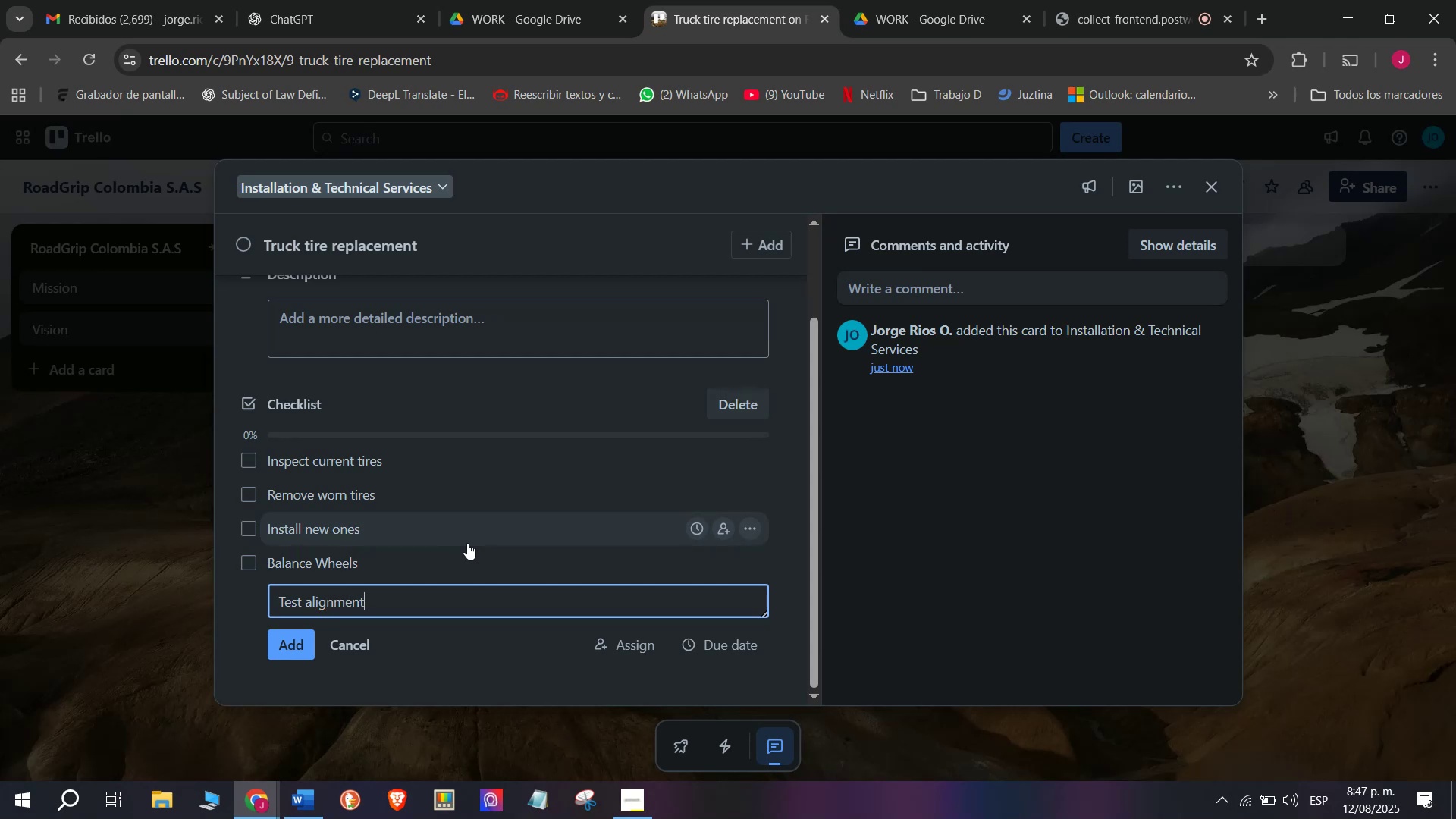 
key(Enter)
 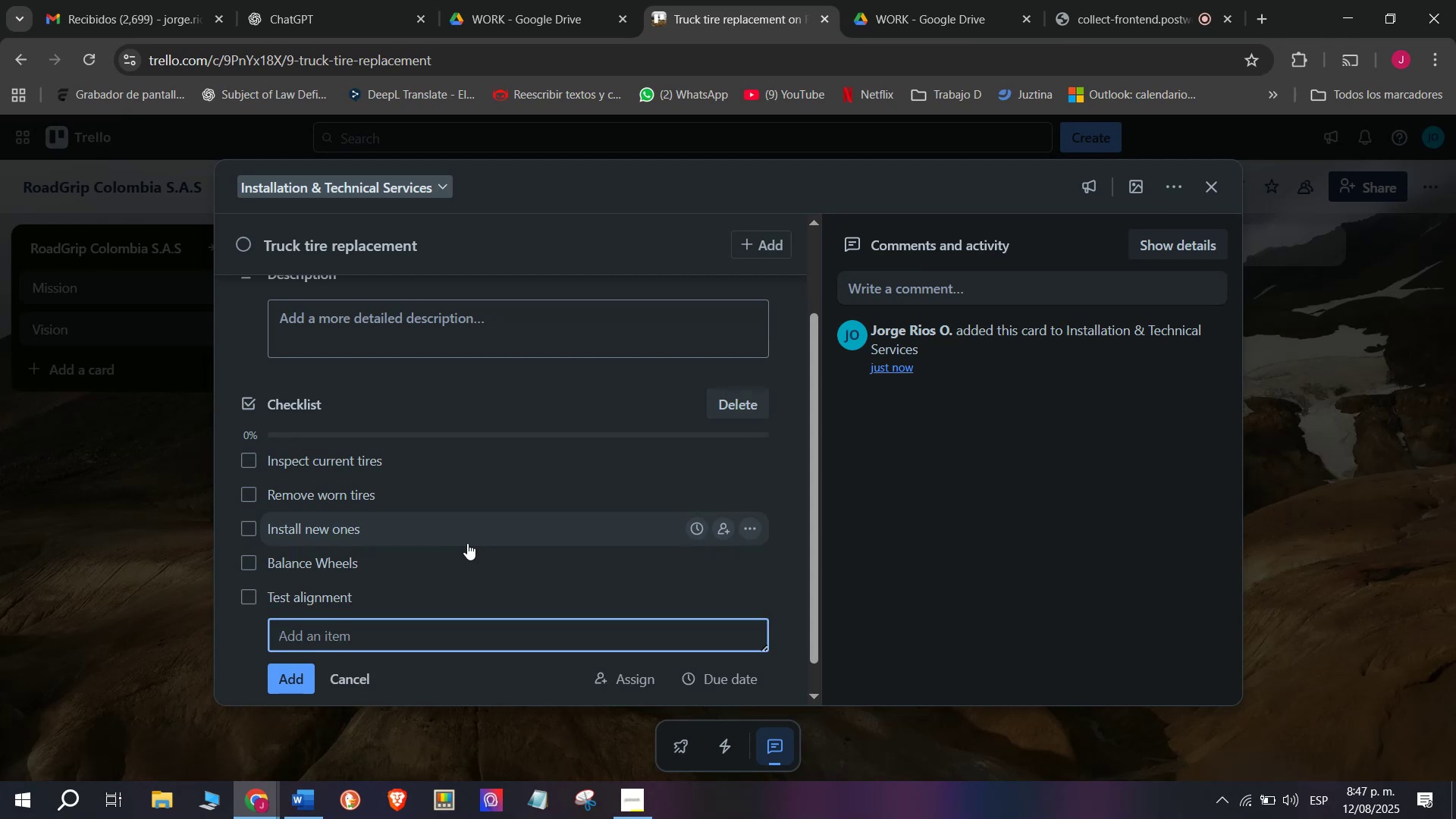 
scroll: coordinate [467, 543], scroll_direction: down, amount: 1.0
 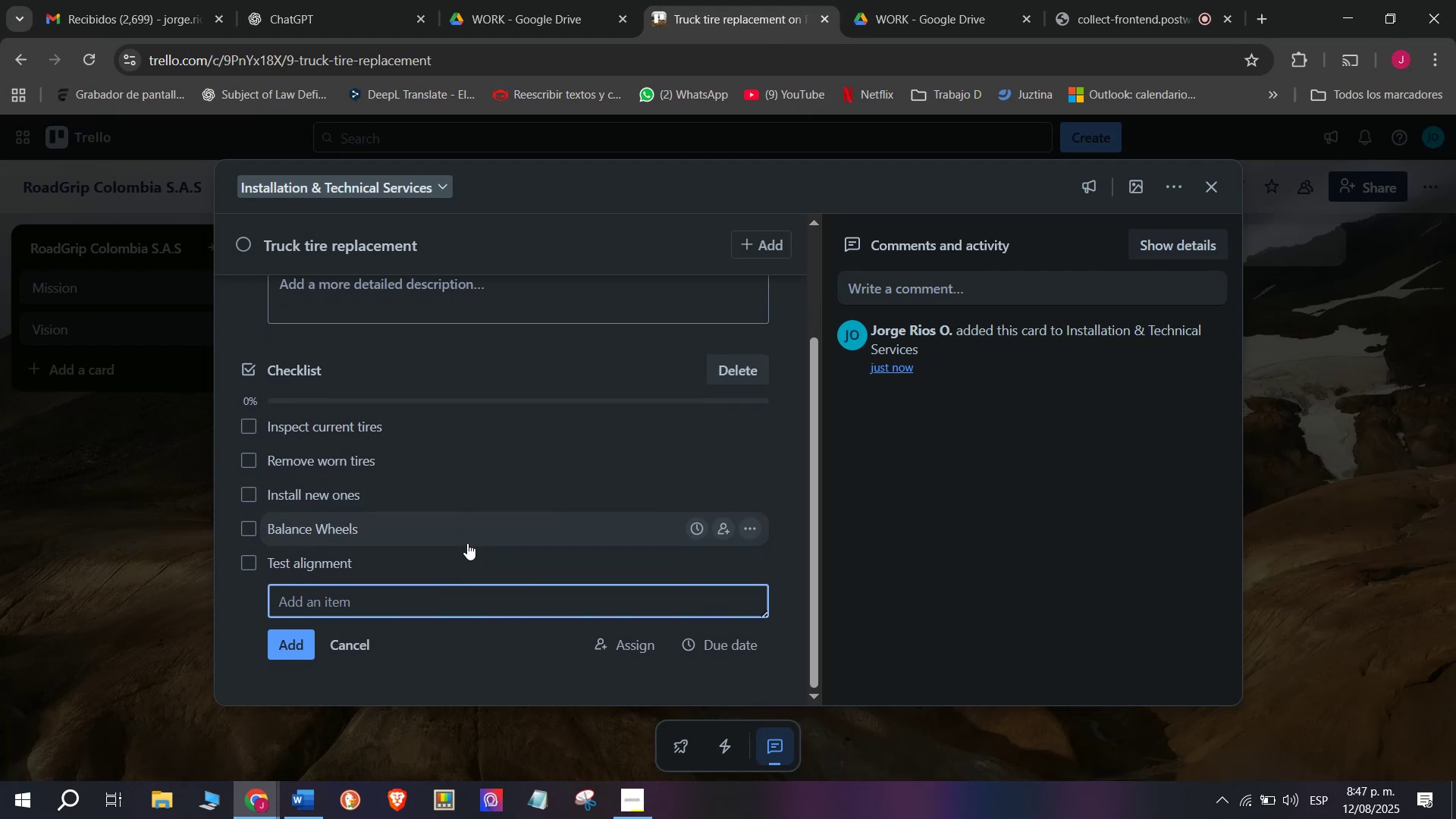 
type(Update service record)
 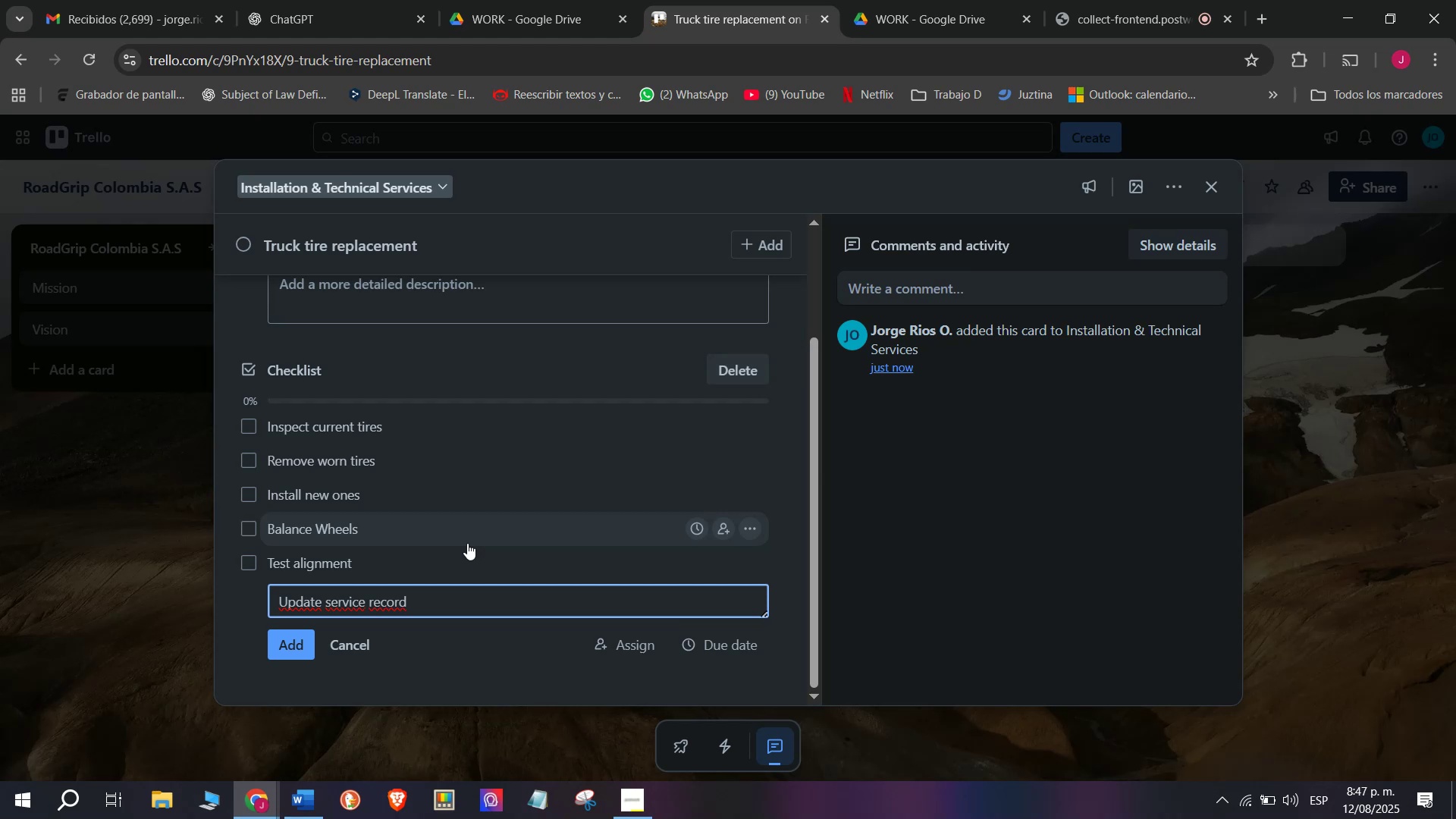 
key(Enter)
 